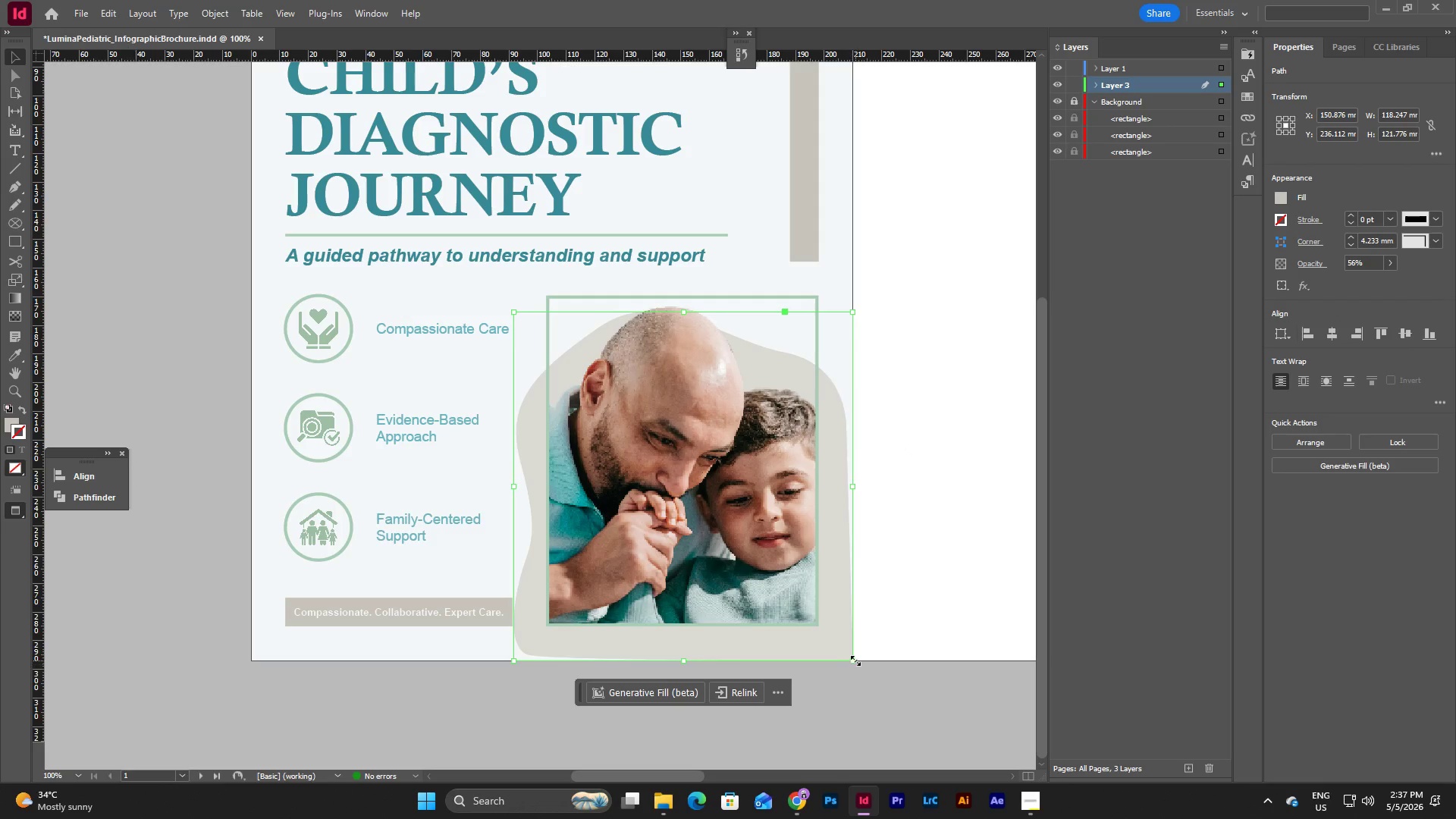 
left_click_drag(start_coordinate=[855, 661], to_coordinate=[833, 645])
 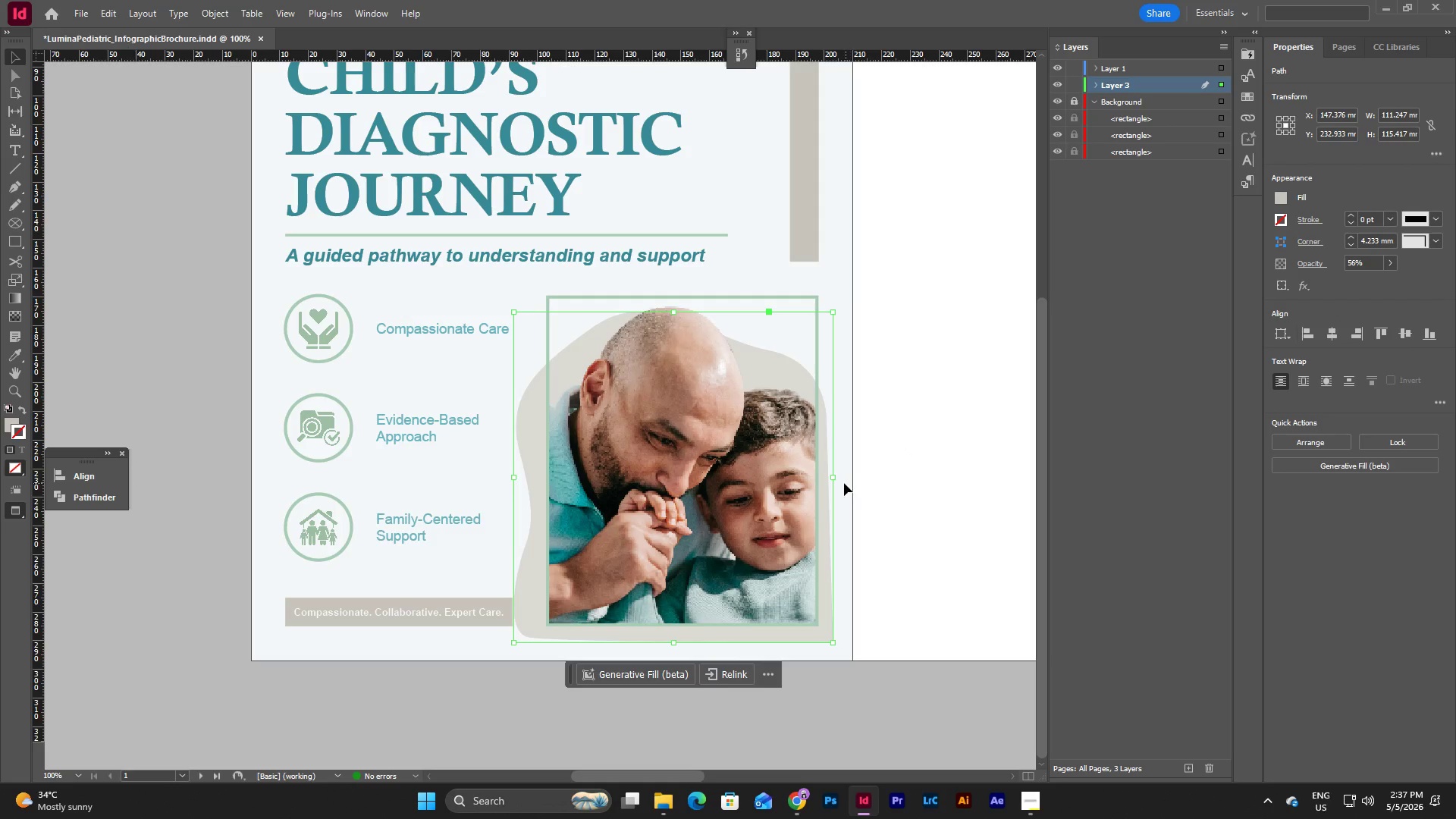 
left_click_drag(start_coordinate=[833, 479], to_coordinate=[852, 479])
 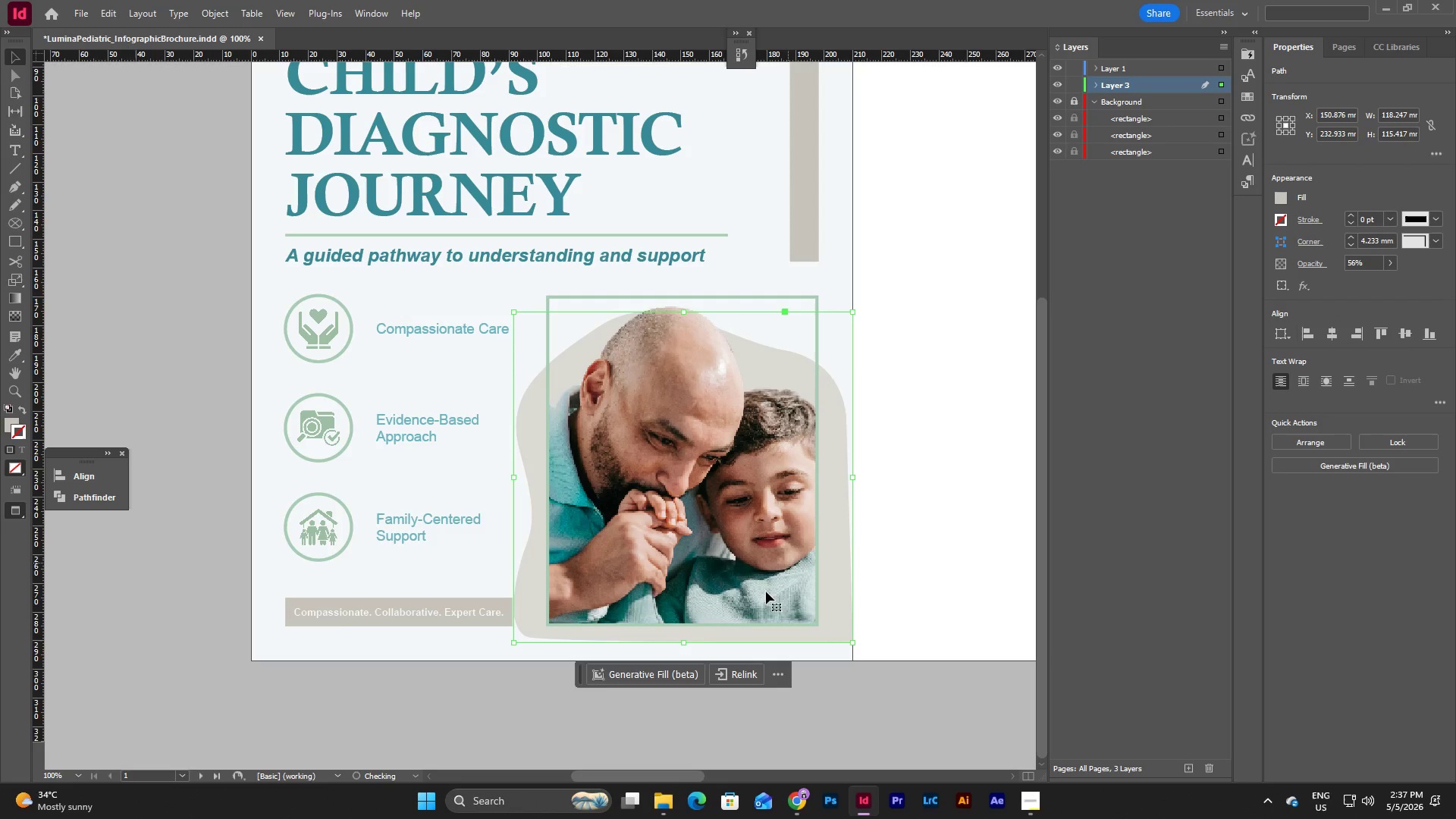 
left_click_drag(start_coordinate=[686, 642], to_coordinate=[687, 661])
 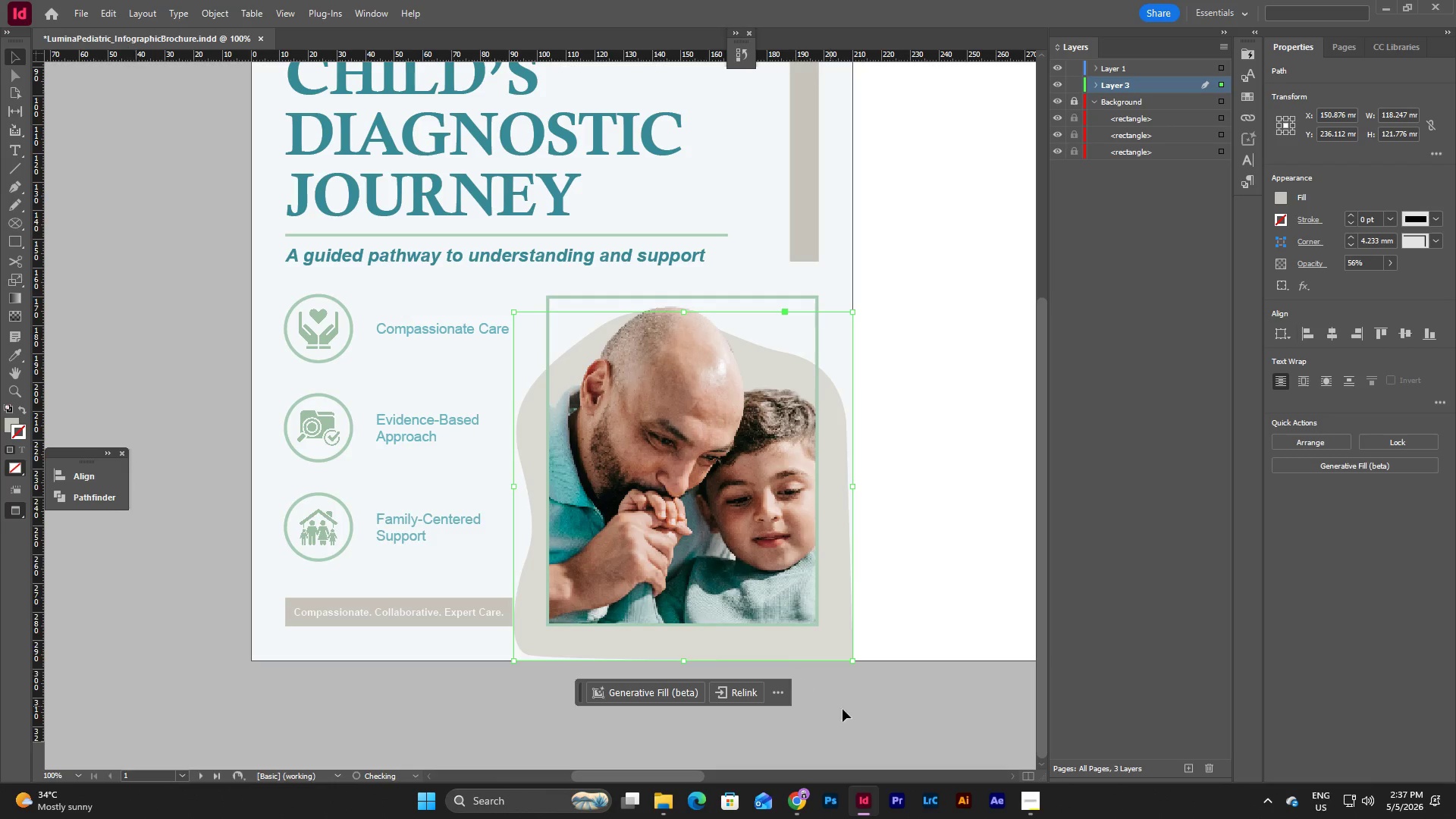 
left_click([877, 702])
 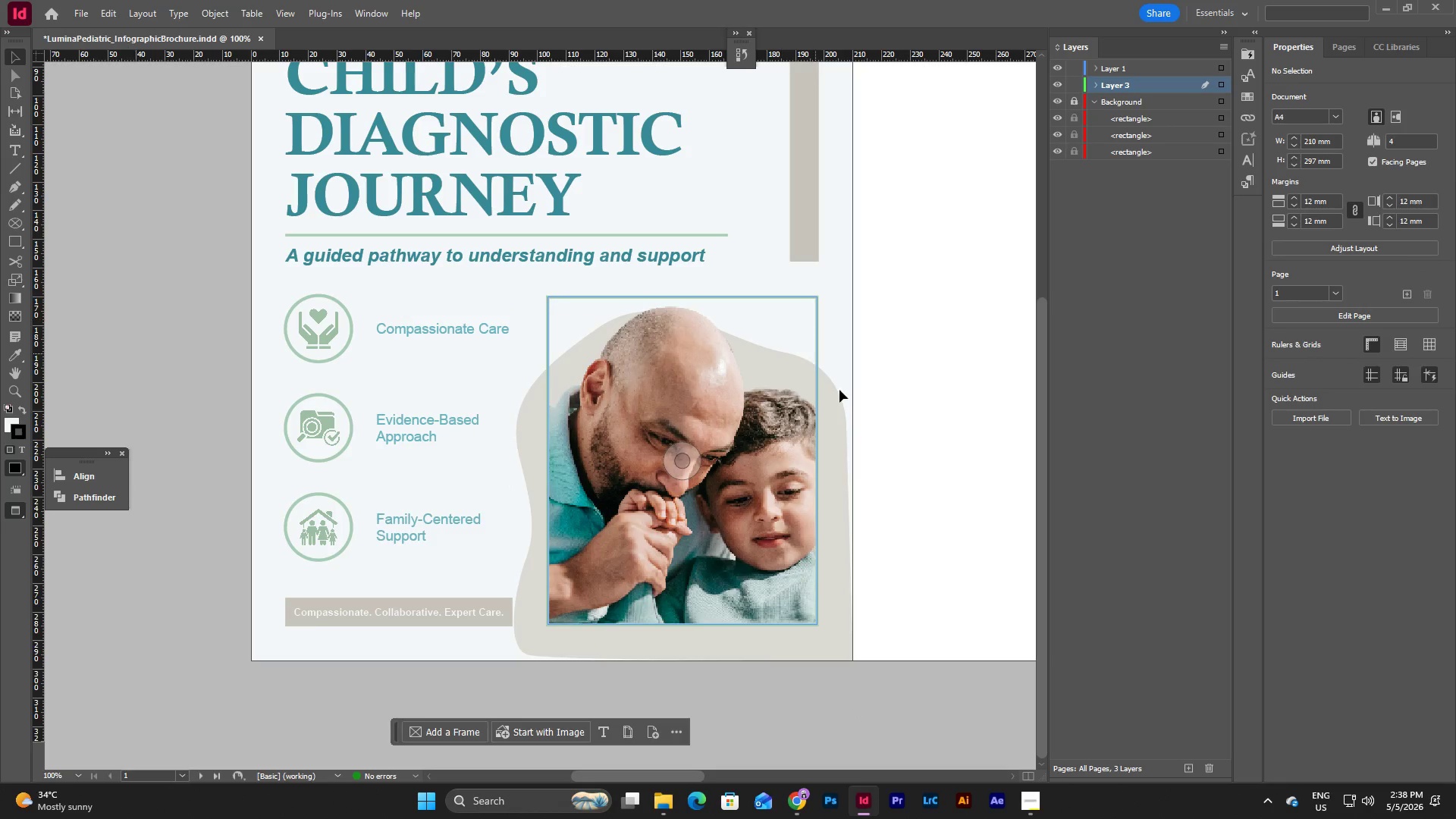 
left_click([835, 406])
 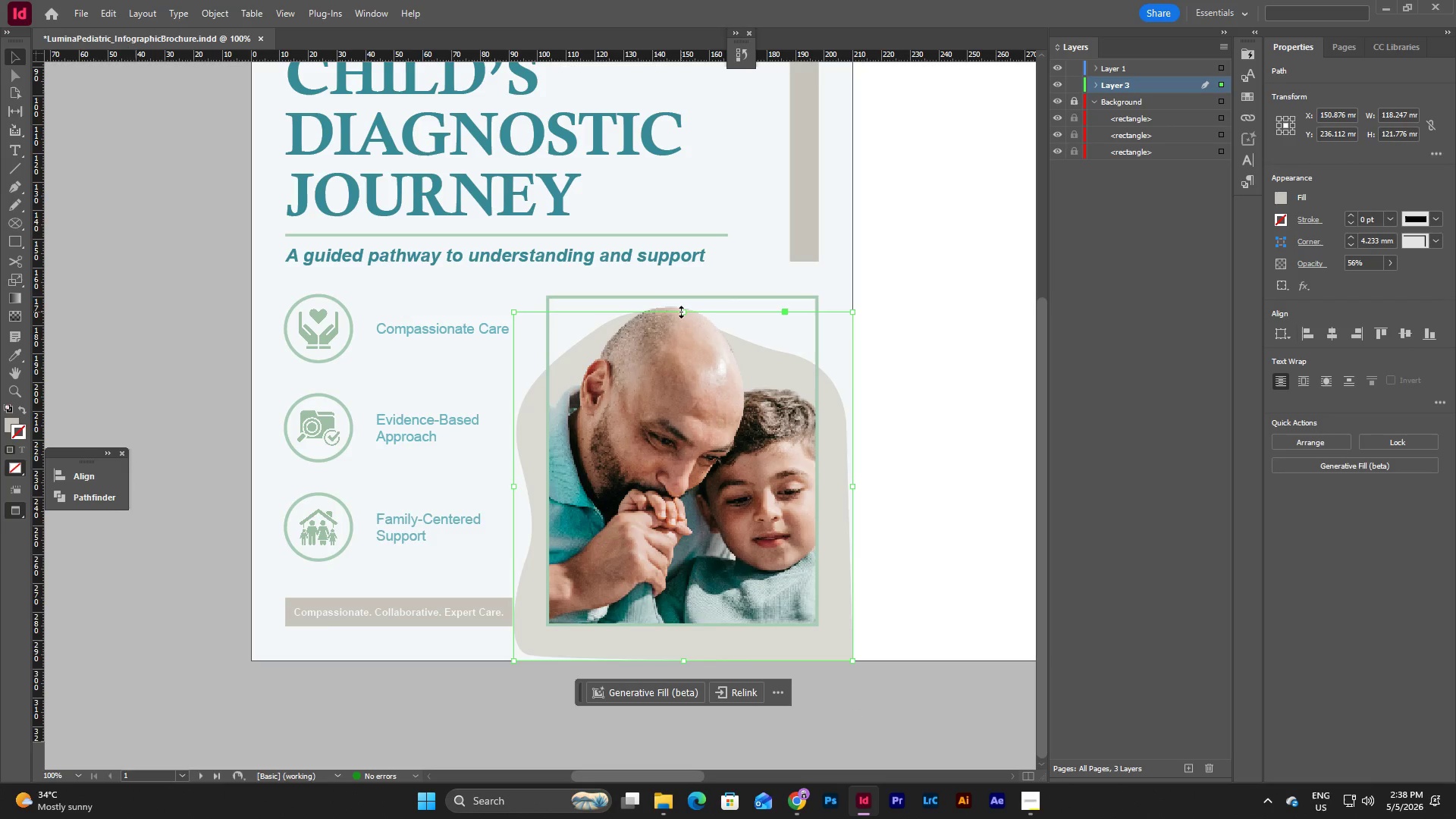 
left_click_drag(start_coordinate=[683, 312], to_coordinate=[684, 347])
 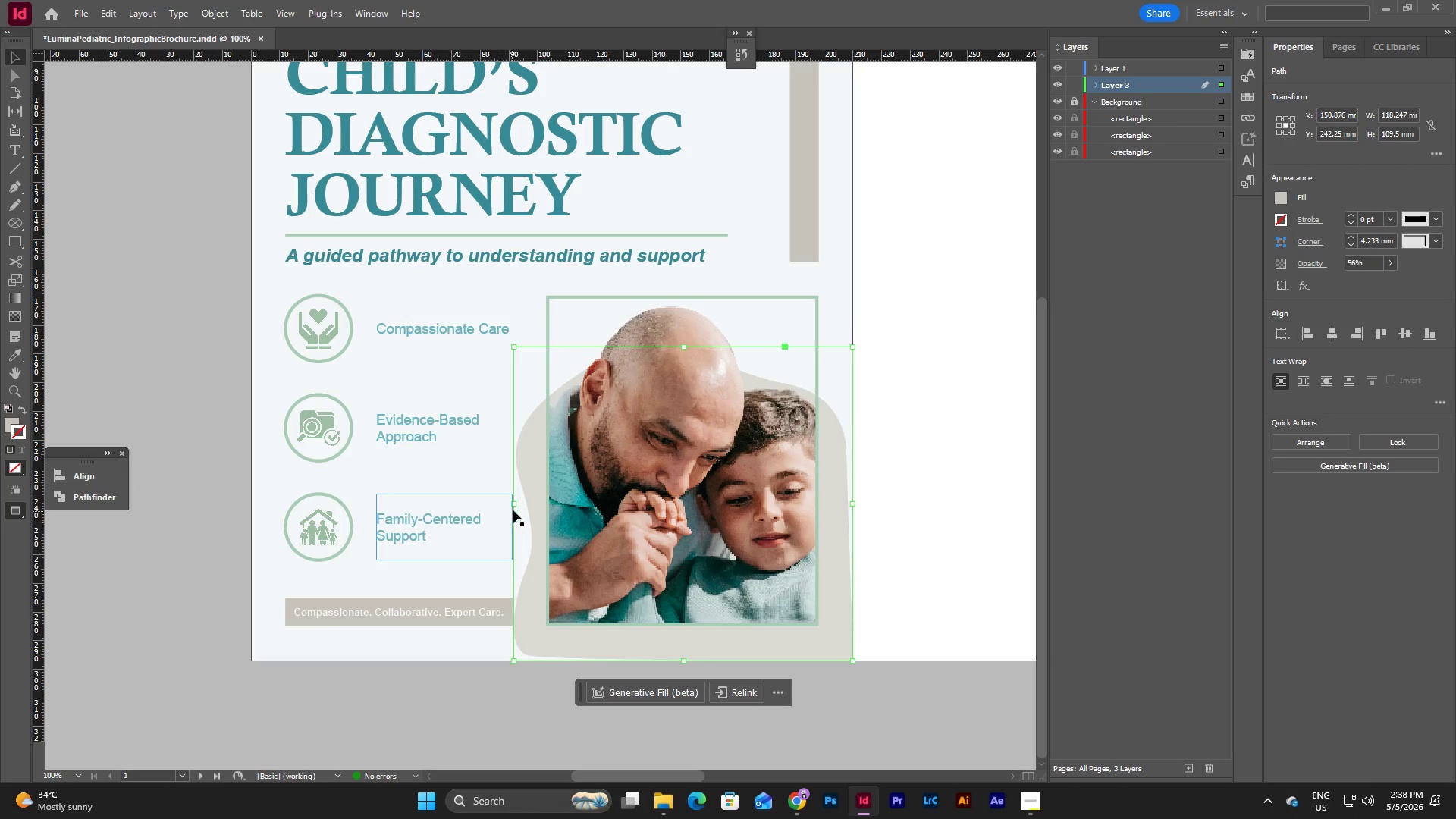 
left_click_drag(start_coordinate=[515, 506], to_coordinate=[497, 505])
 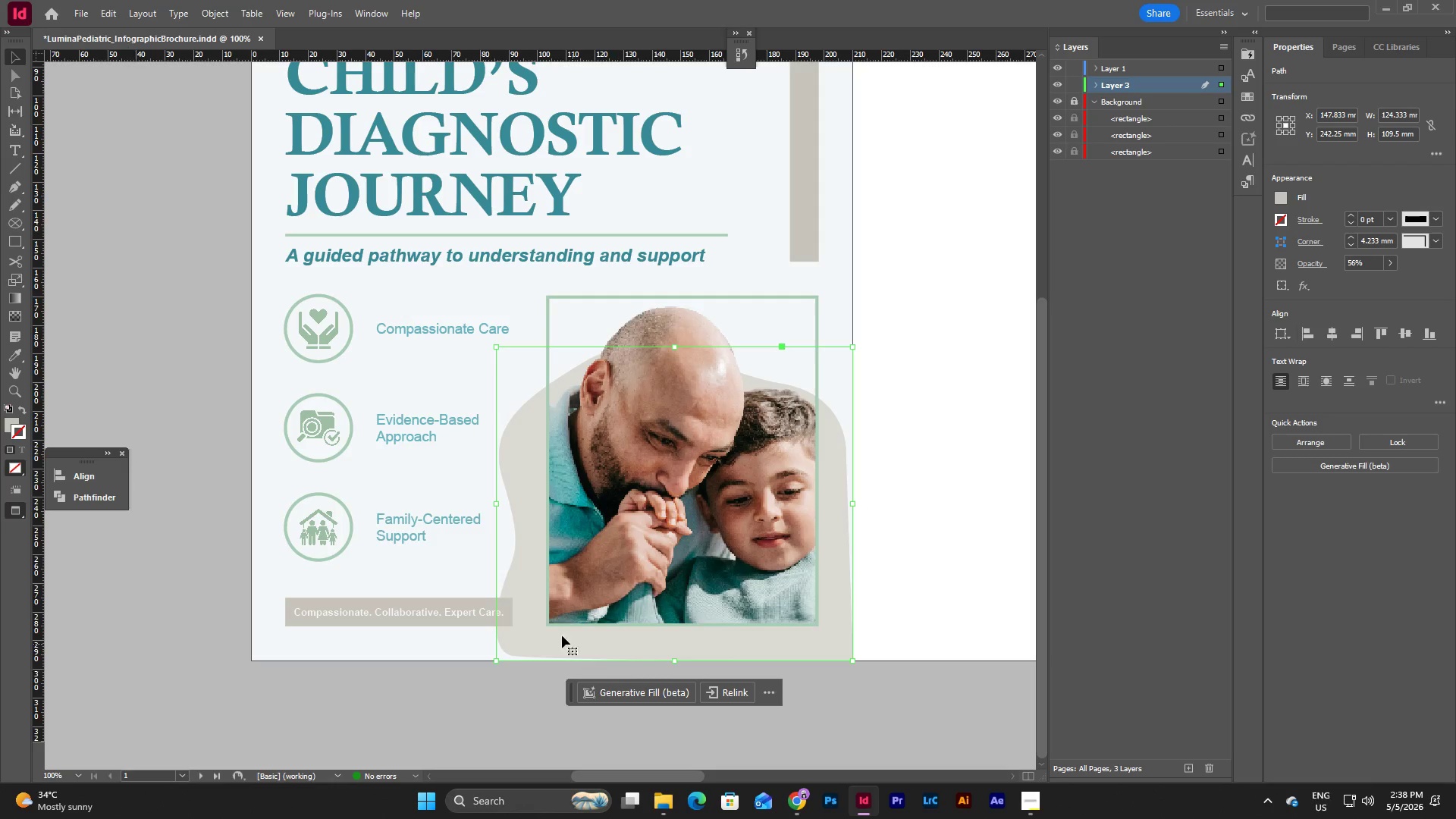 
left_click([524, 689])
 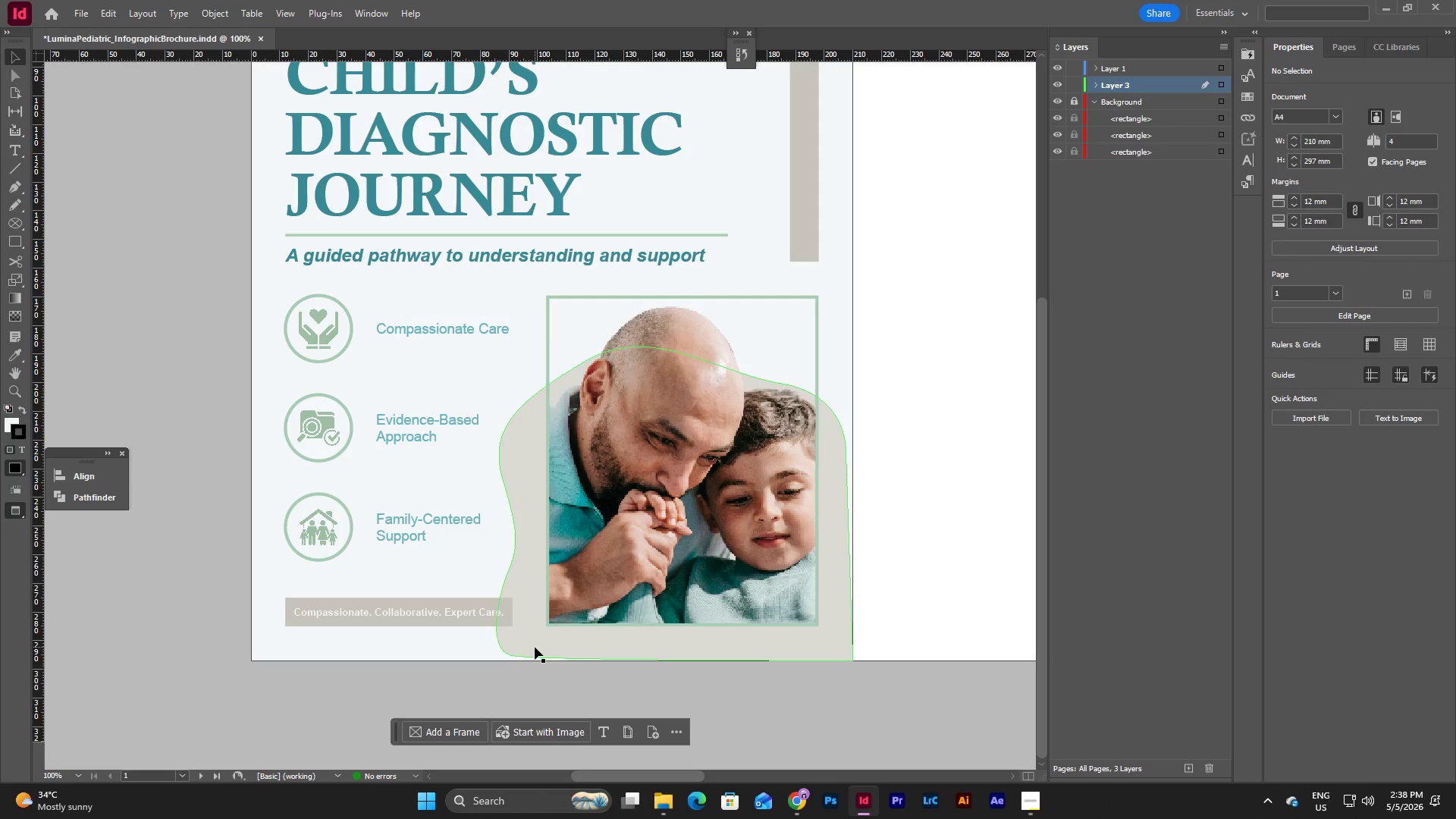 
left_click([535, 647])
 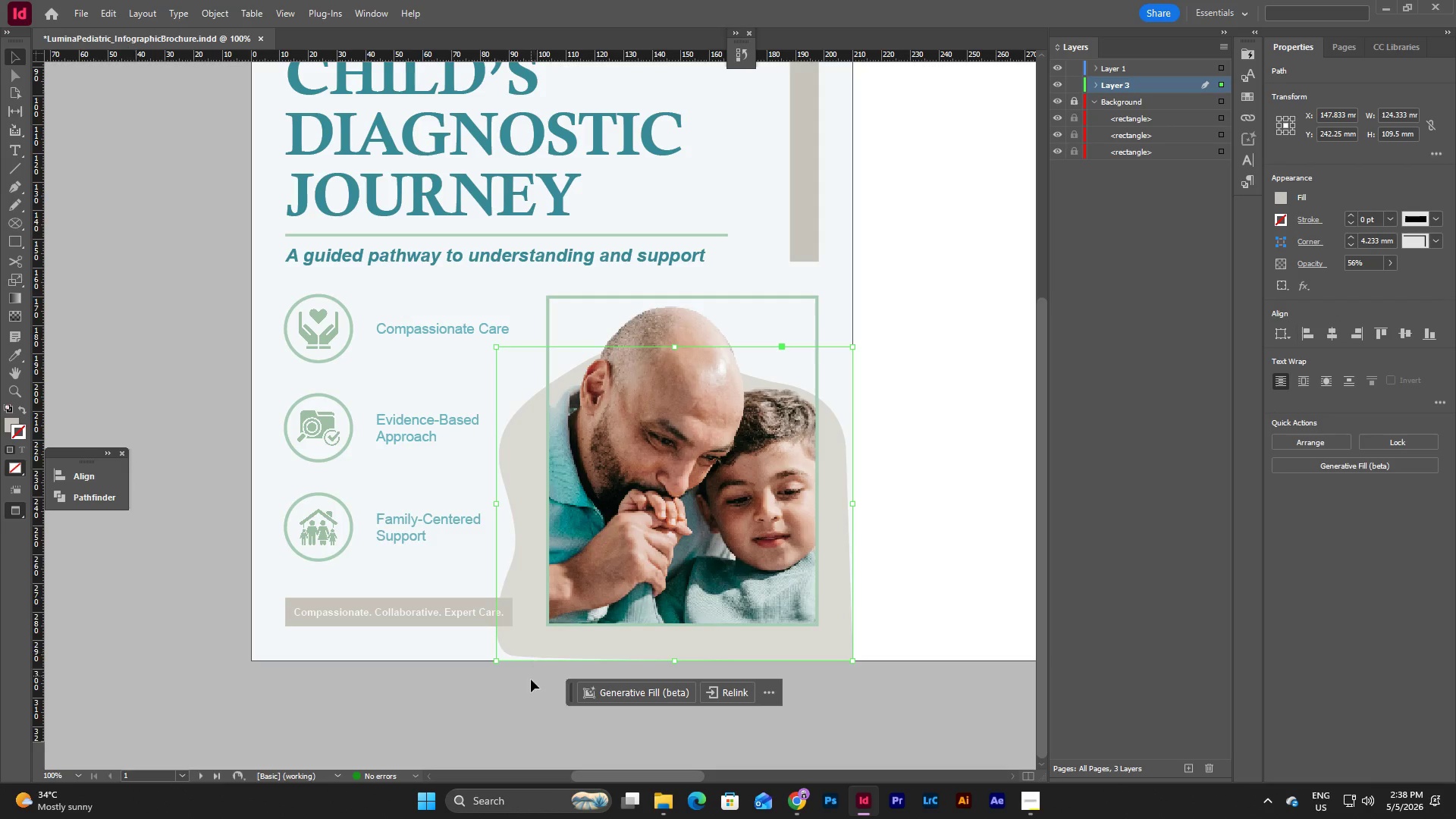 
left_click([529, 692])
 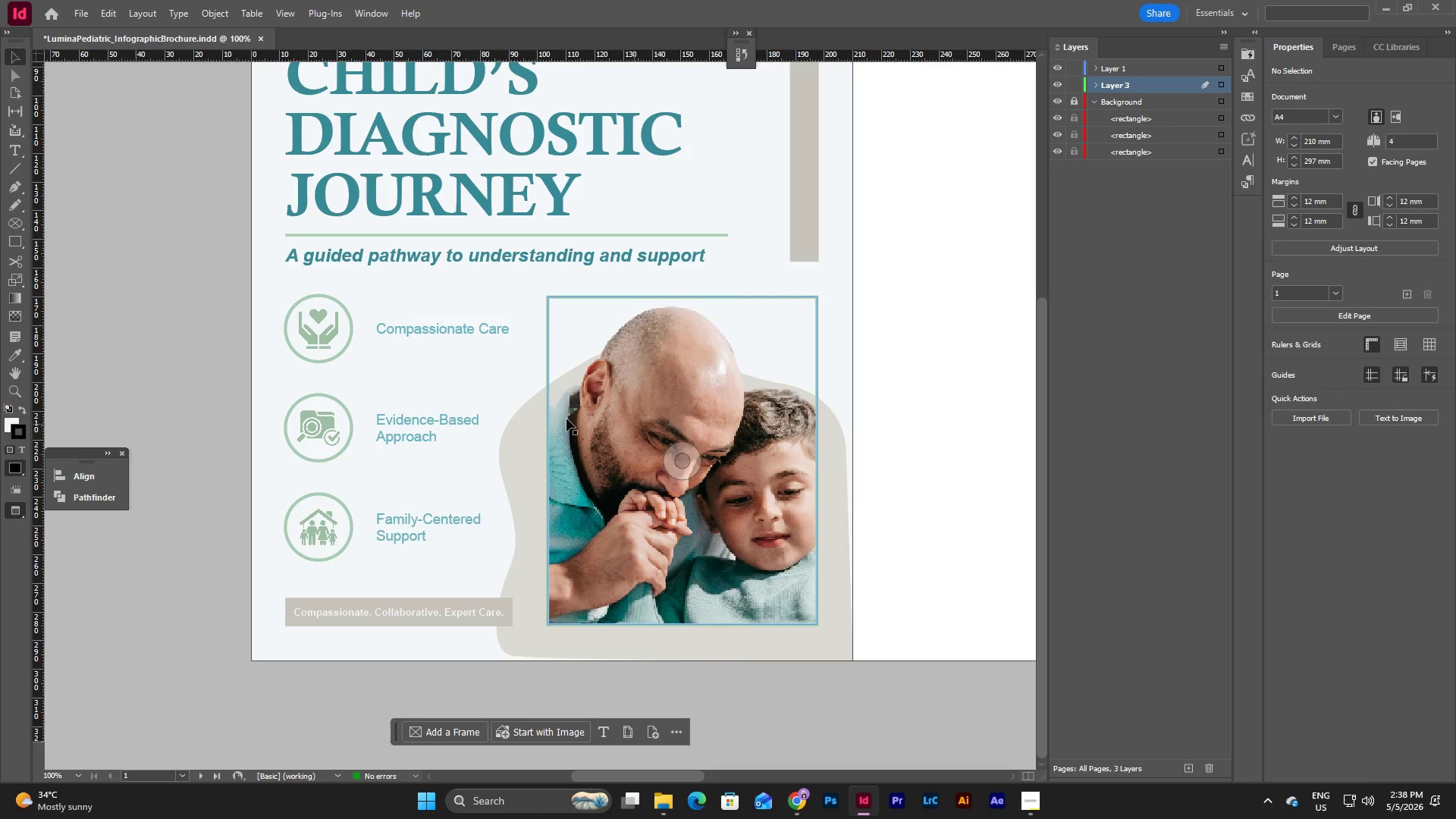 
left_click([524, 440])
 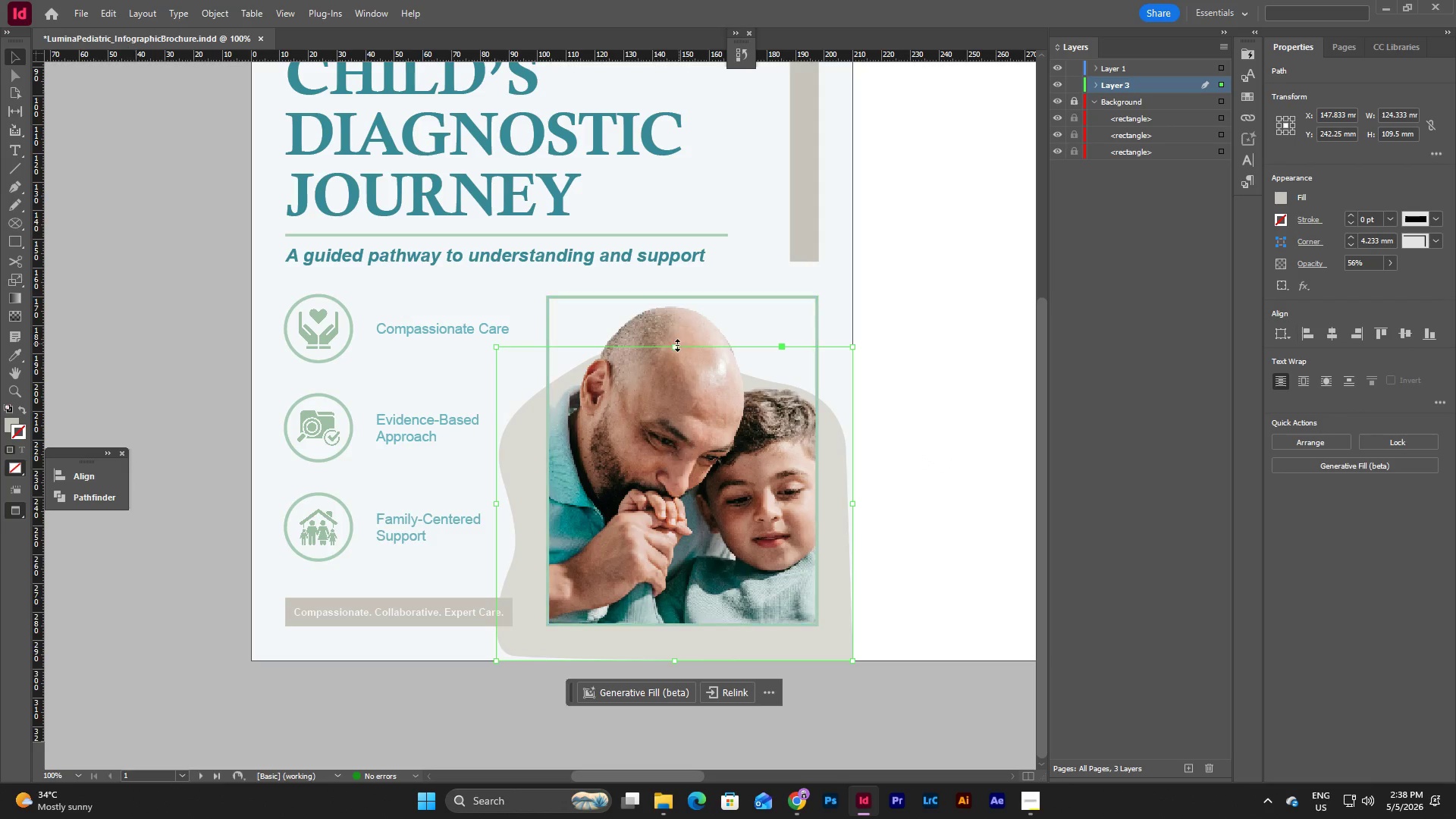 
left_click_drag(start_coordinate=[676, 347], to_coordinate=[674, 371])
 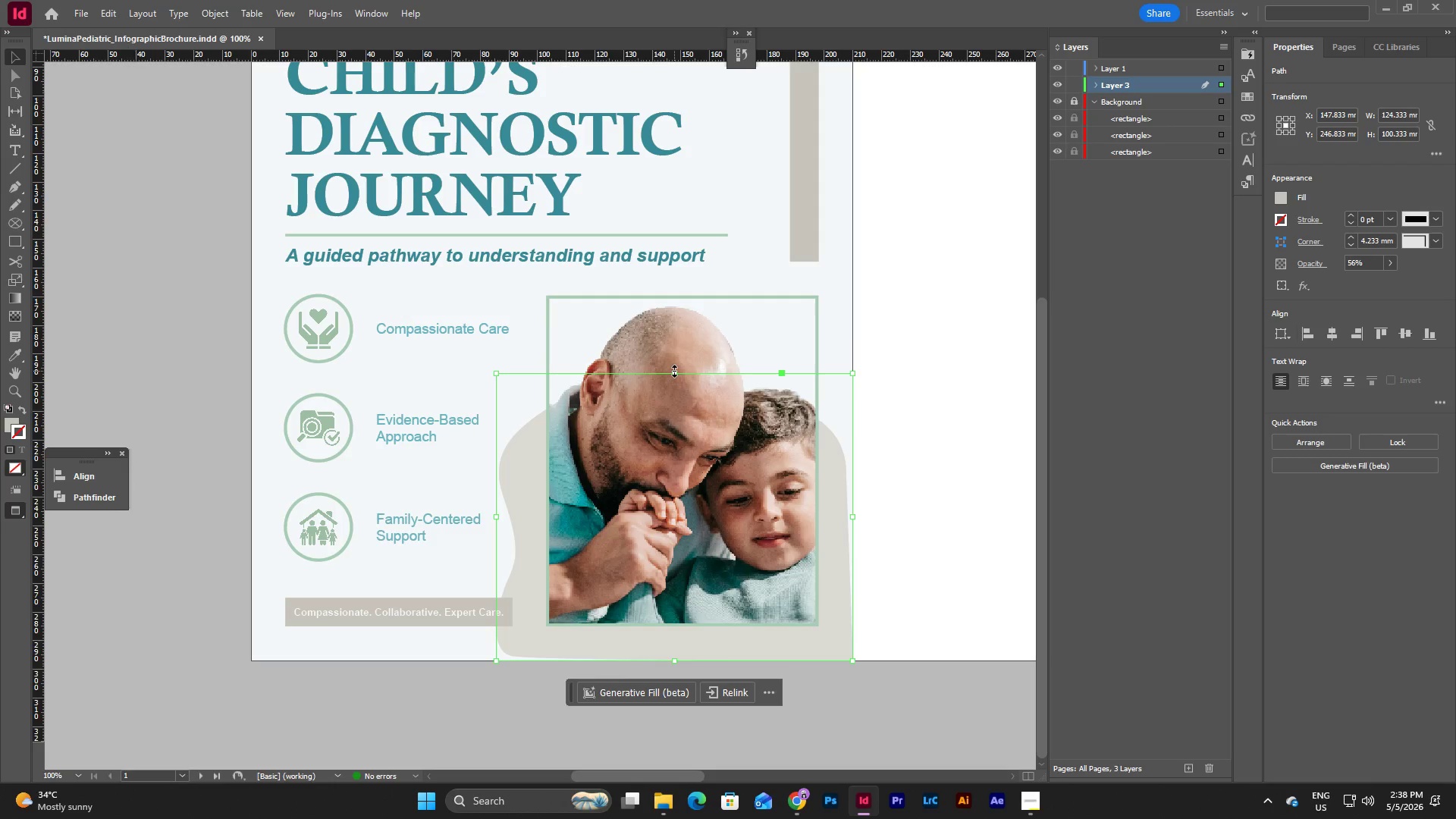 
left_click_drag(start_coordinate=[674, 371], to_coordinate=[674, 401])
 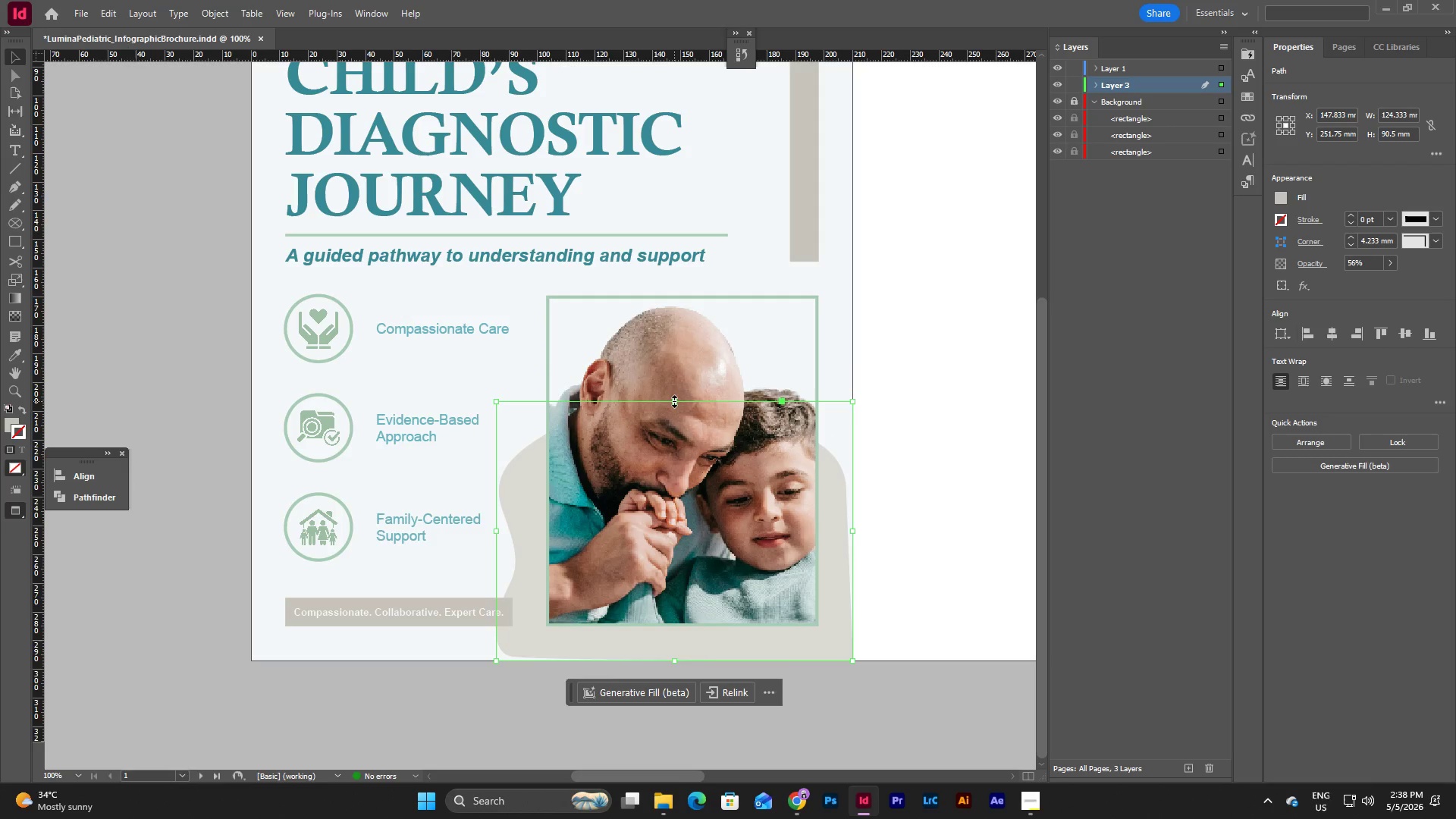 
left_click_drag(start_coordinate=[674, 401], to_coordinate=[674, 410])
 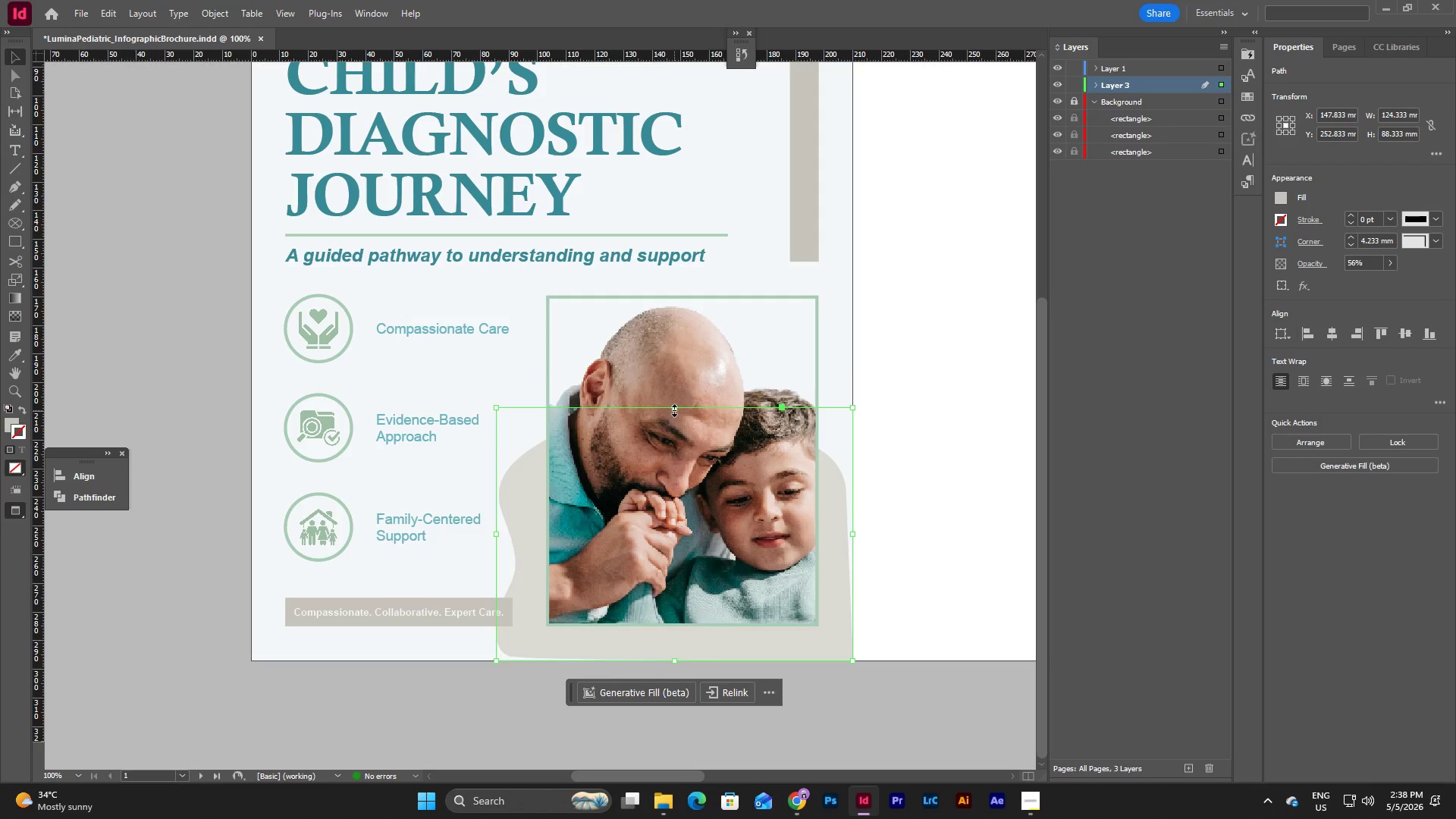 
left_click_drag(start_coordinate=[674, 410], to_coordinate=[678, 331])
 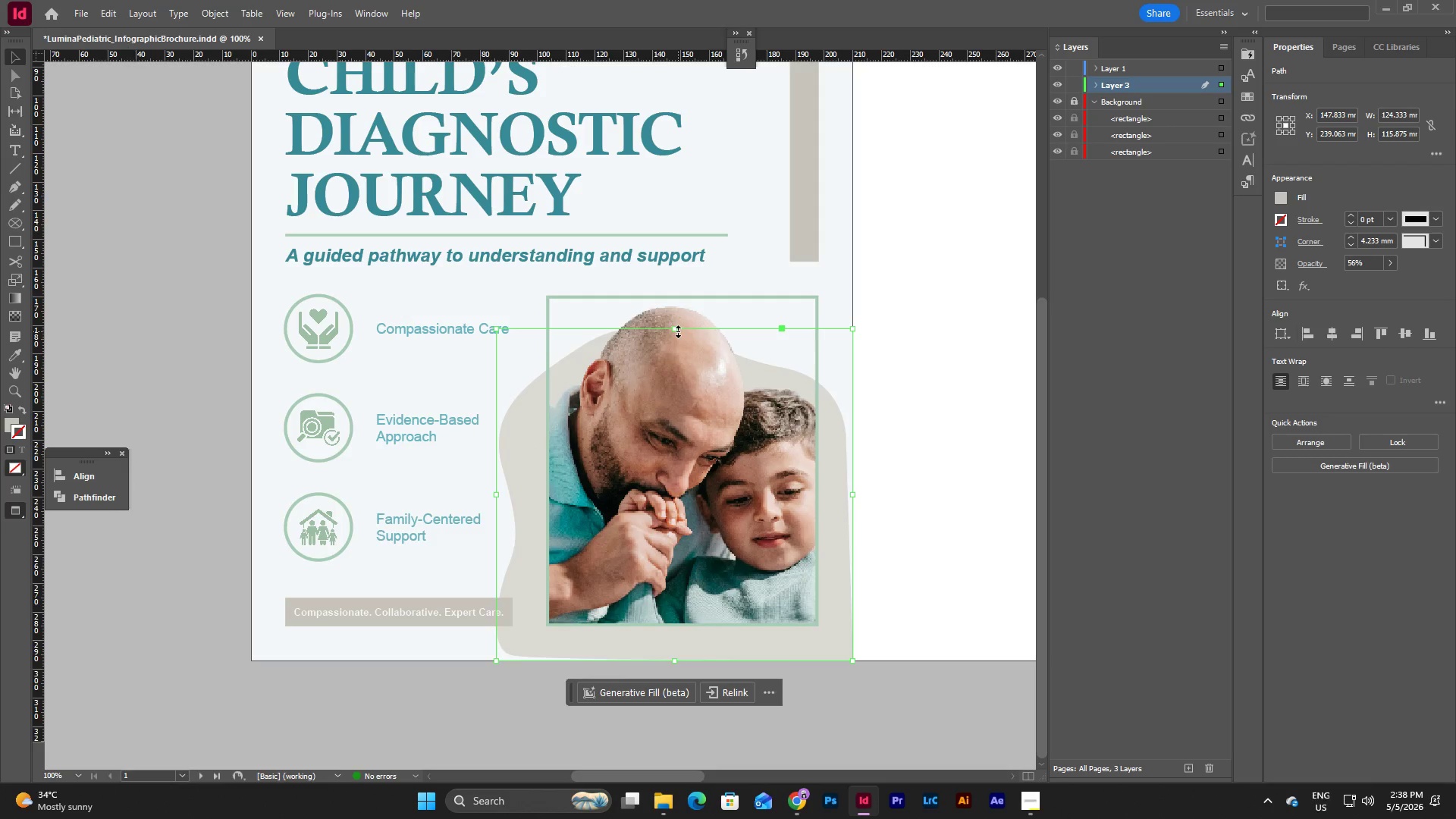 
left_click_drag(start_coordinate=[678, 331], to_coordinate=[679, 343])
 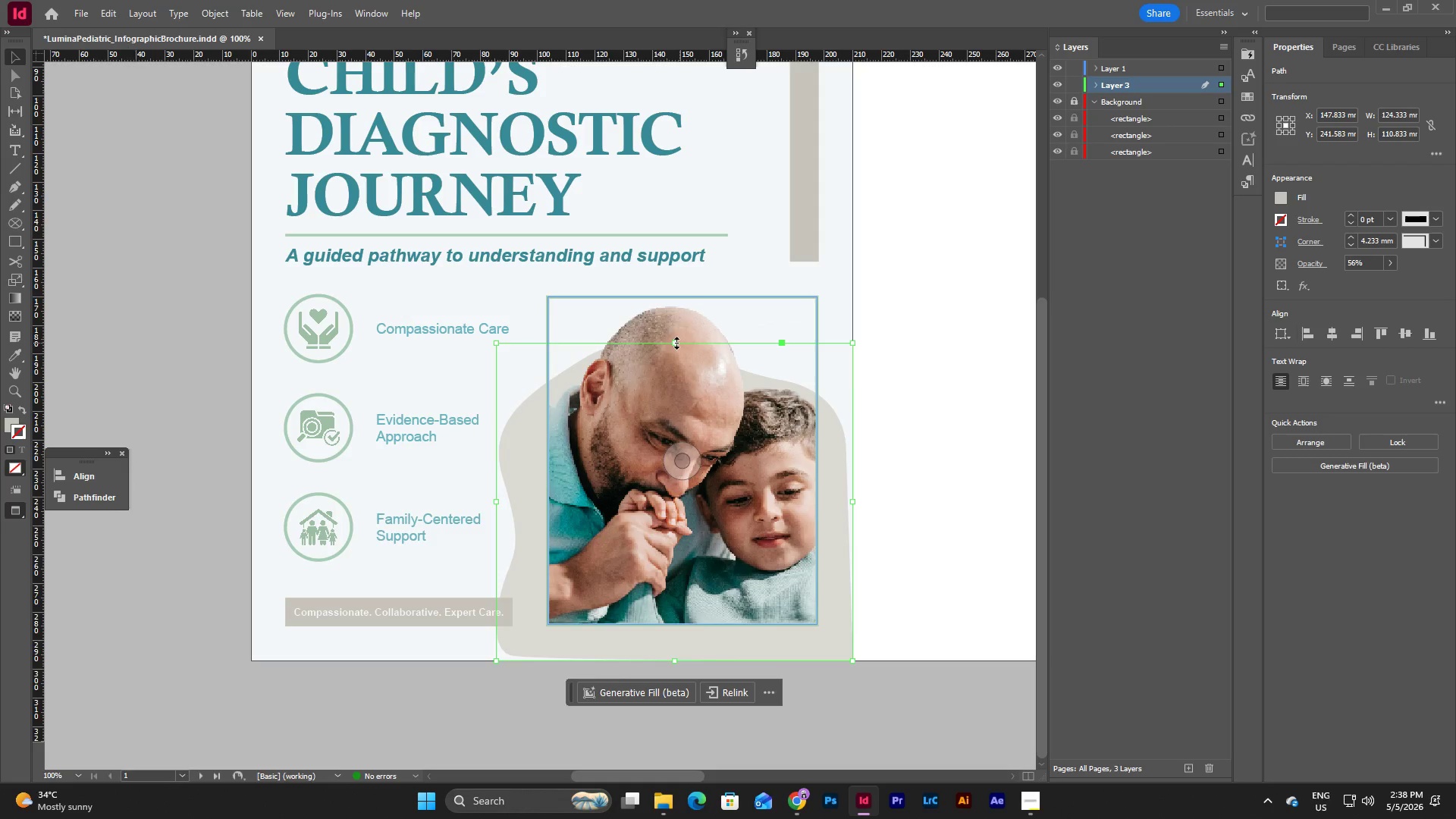 
left_click([670, 343])
 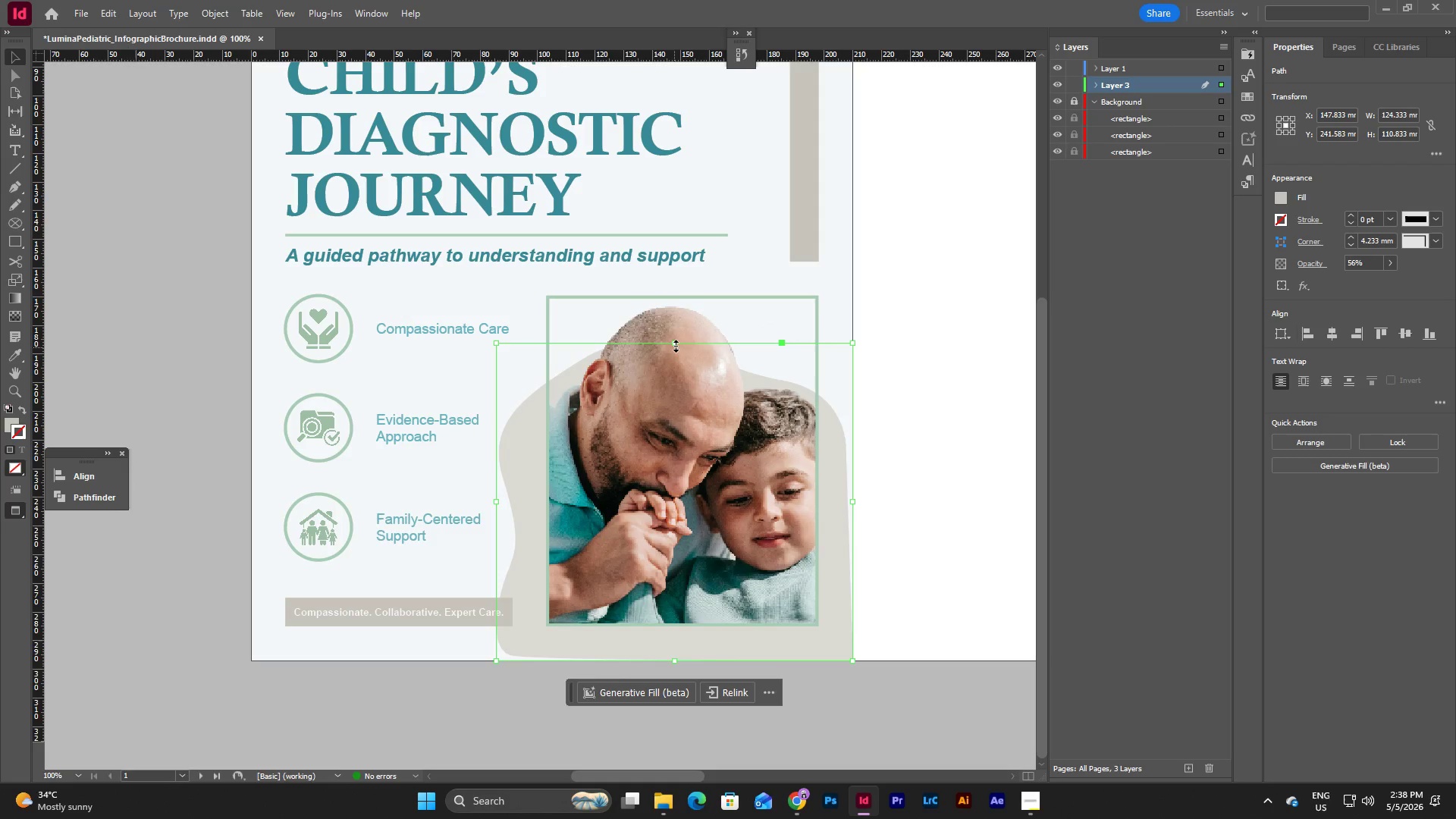 
left_click_drag(start_coordinate=[676, 345], to_coordinate=[675, 340])
 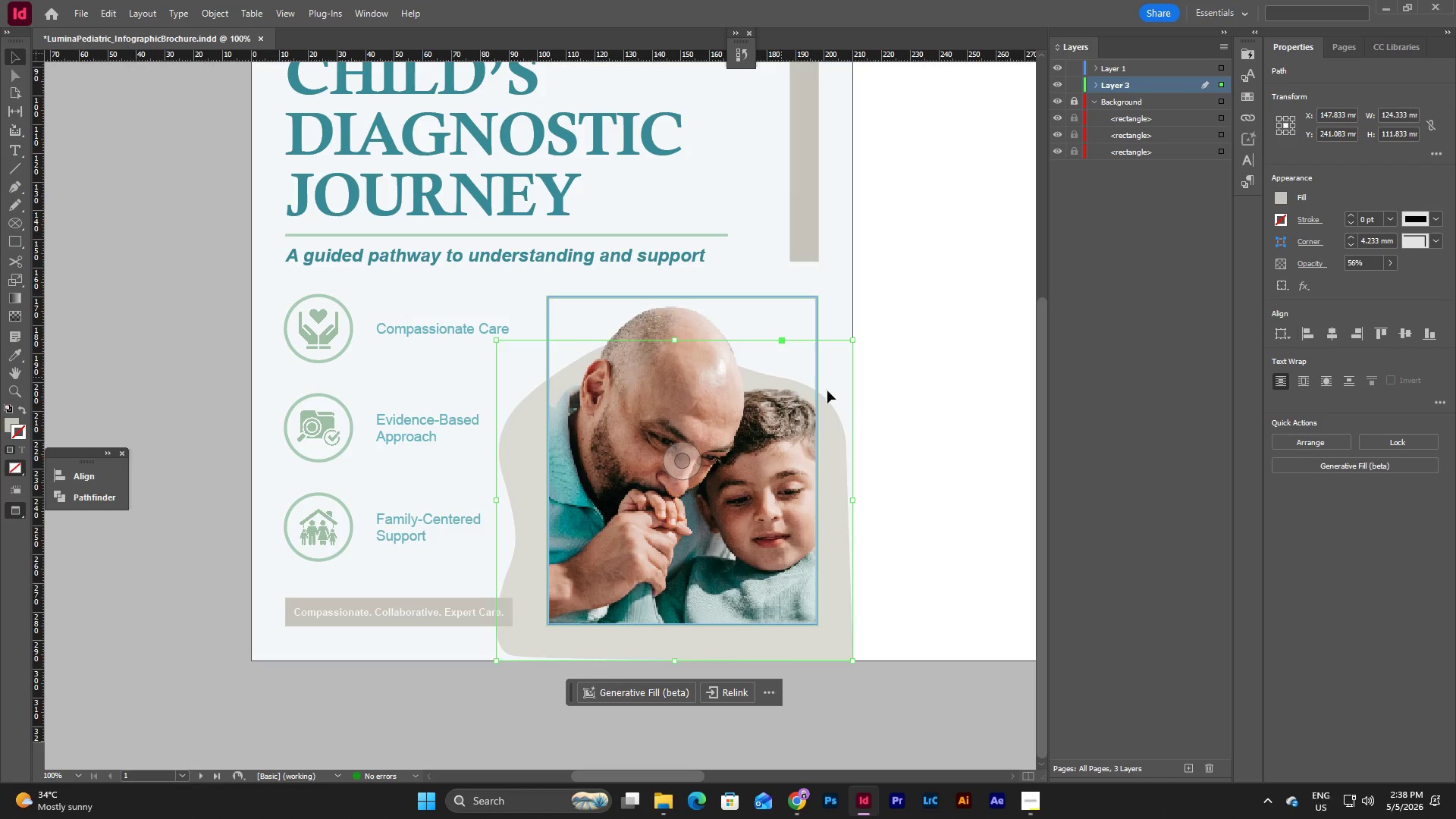 
left_click([960, 436])
 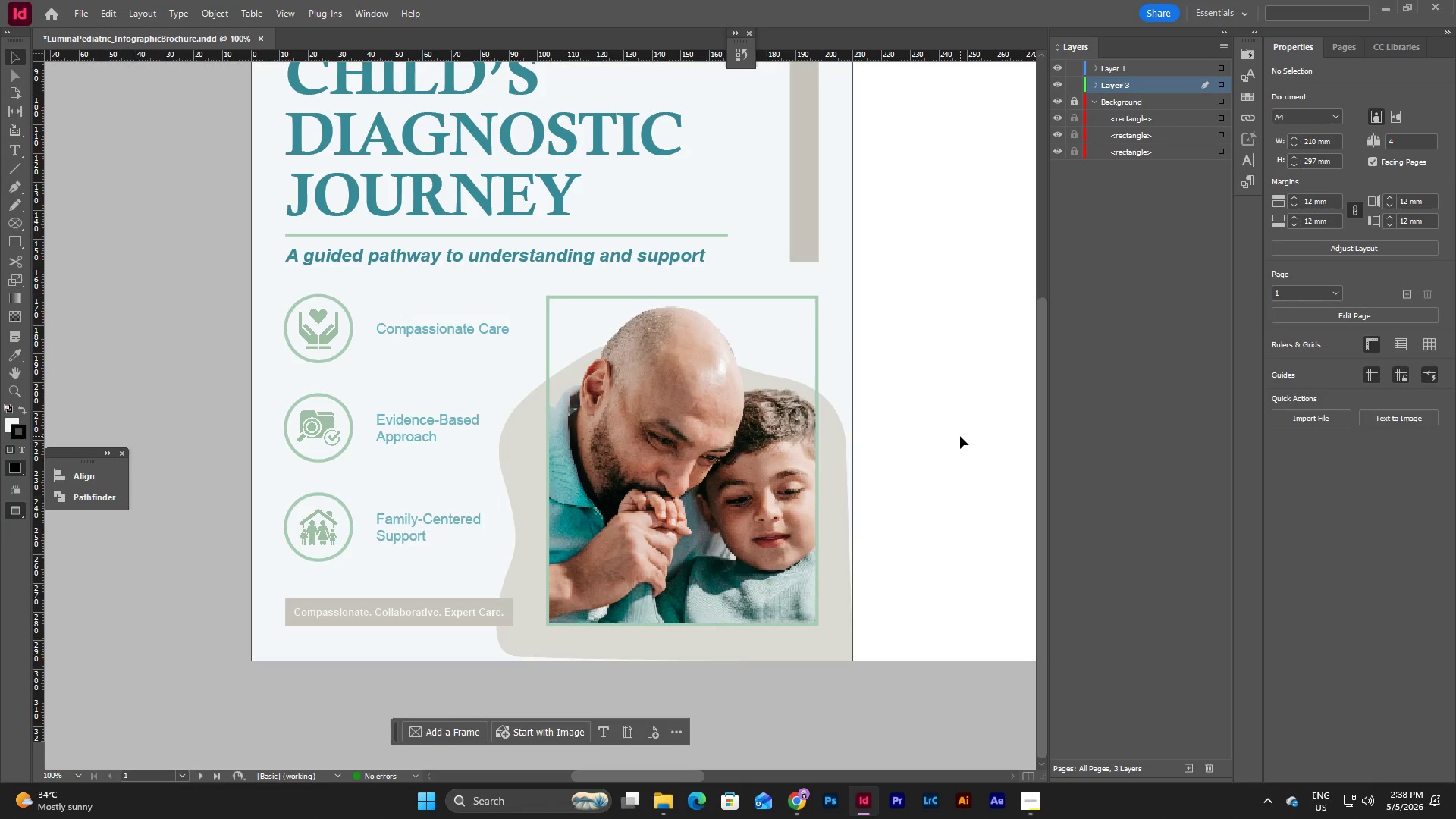 
scroll: coordinate [960, 436], scroll_direction: up, amount: 1.0
 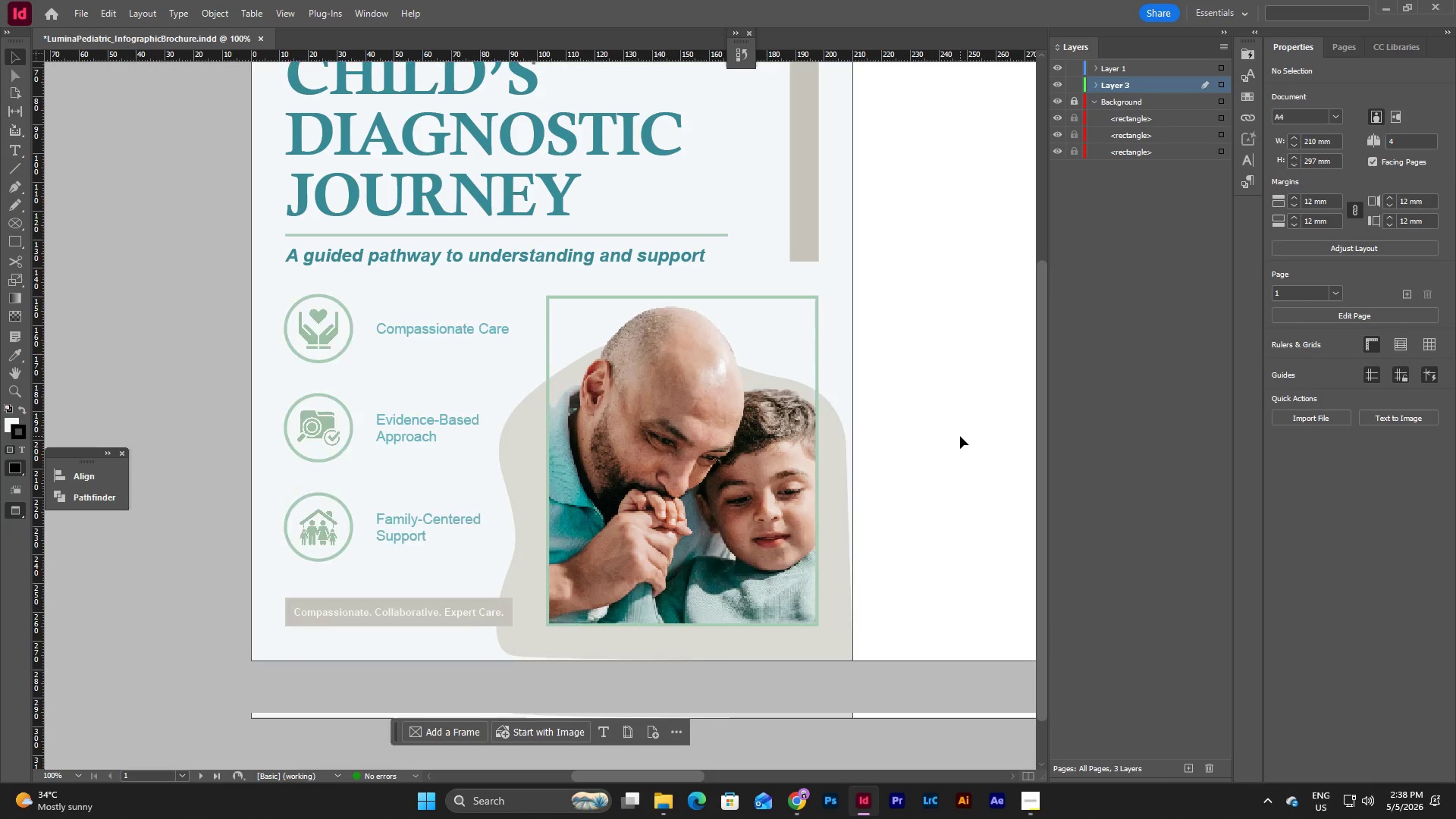 
scroll: coordinate [995, 407], scroll_direction: down, amount: 5.0
 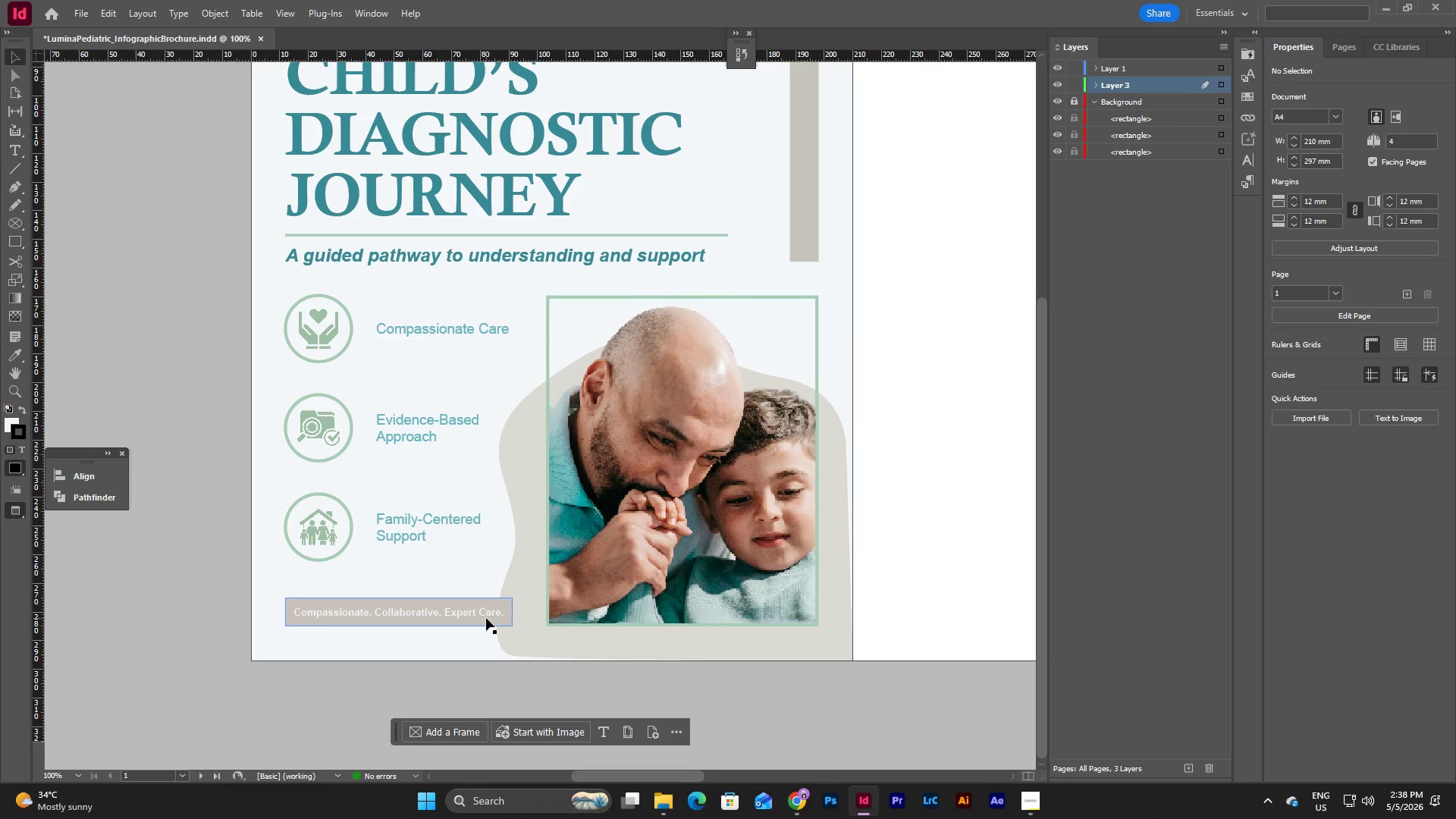 
left_click([542, 638])
 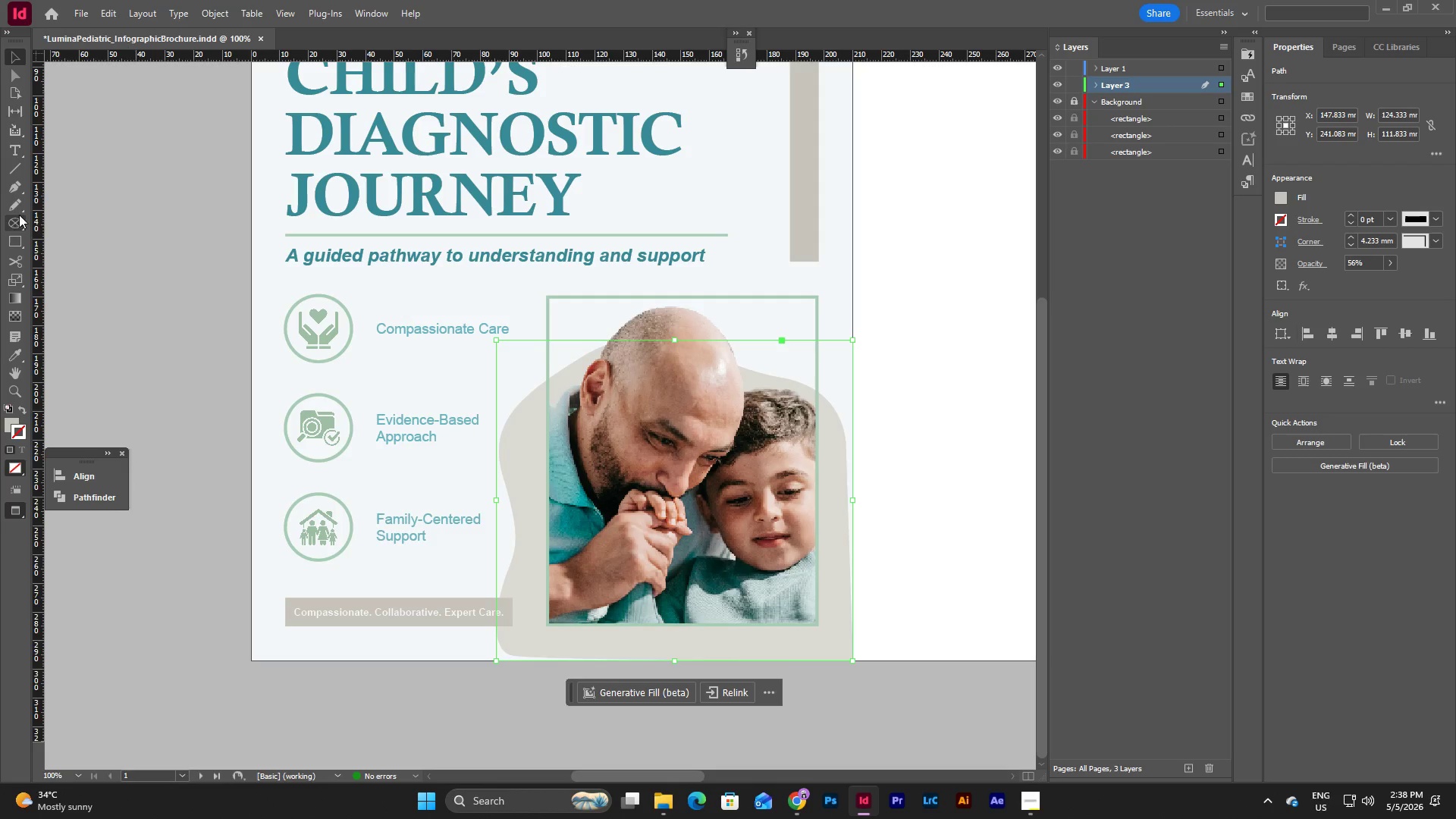 
left_click([21, 183])
 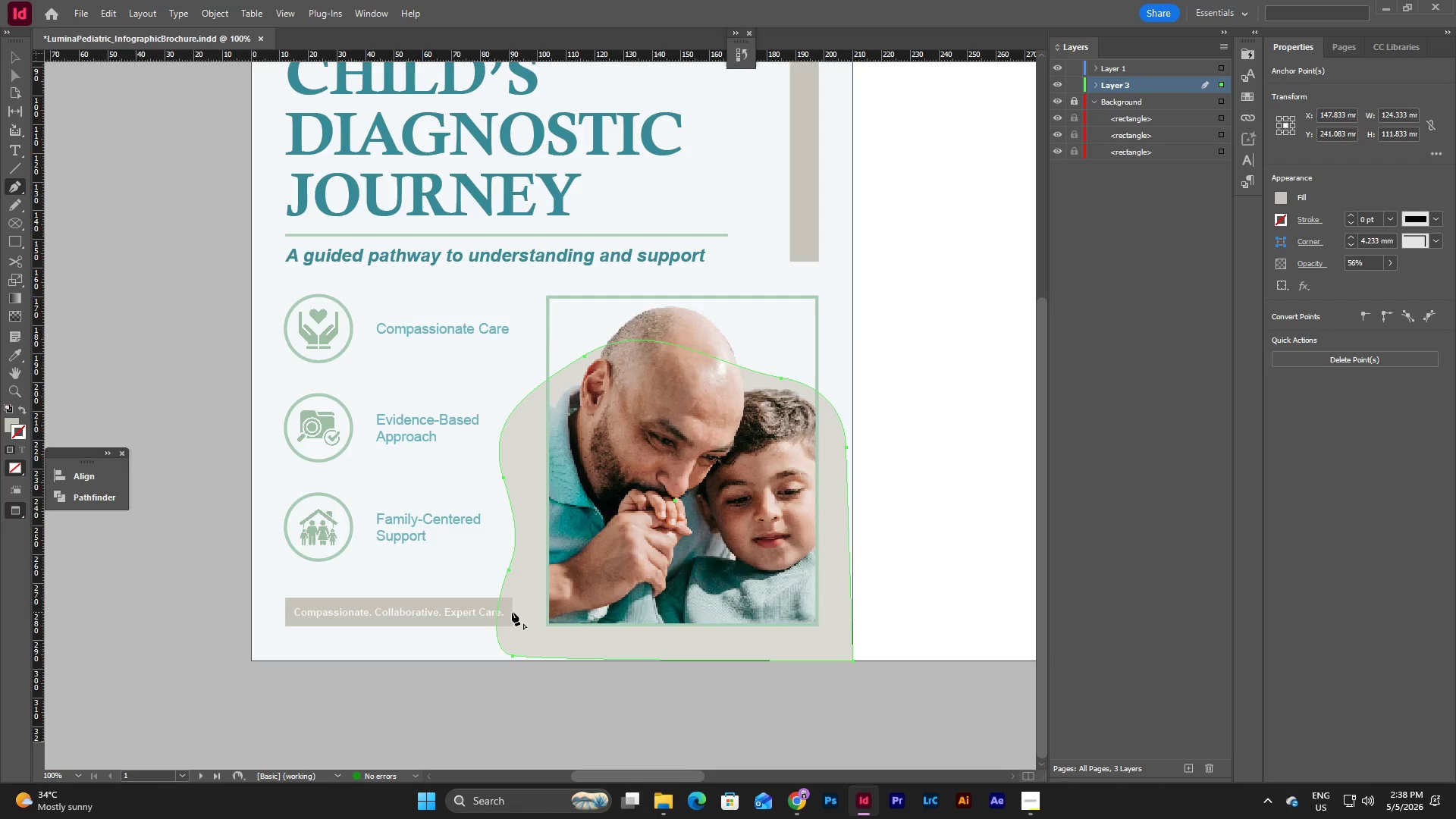 
left_click([18, 262])
 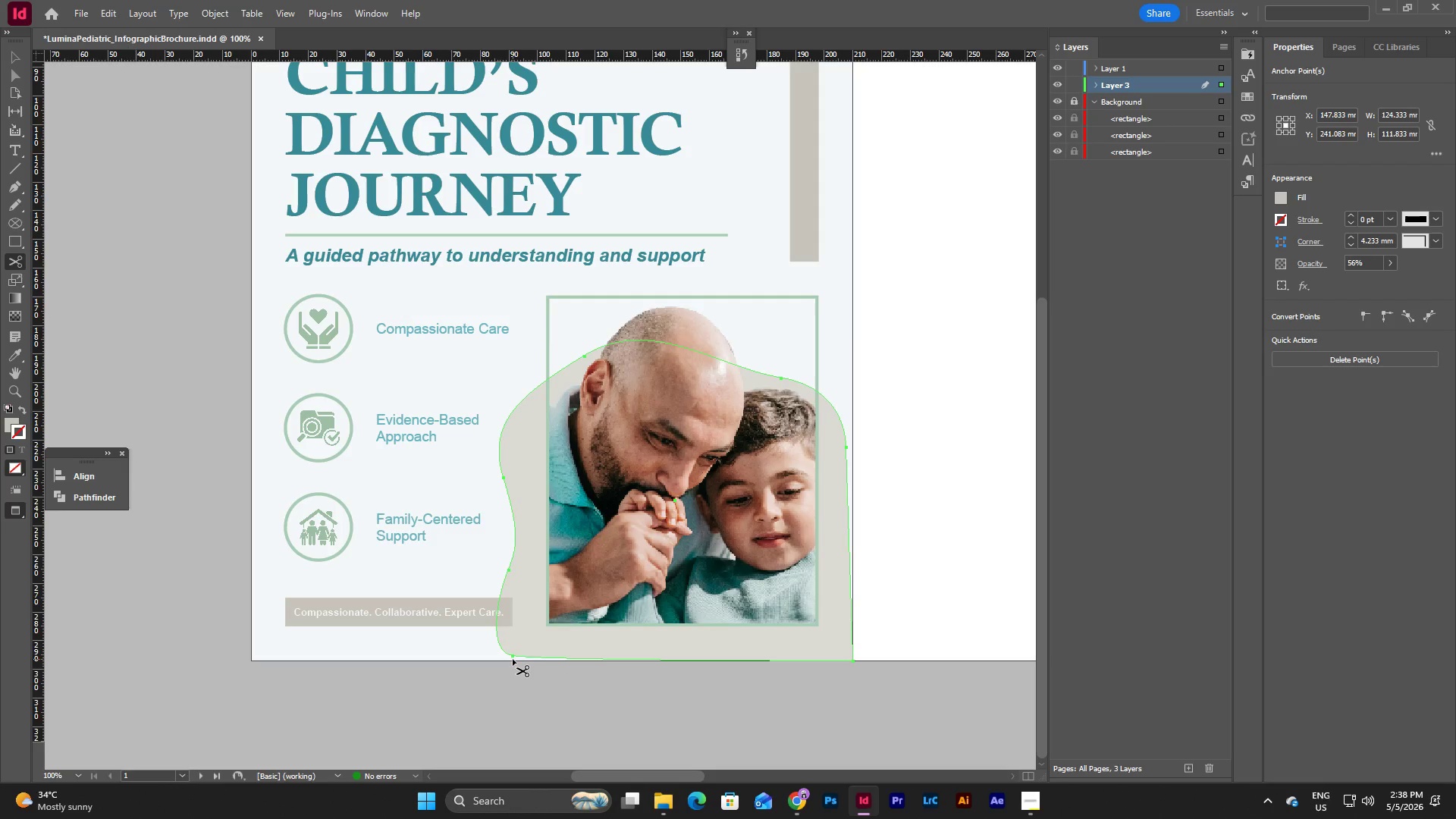 
left_click_drag(start_coordinate=[512, 656], to_coordinate=[442, 652])
 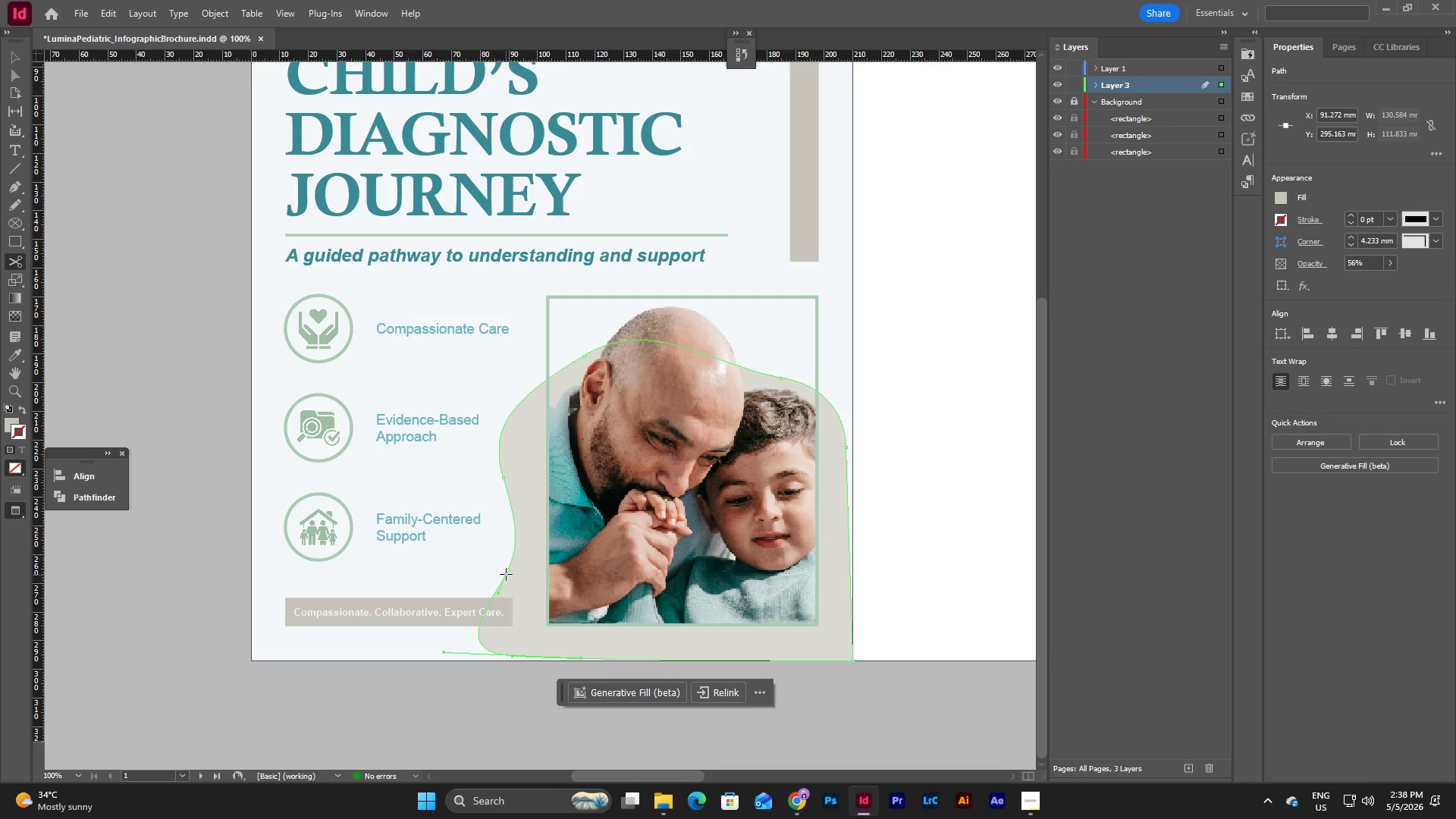 
left_click_drag(start_coordinate=[510, 570], to_coordinate=[603, 639])
 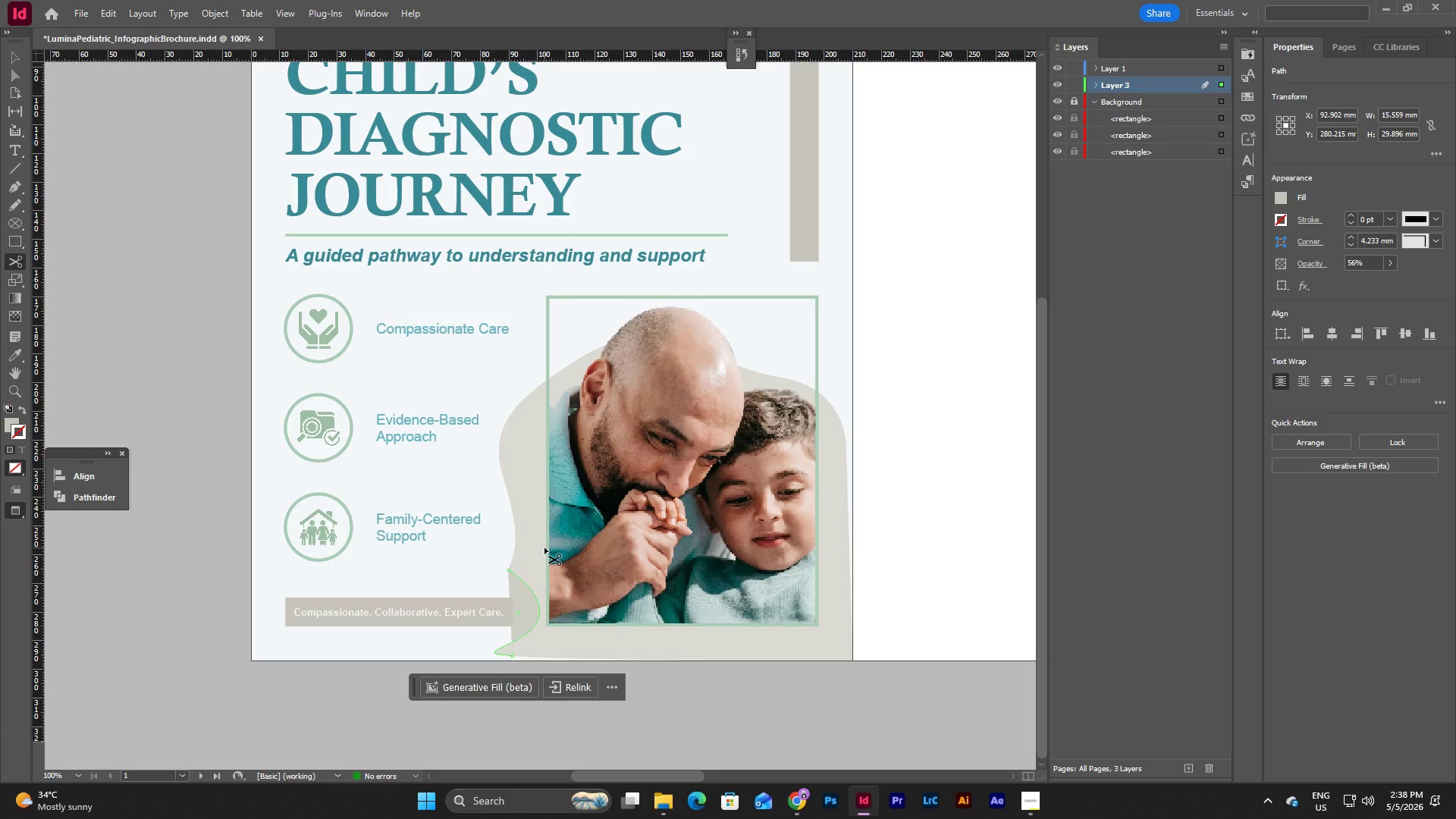 
key(Control+Z)
 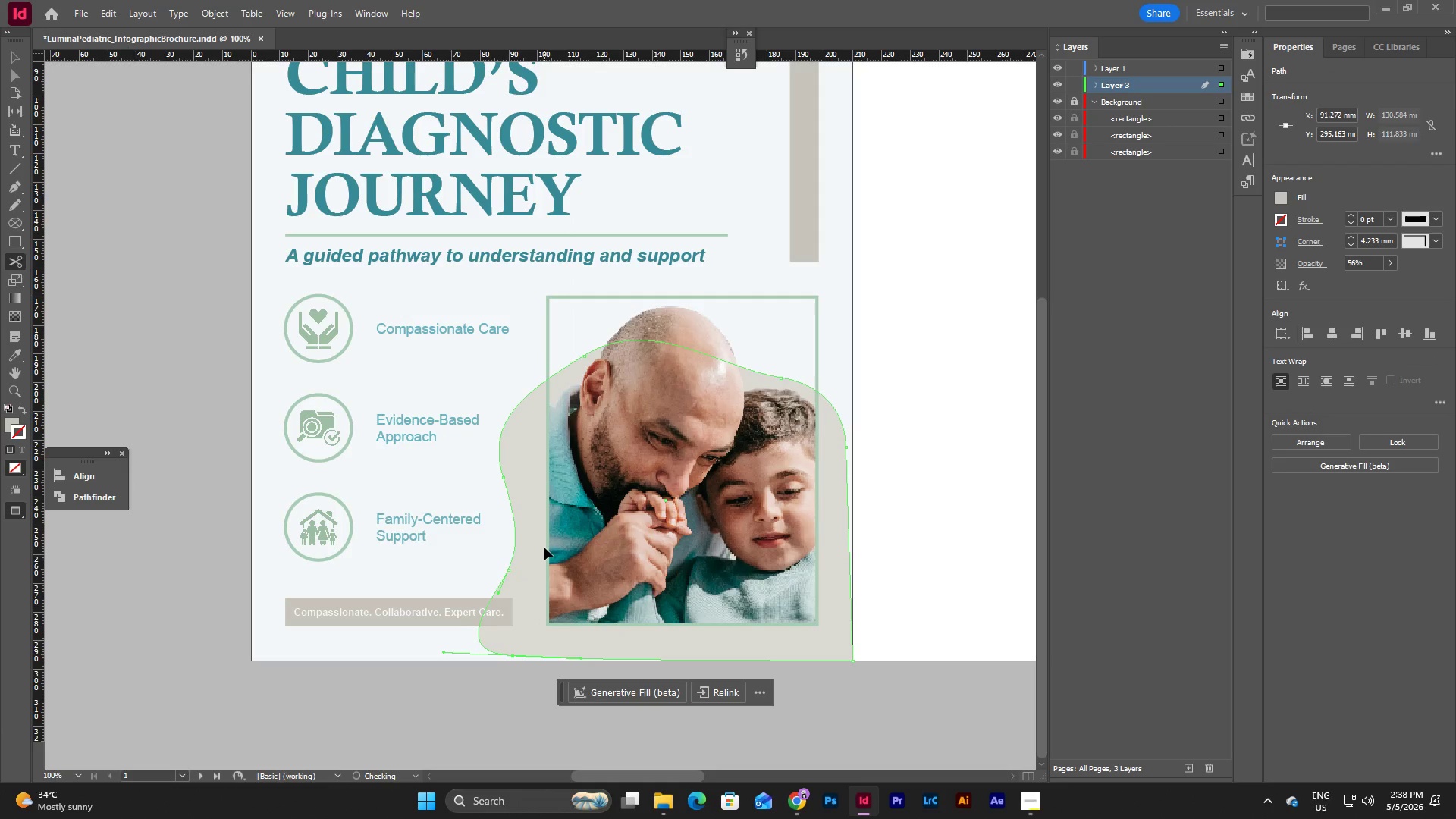 
key(Control+Z)
 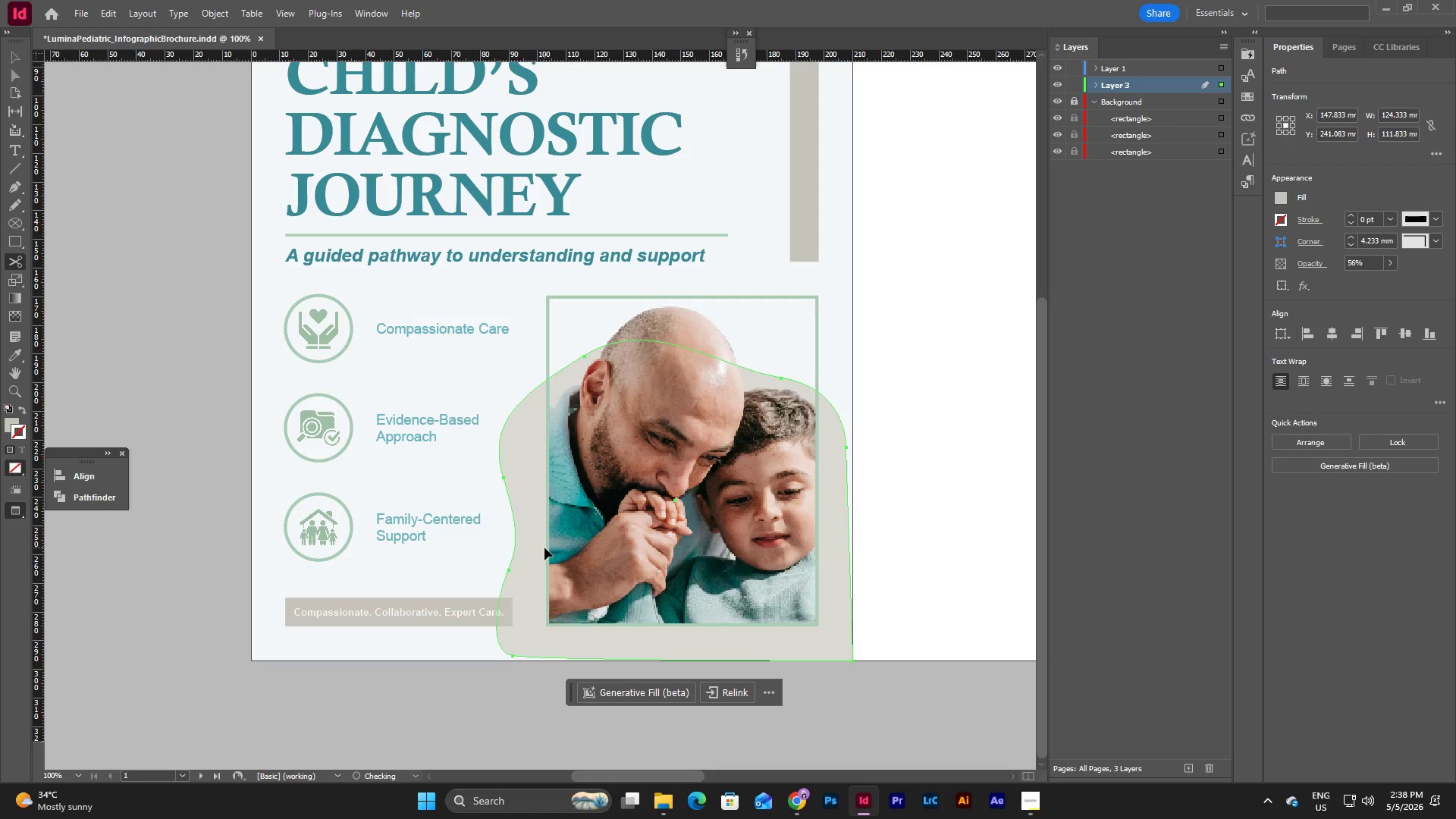 
key(Control+Z)
 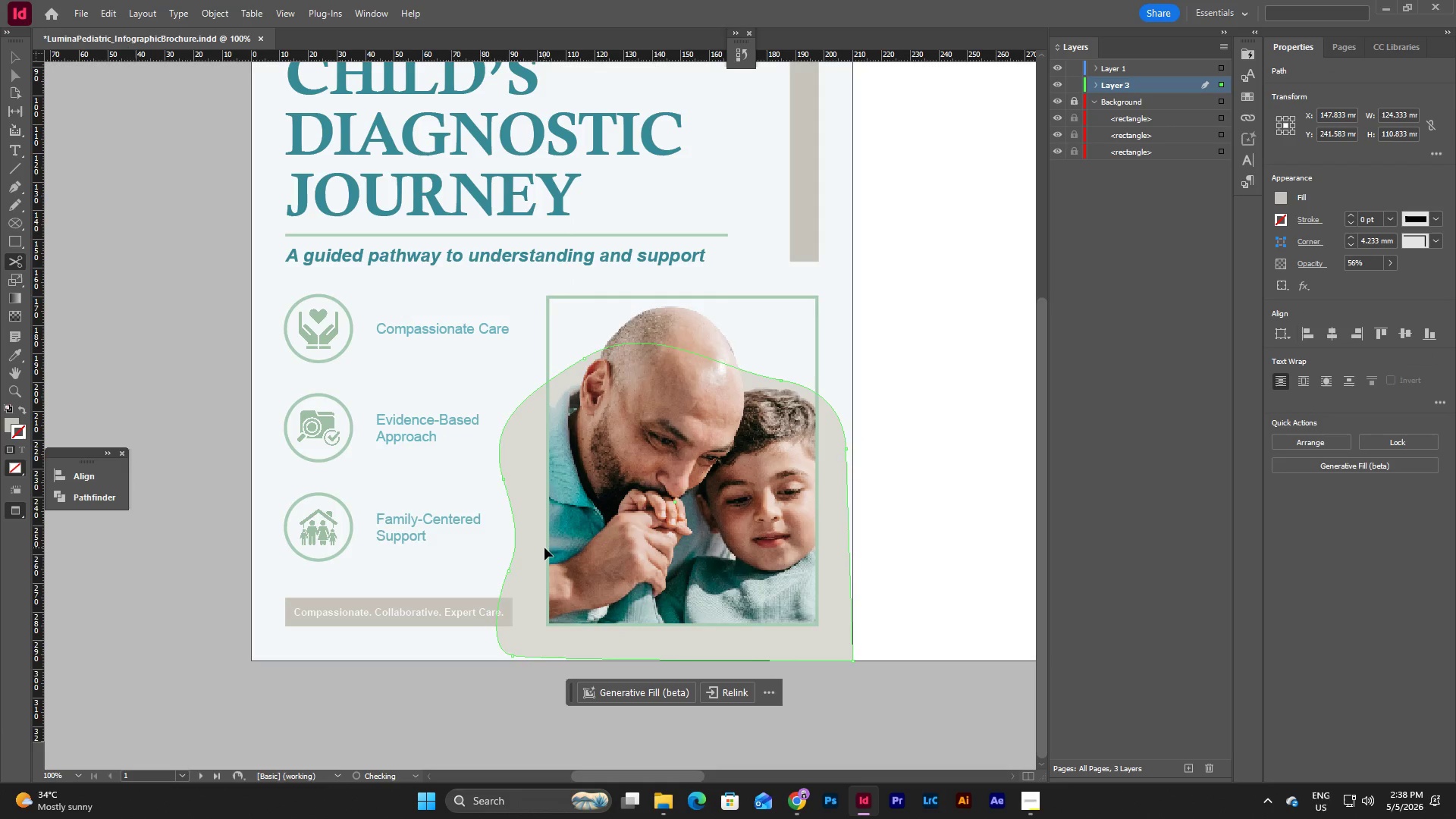 
key(Control+Z)
 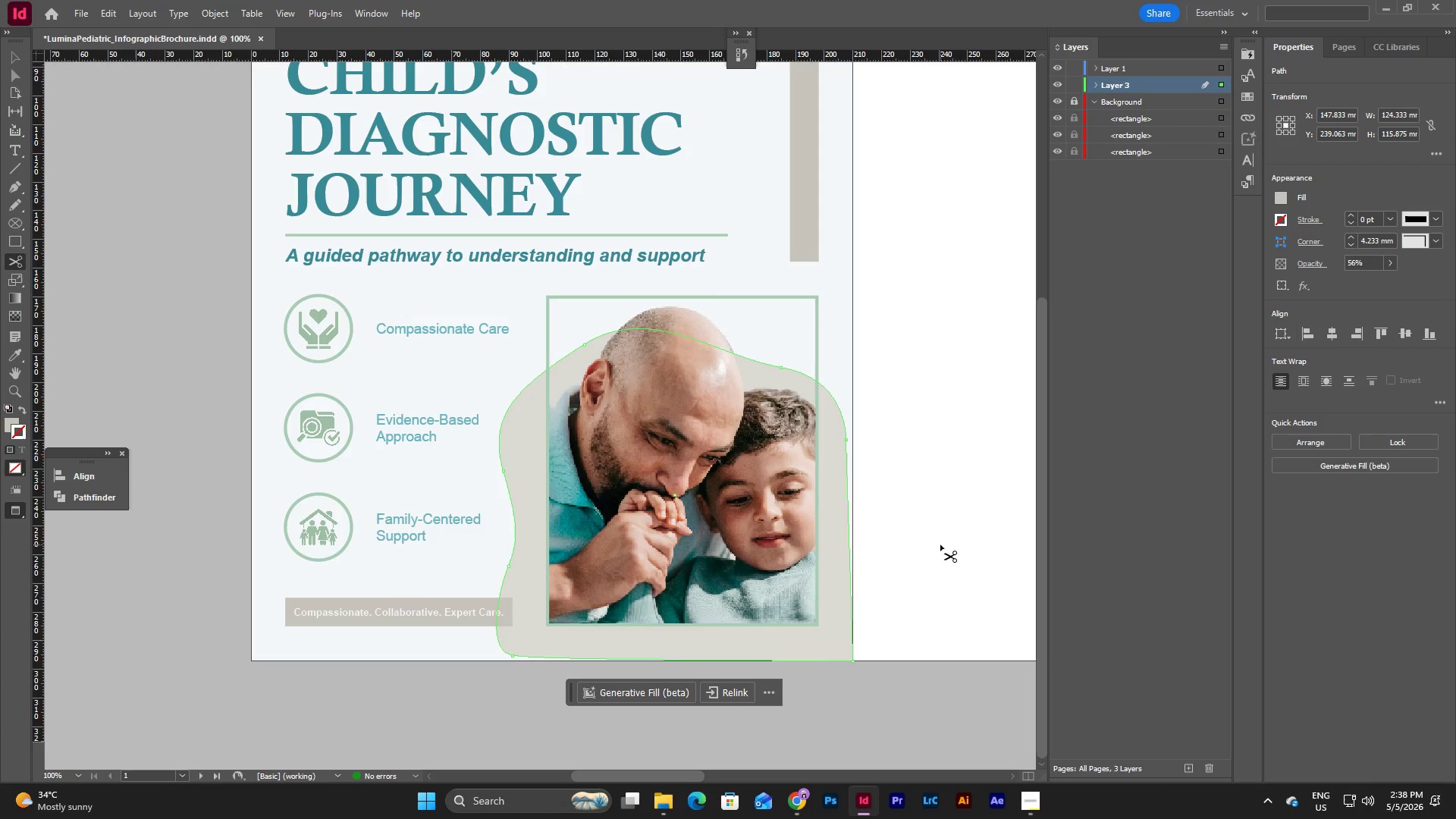 
key(Escape)
 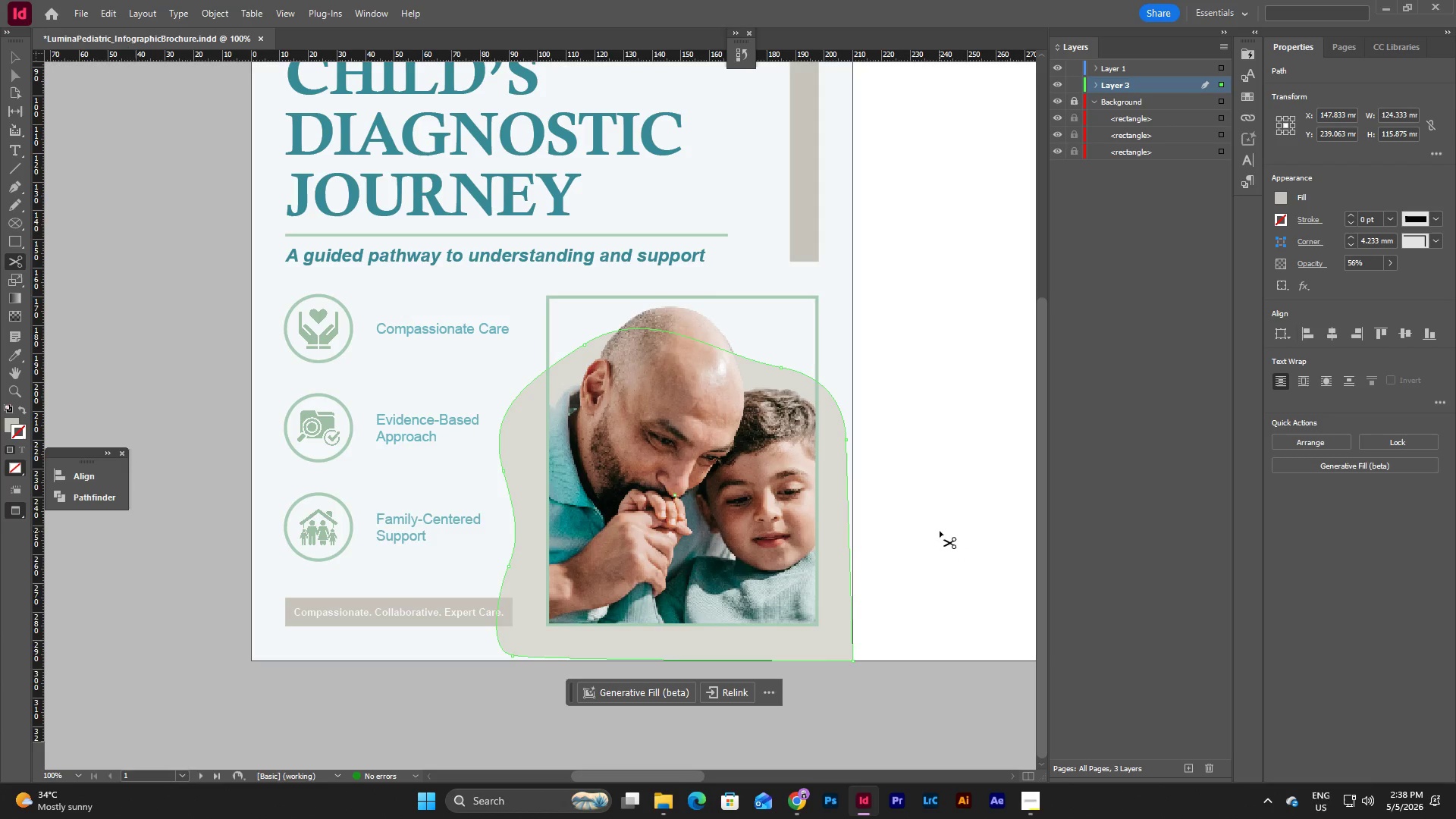 
key(Escape)
 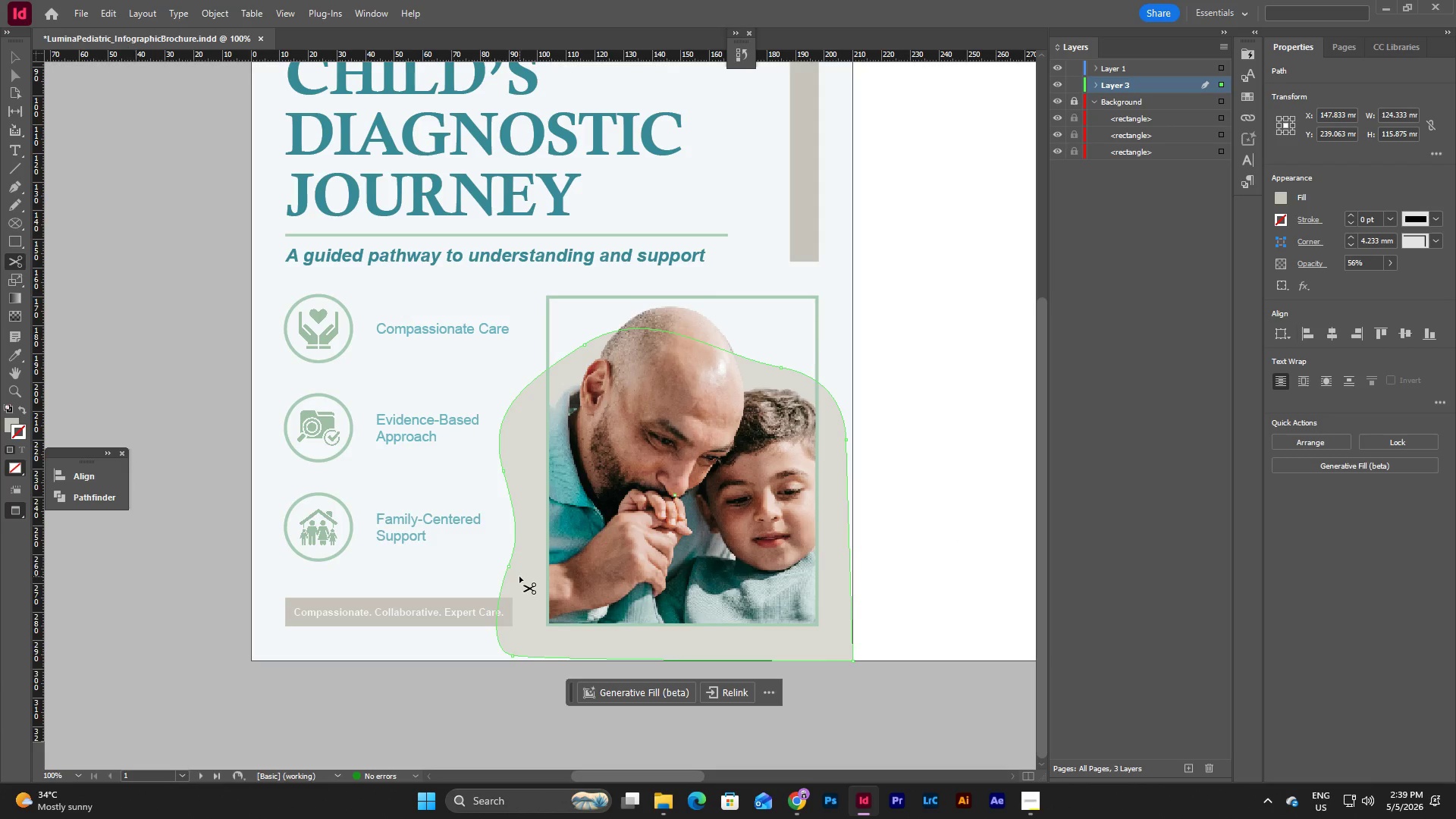 
key(V)
 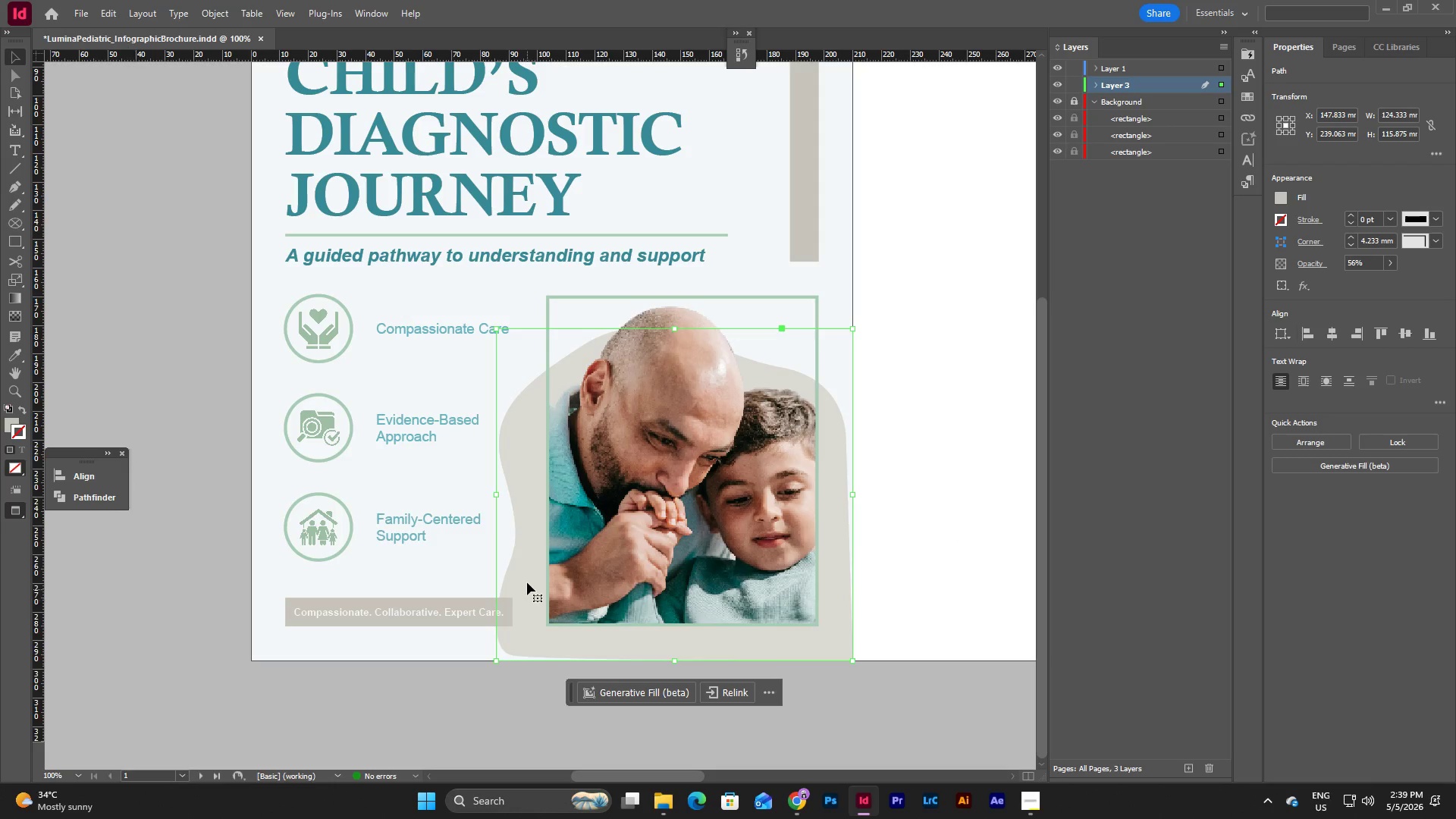 
left_click([527, 582])
 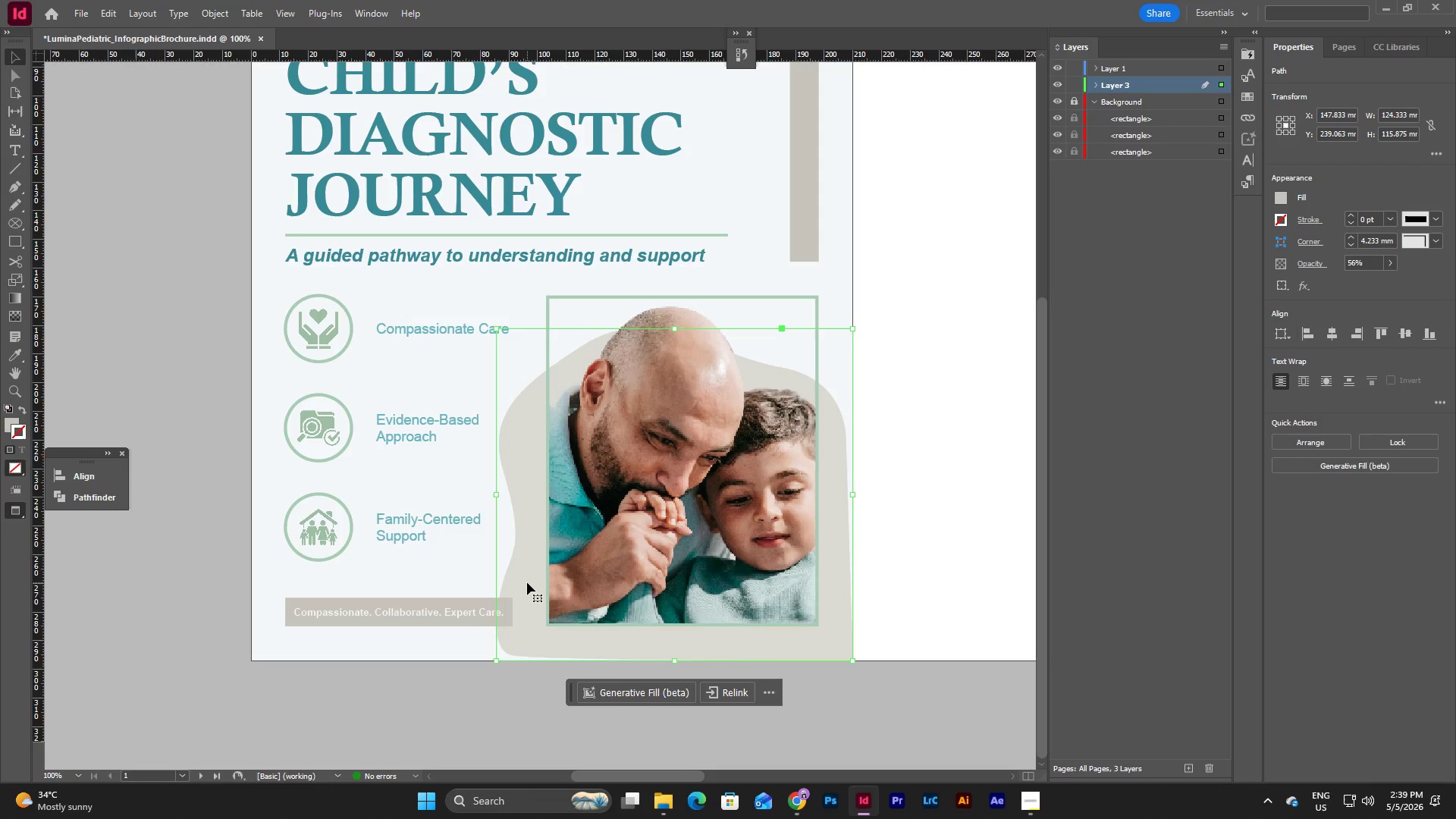 
key(Backspace)
 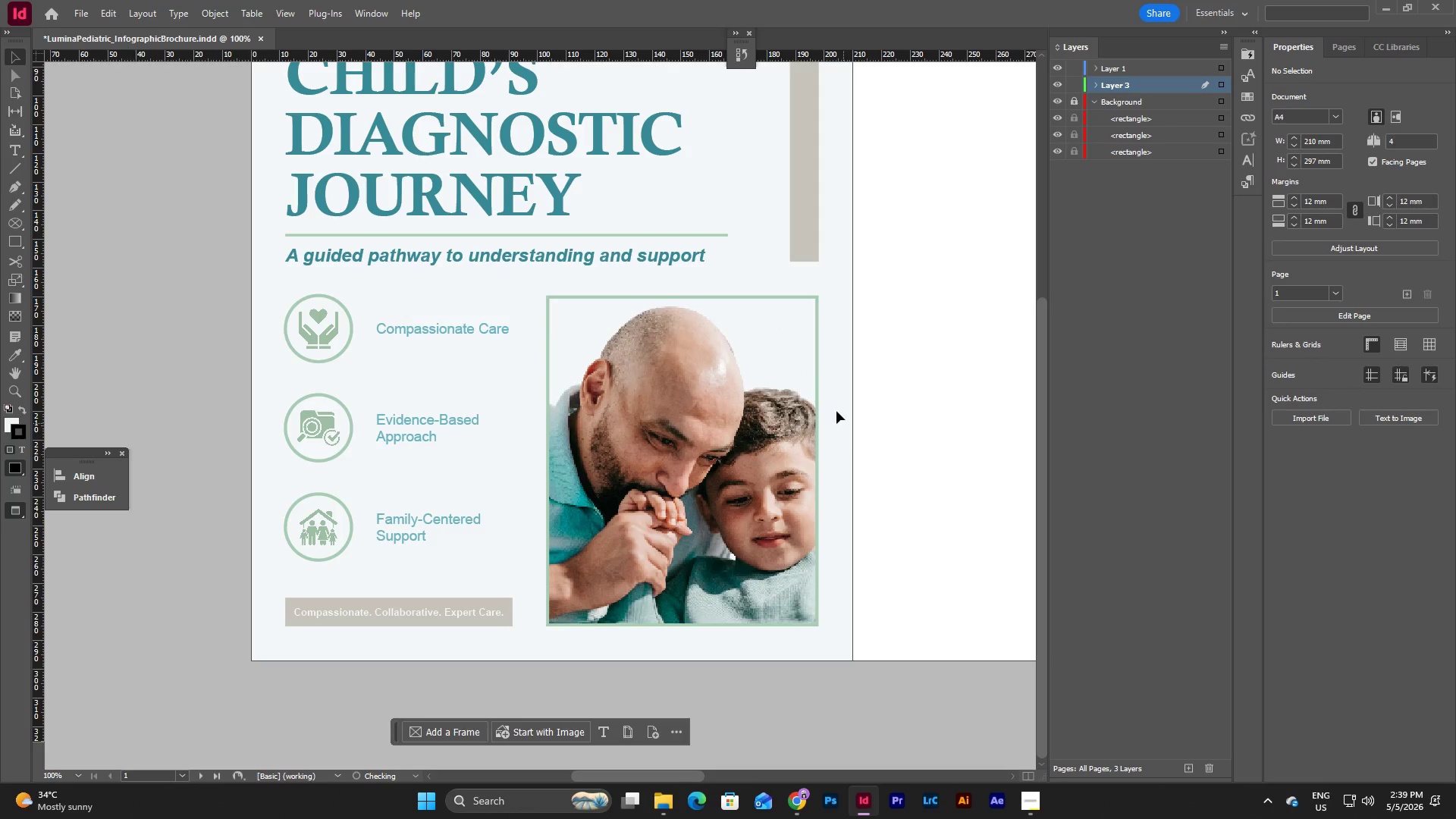 
scroll: coordinate [908, 422], scroll_direction: down, amount: 1.0
 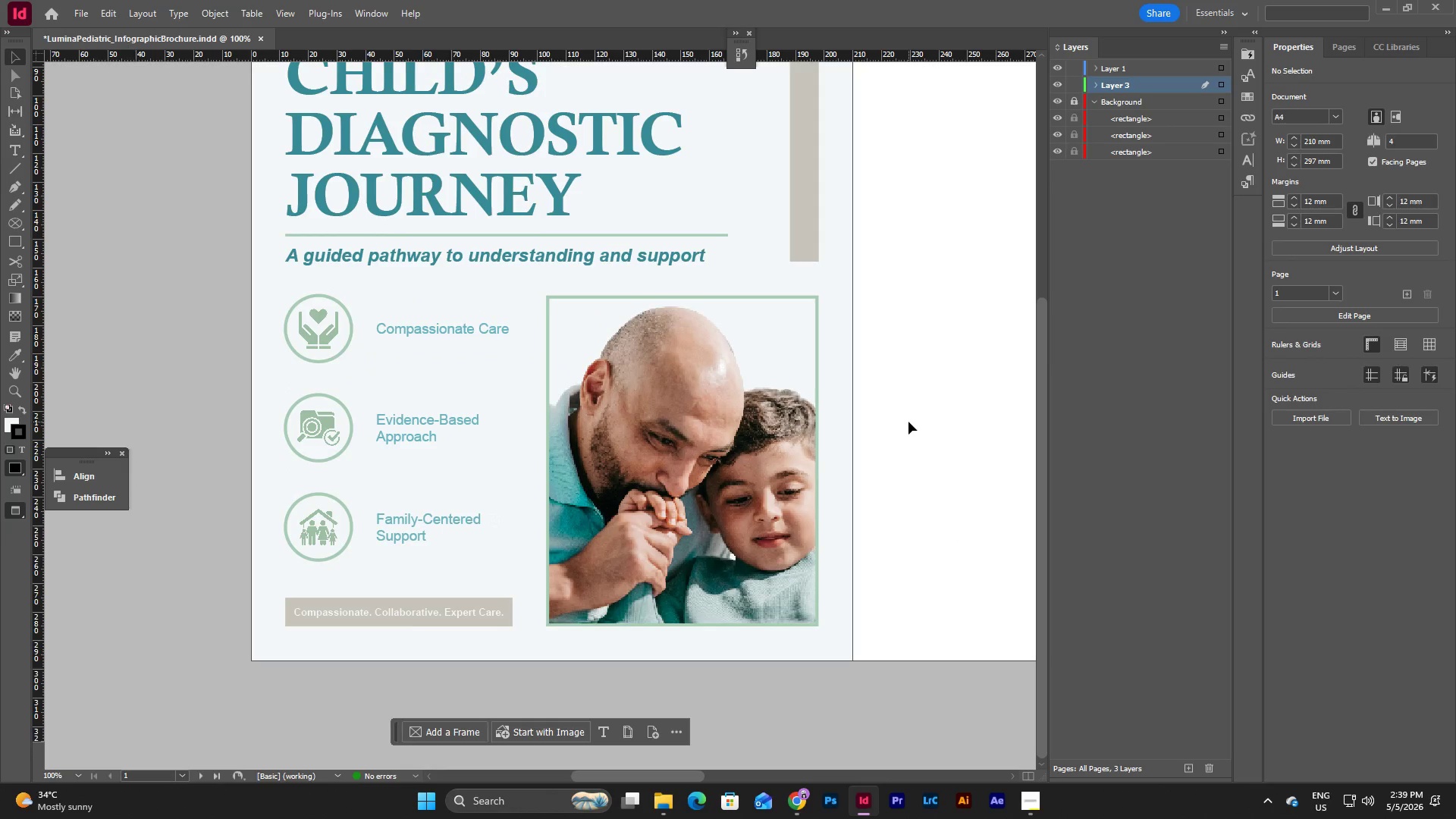 
wait(7.47)
 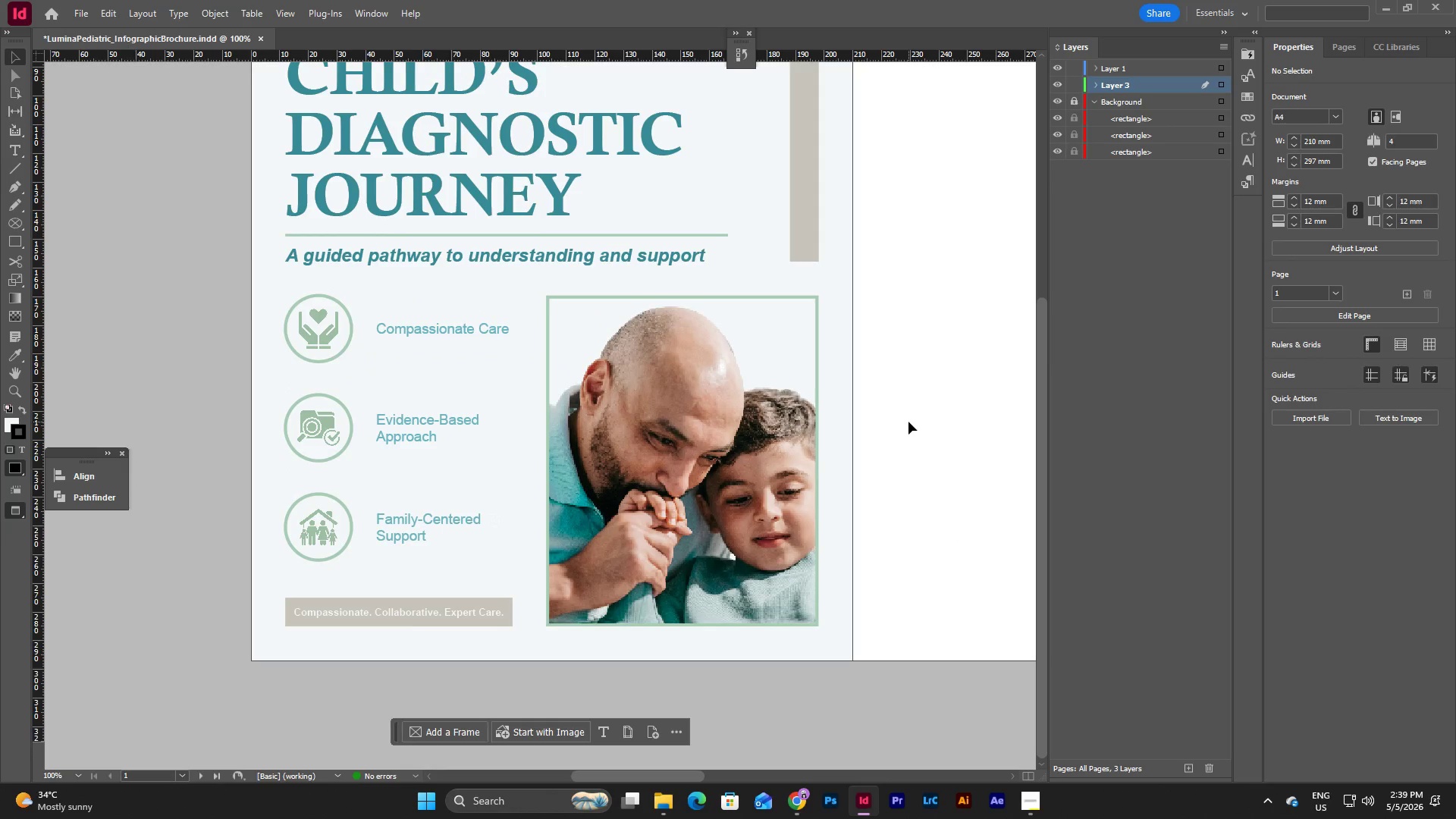 
scroll: coordinate [793, 423], scroll_direction: up, amount: 5.0
 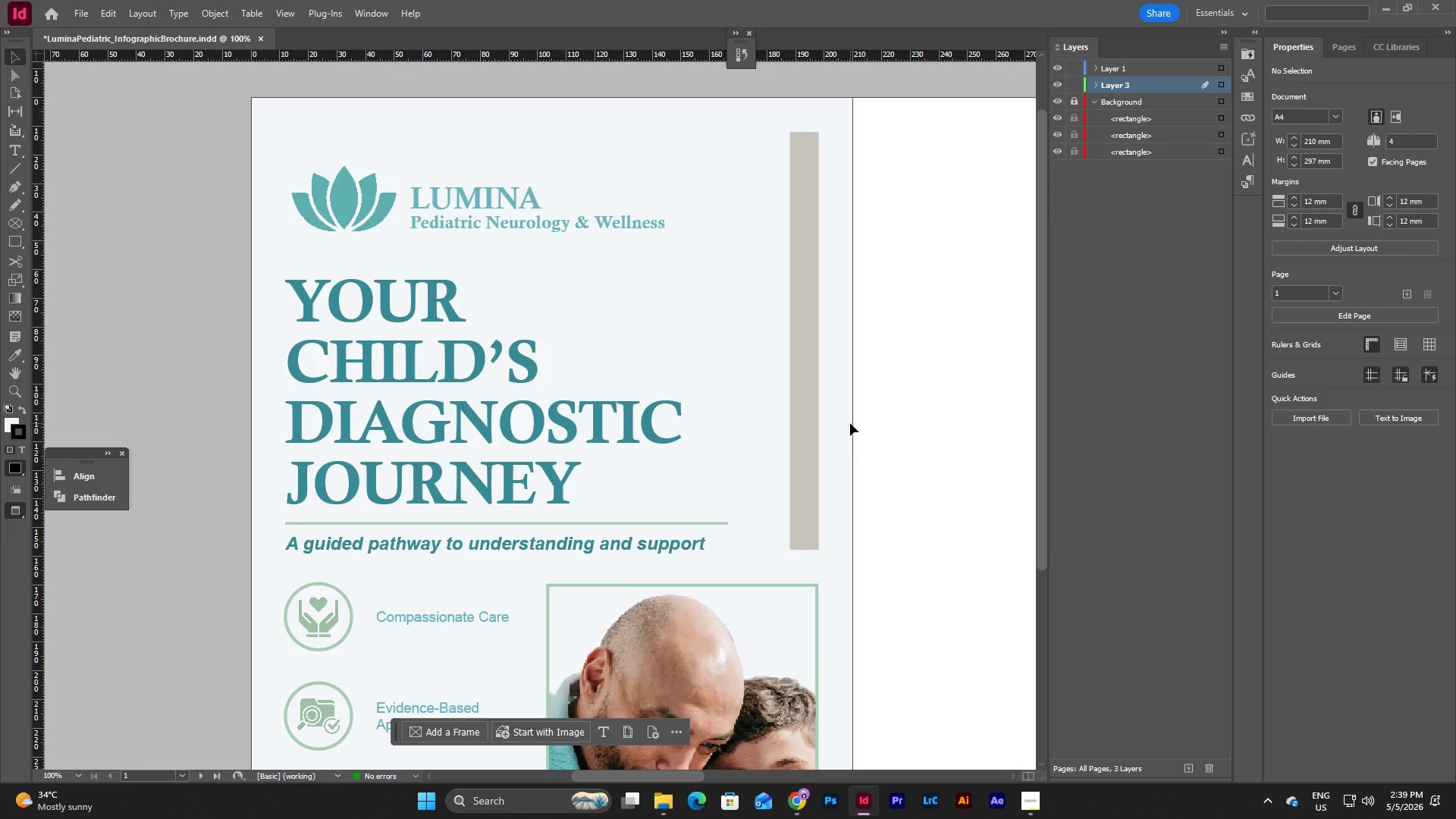 
scroll: coordinate [872, 395], scroll_direction: down, amount: 5.0
 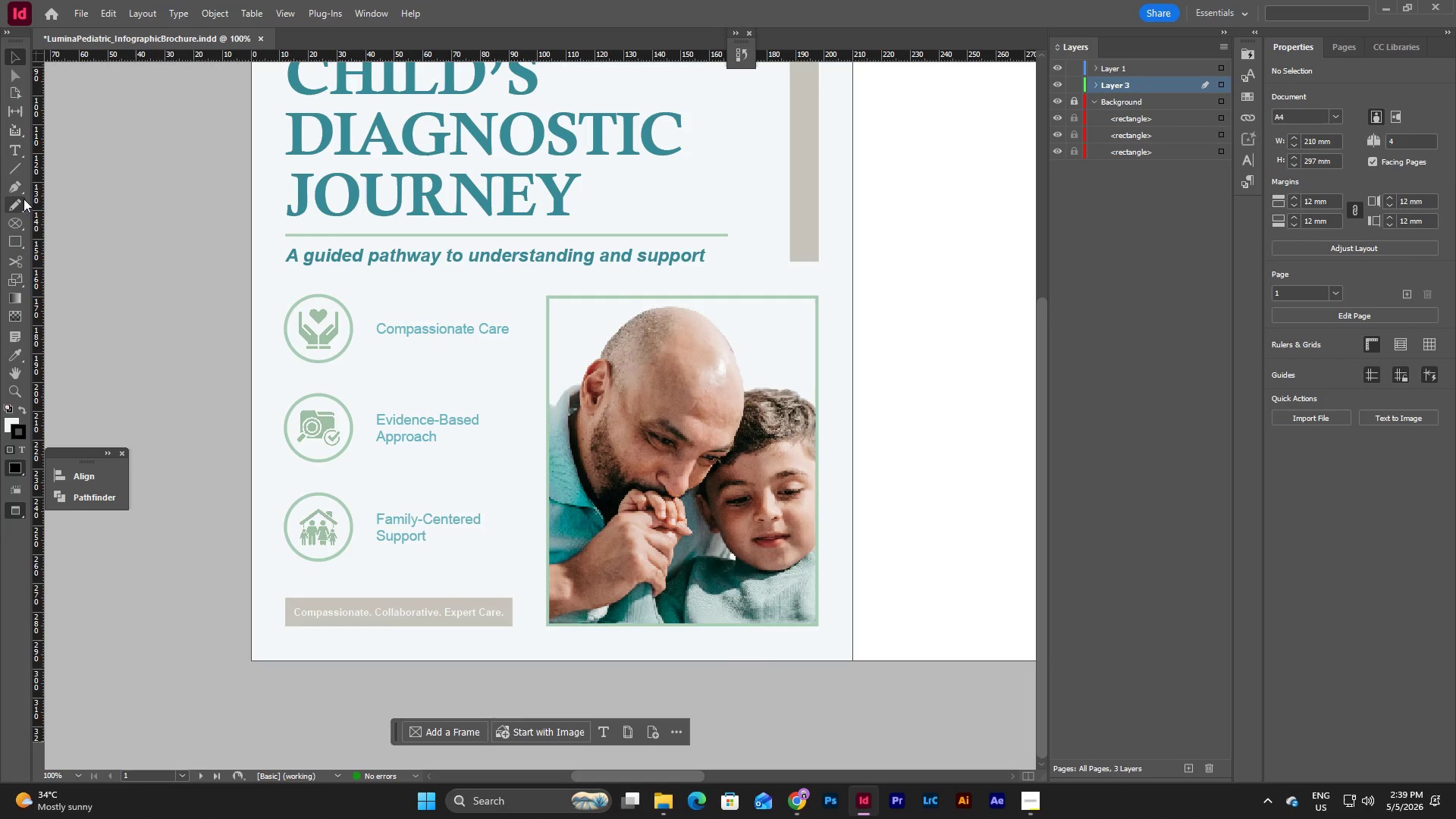 
left_click([18, 185])
 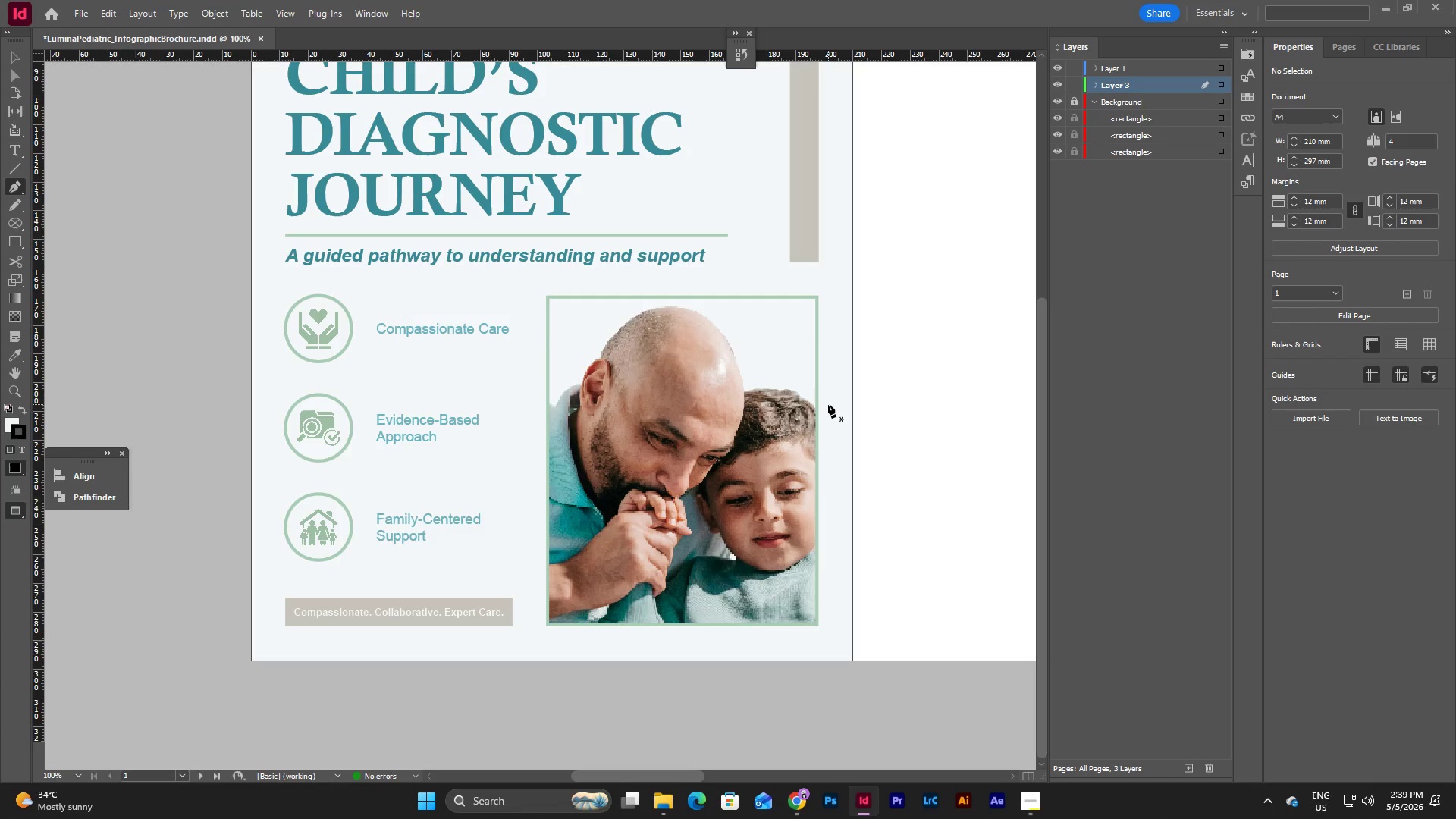 
wait(8.36)
 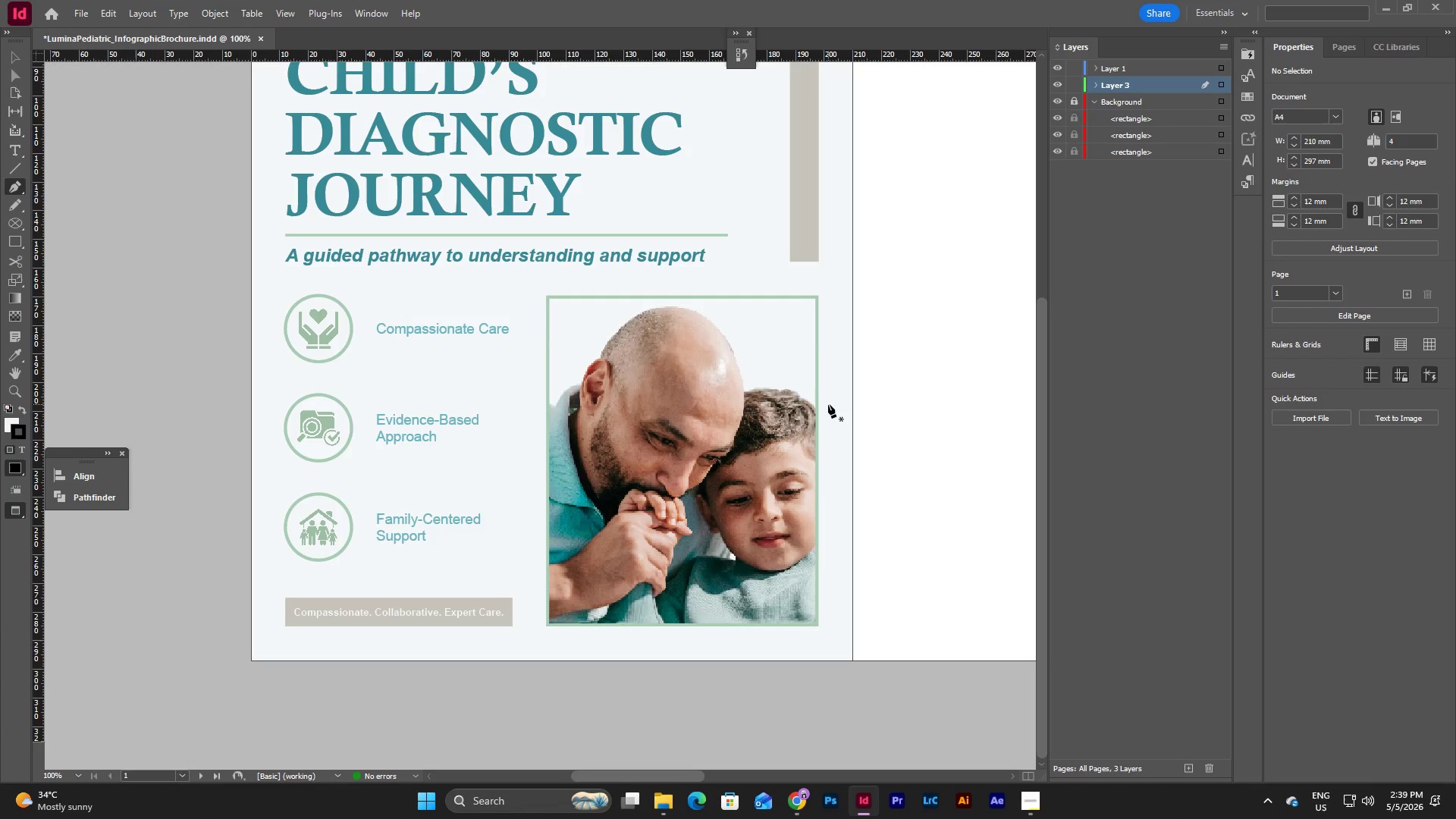 
left_click_drag(start_coordinate=[852, 375], to_coordinate=[750, 347])
 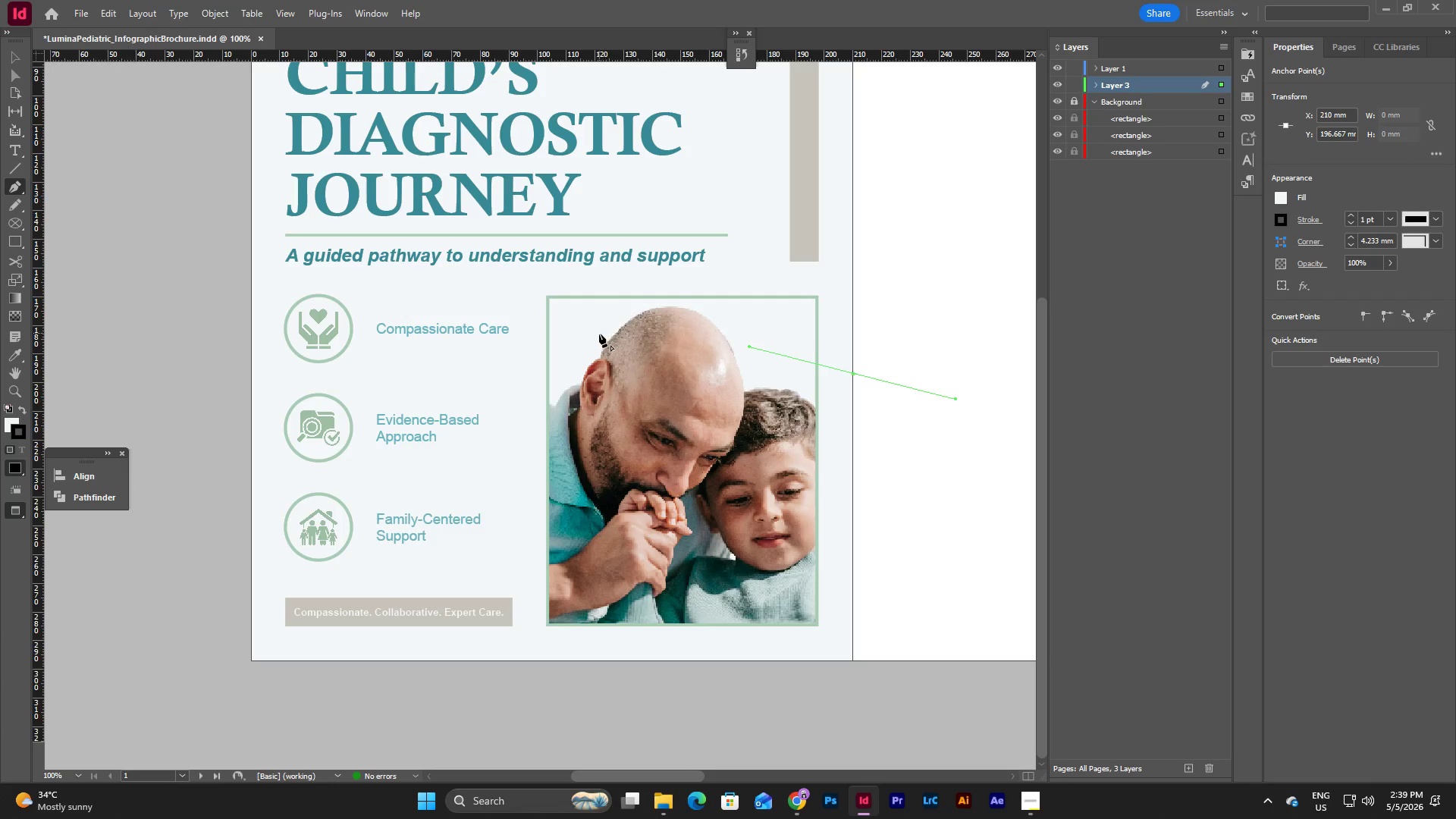 
left_click_drag(start_coordinate=[595, 335], to_coordinate=[528, 376])
 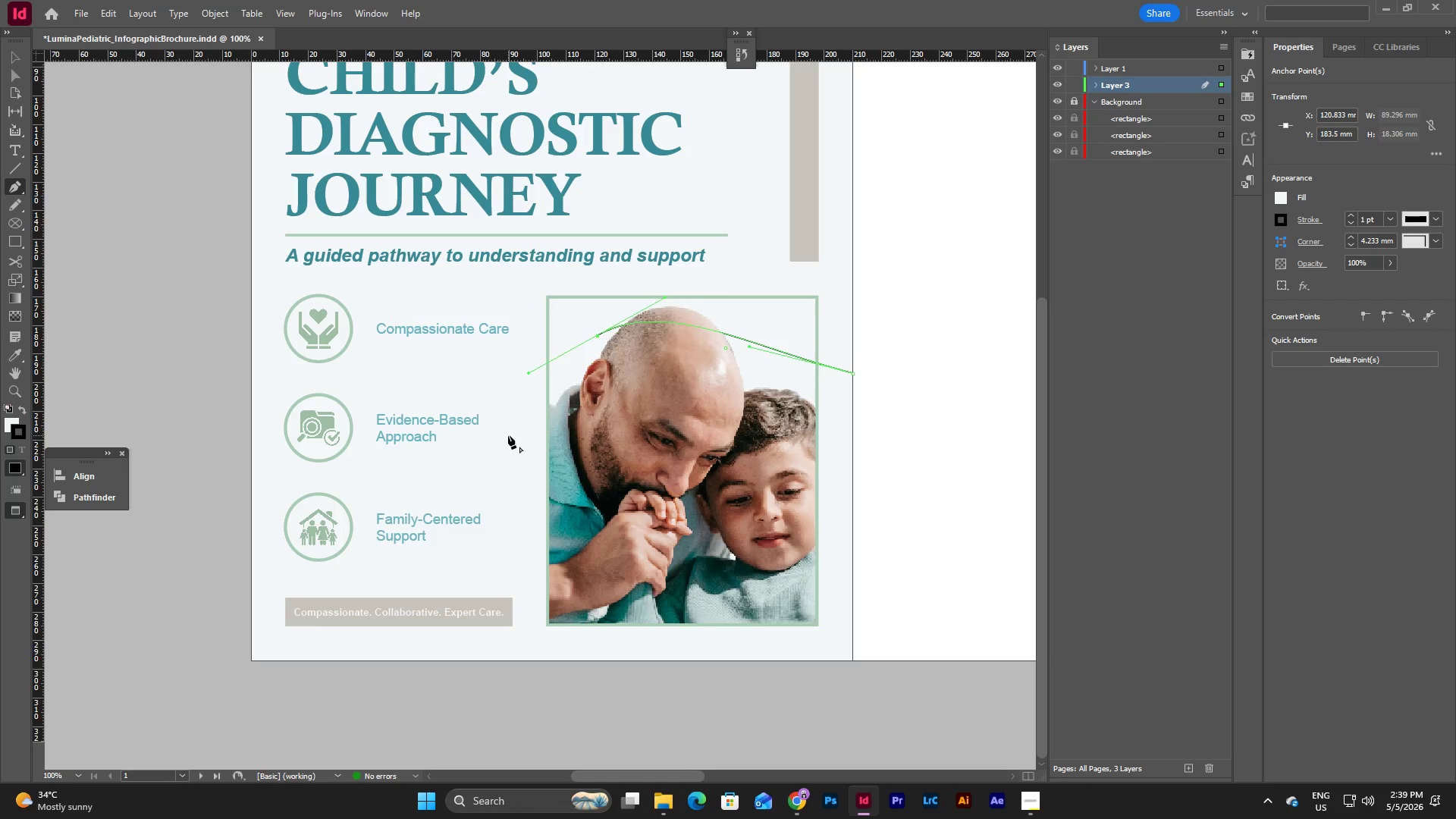 
left_click_drag(start_coordinate=[508, 435], to_coordinate=[519, 477])
 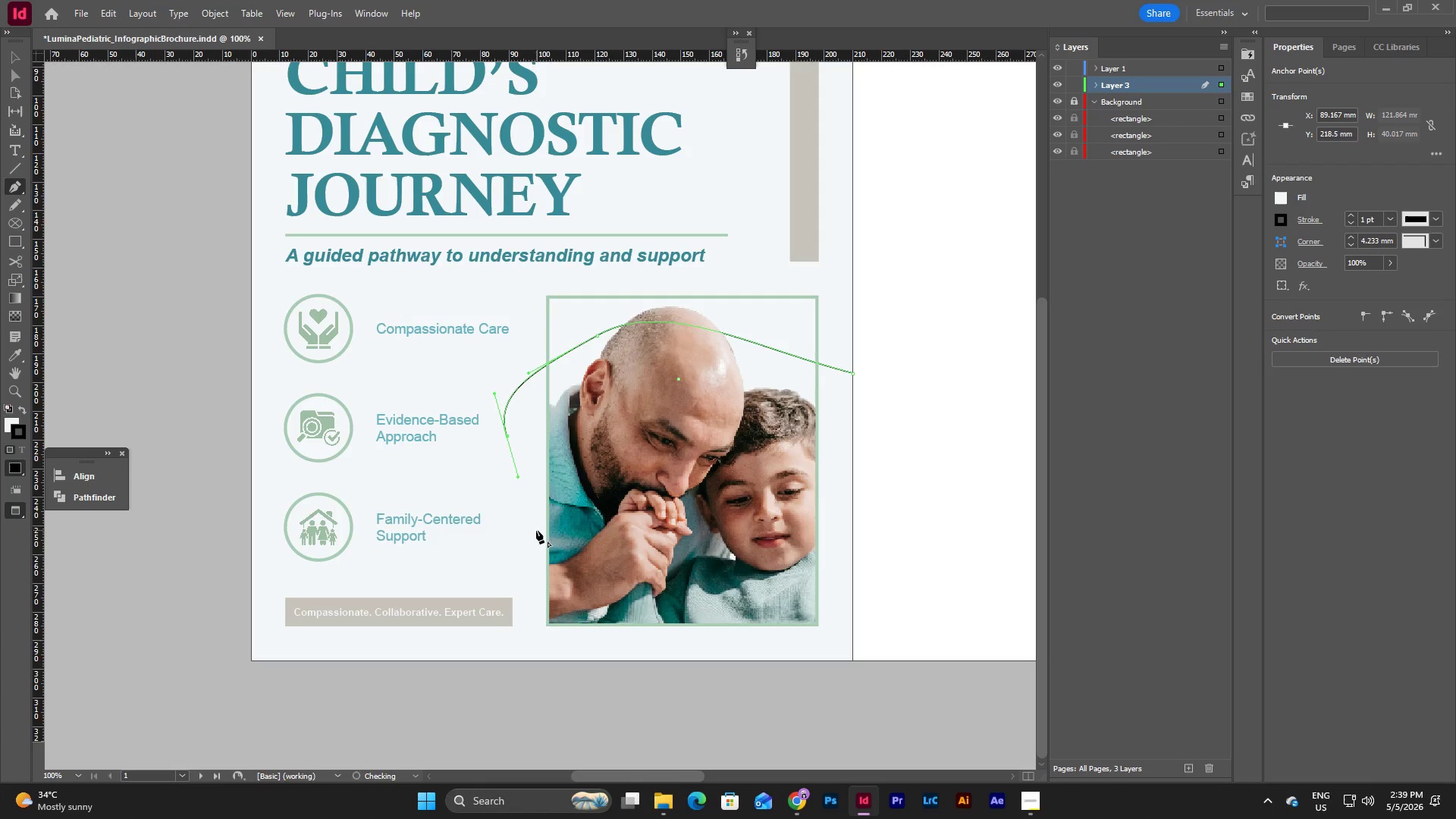 
left_click_drag(start_coordinate=[536, 530], to_coordinate=[527, 557])
 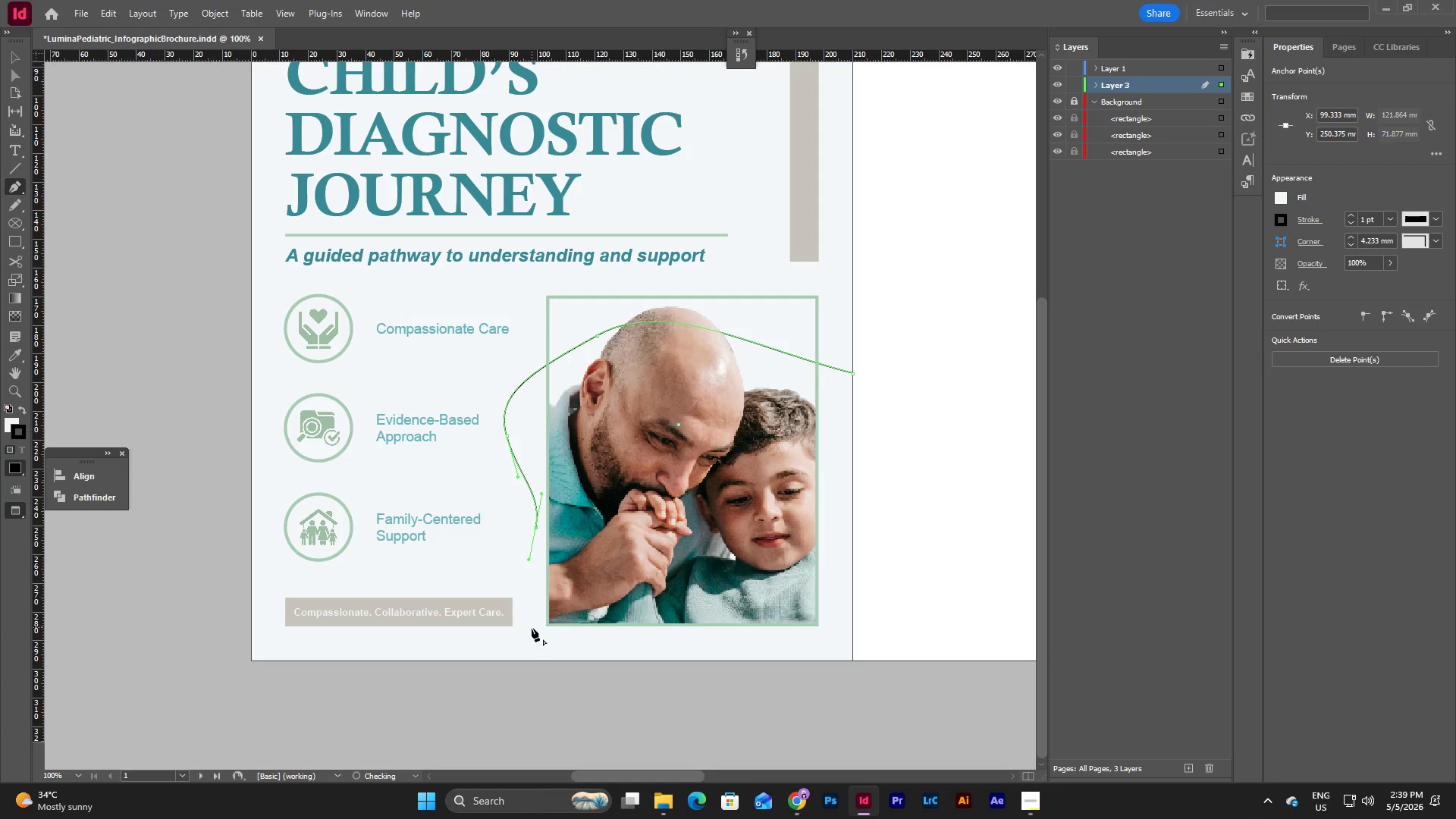 
left_click_drag(start_coordinate=[532, 628], to_coordinate=[539, 658])
 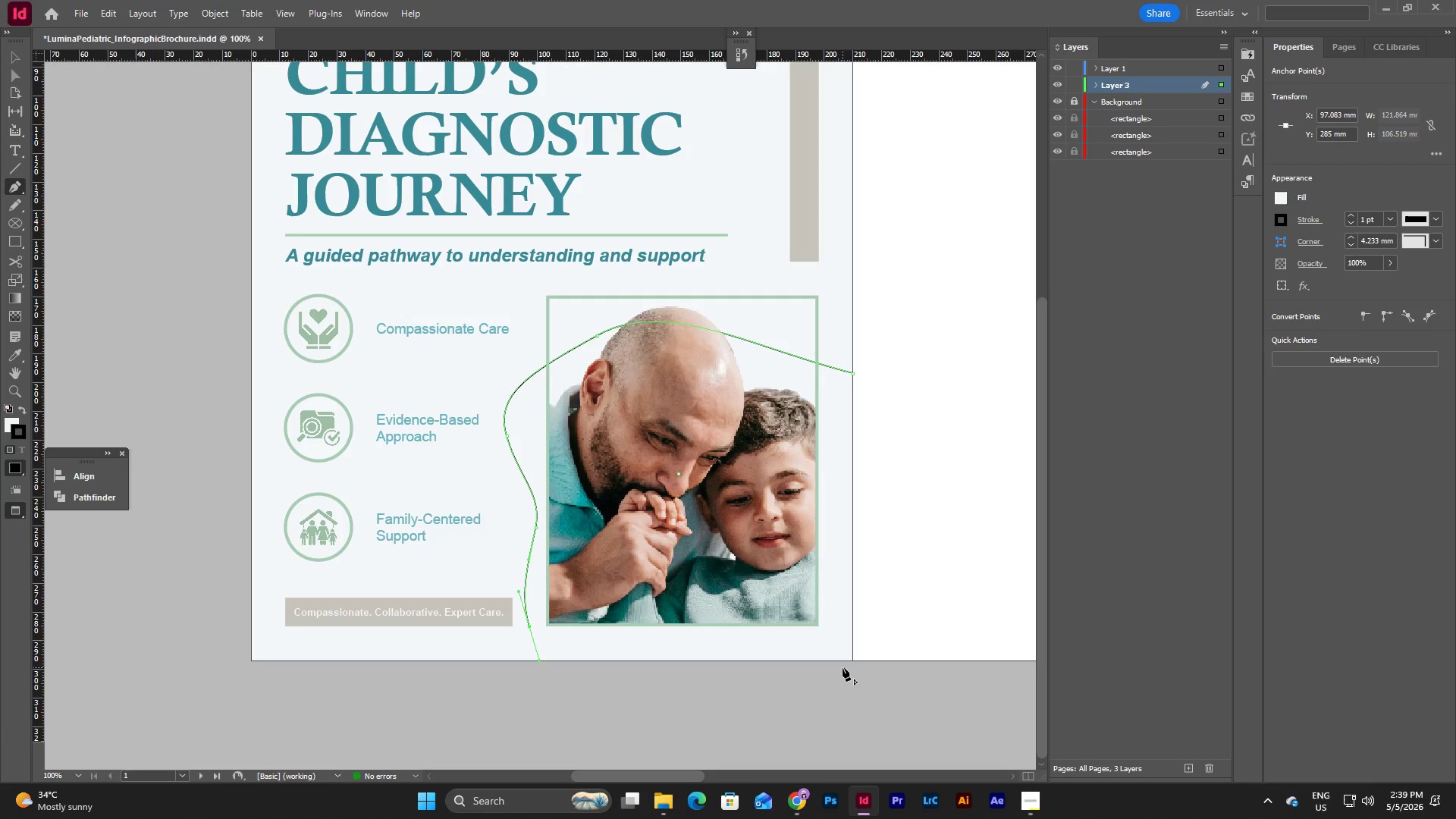 
wait(7.25)
 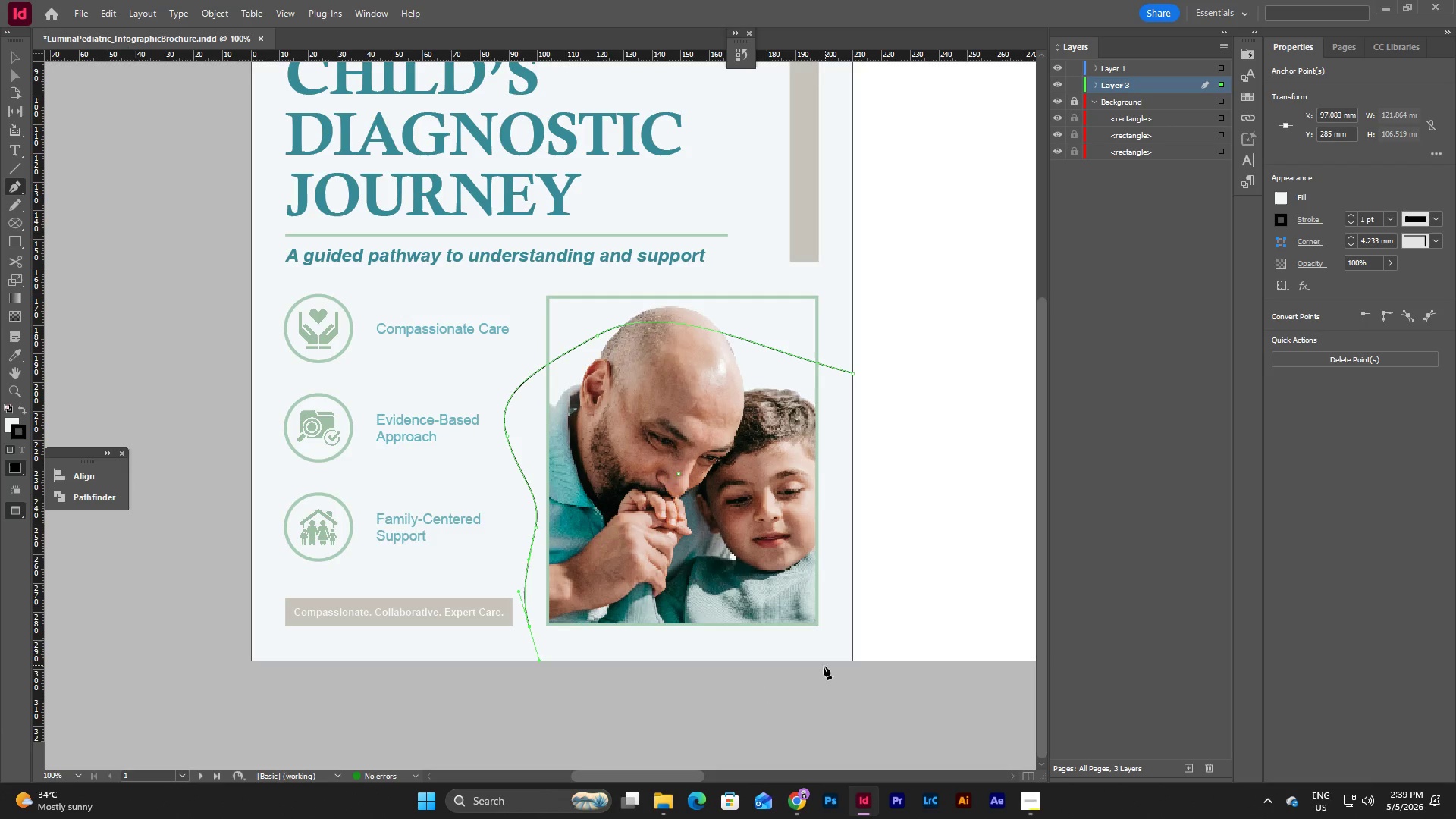 
left_click([852, 660])
 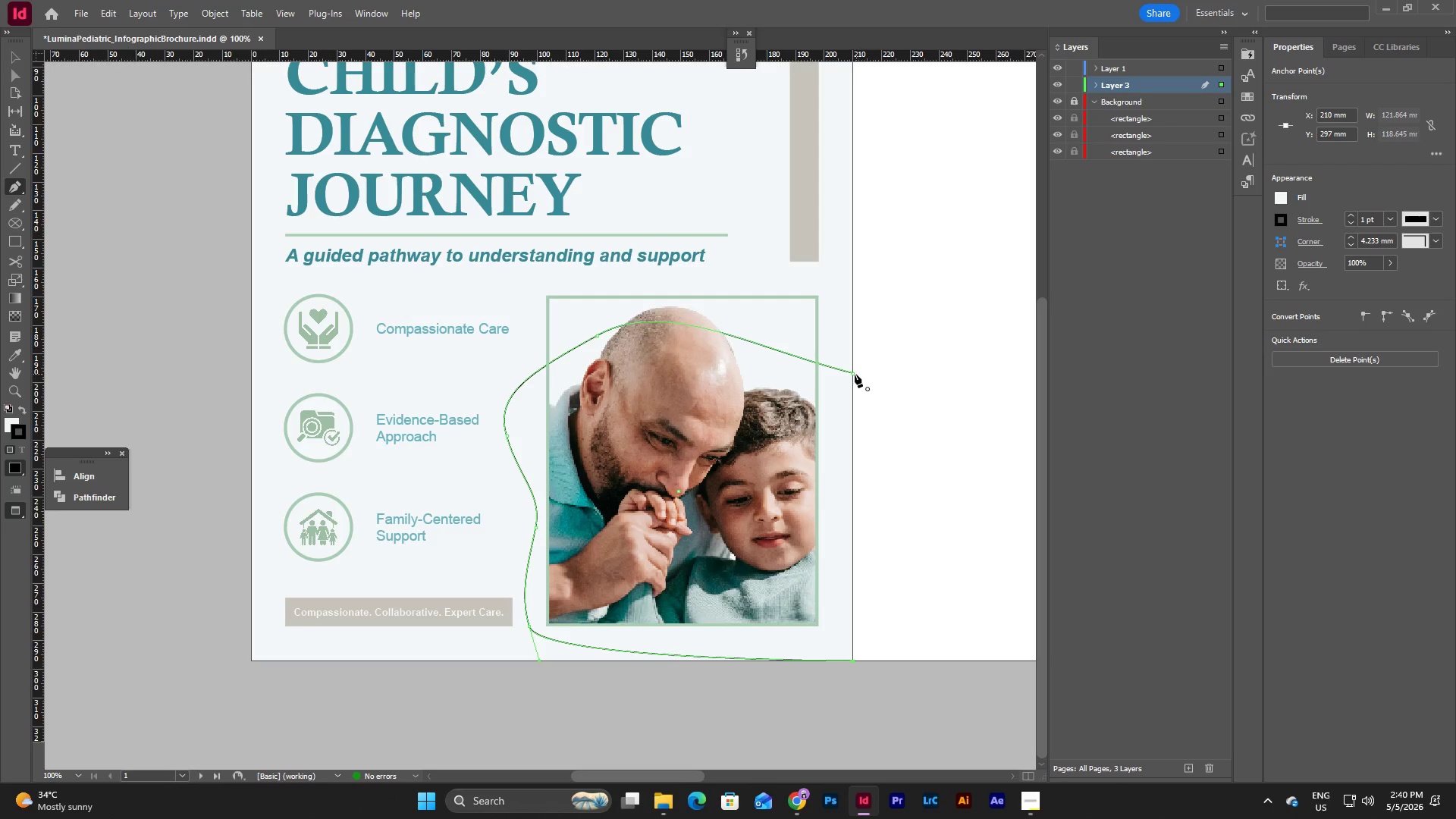 
left_click([852, 373])
 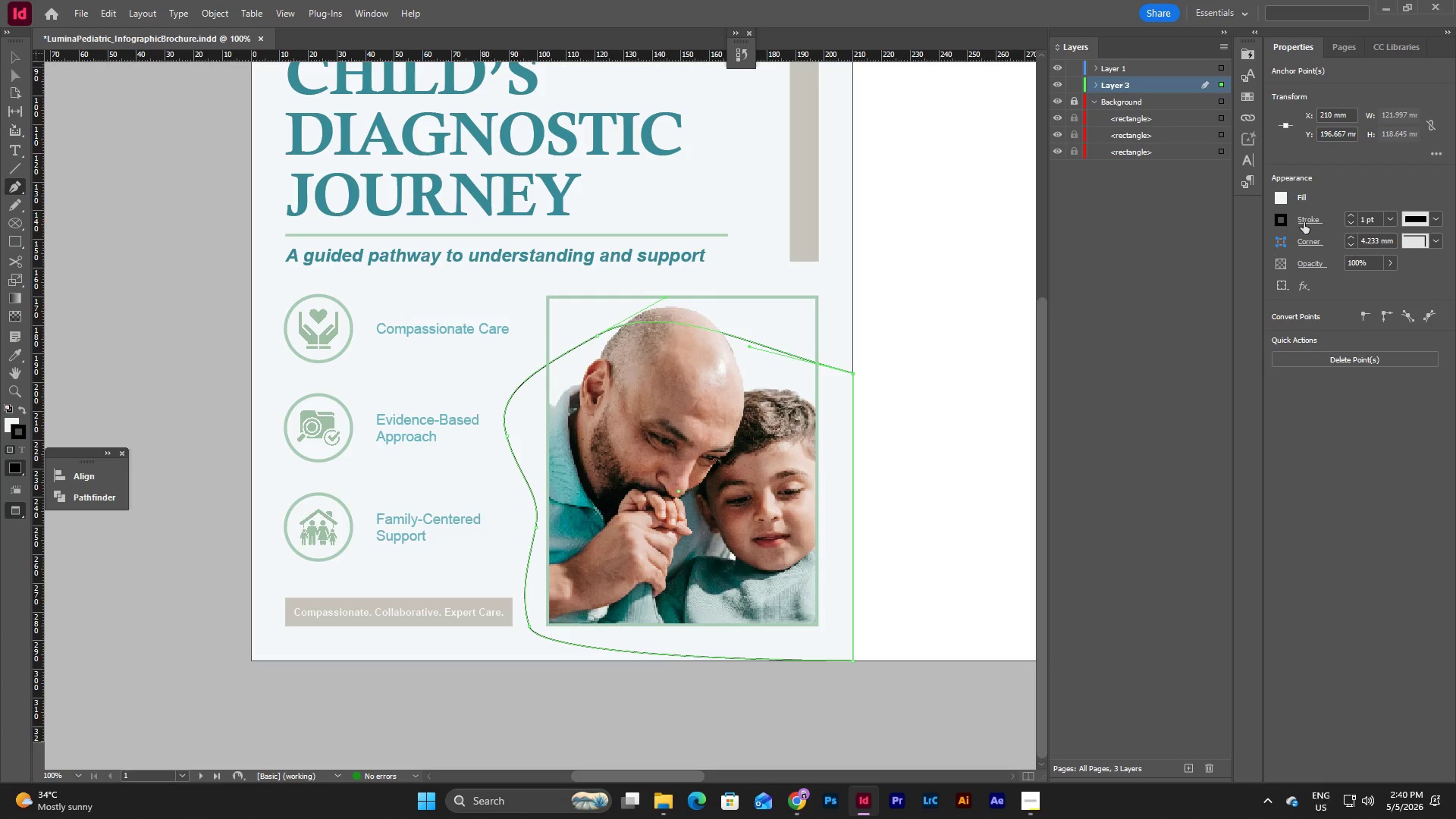 
wait(6.28)
 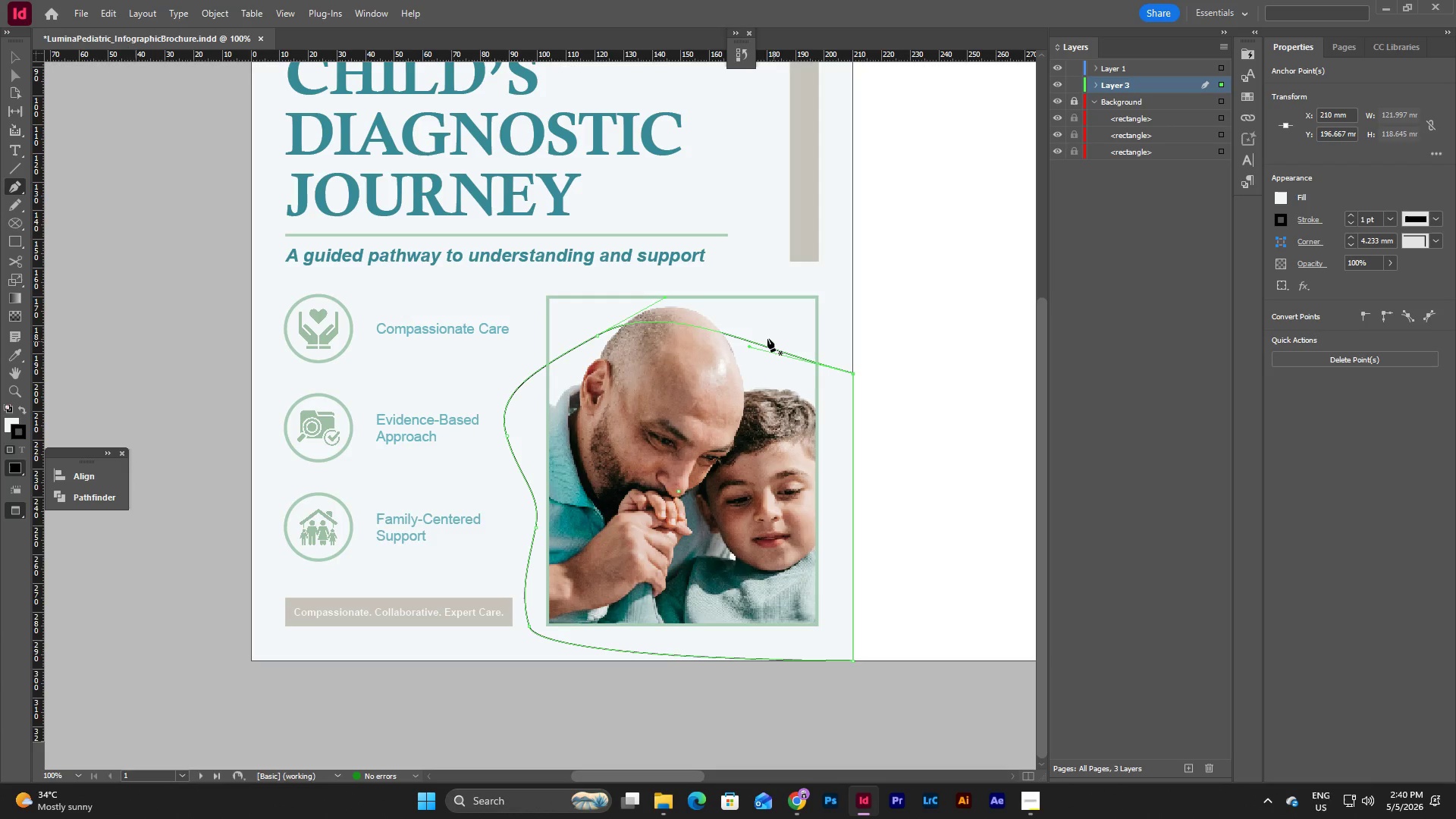 
left_click([1147, 325])
 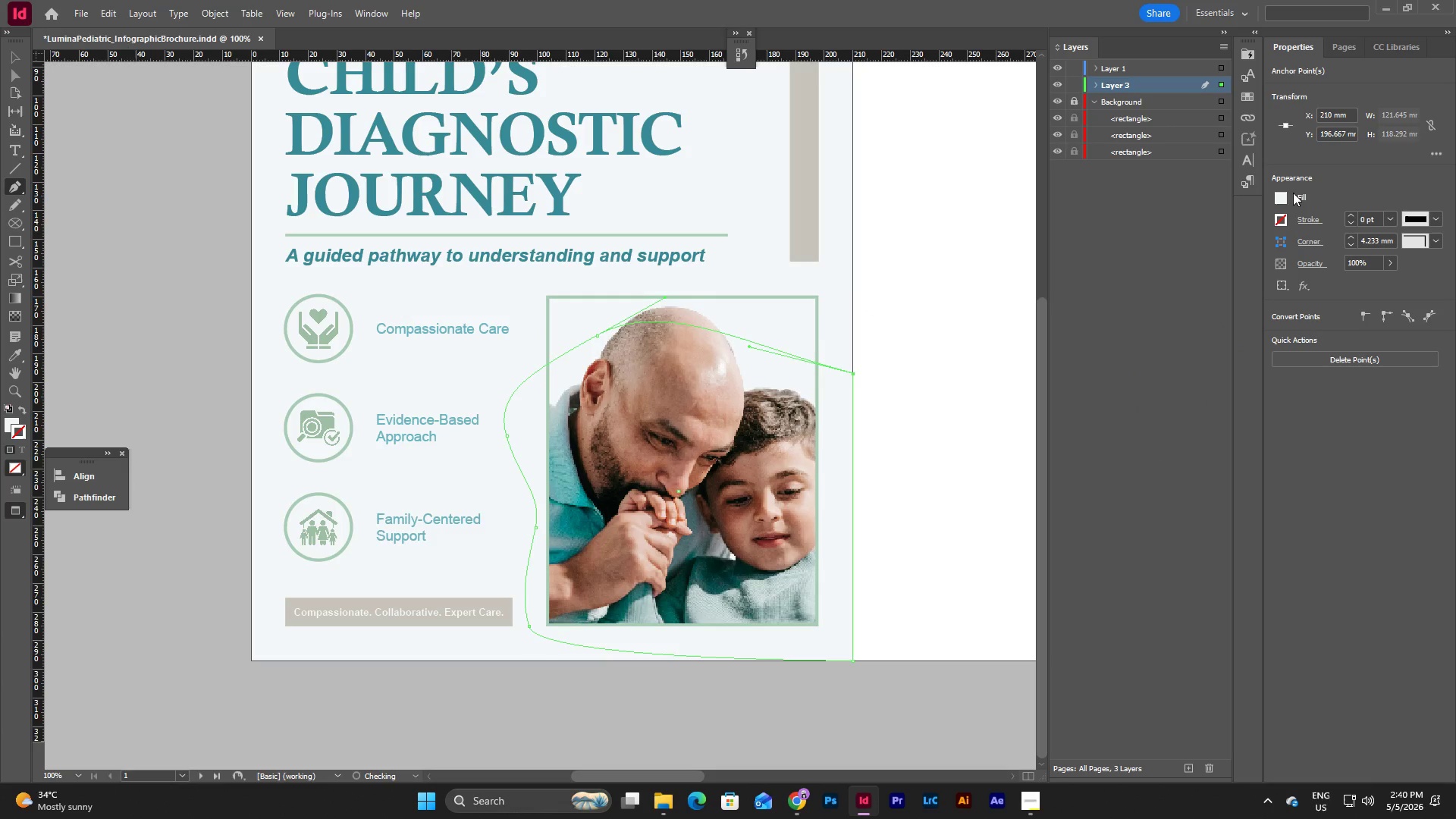 
double_click([1283, 194])
 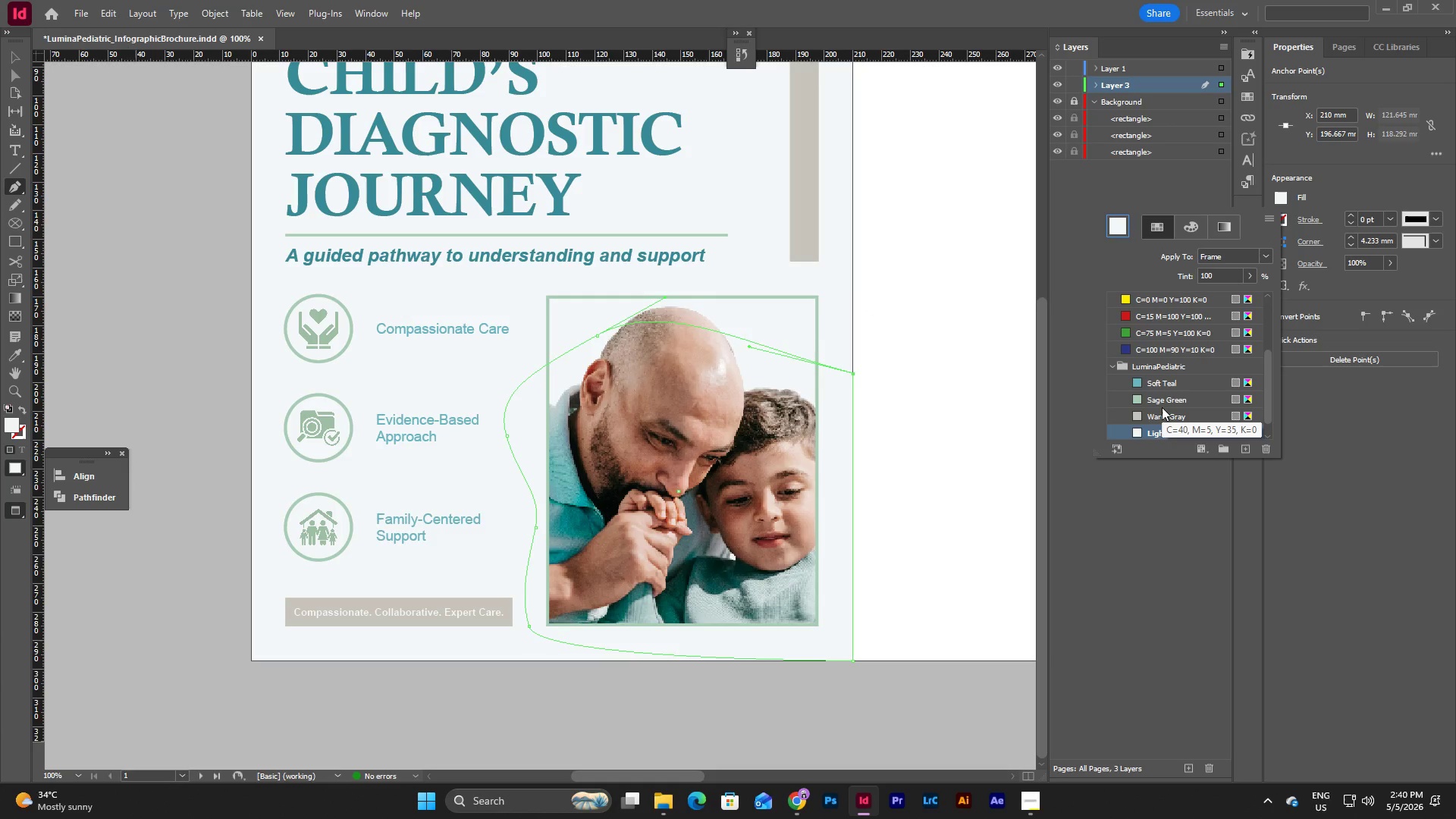 
left_click([1163, 419])
 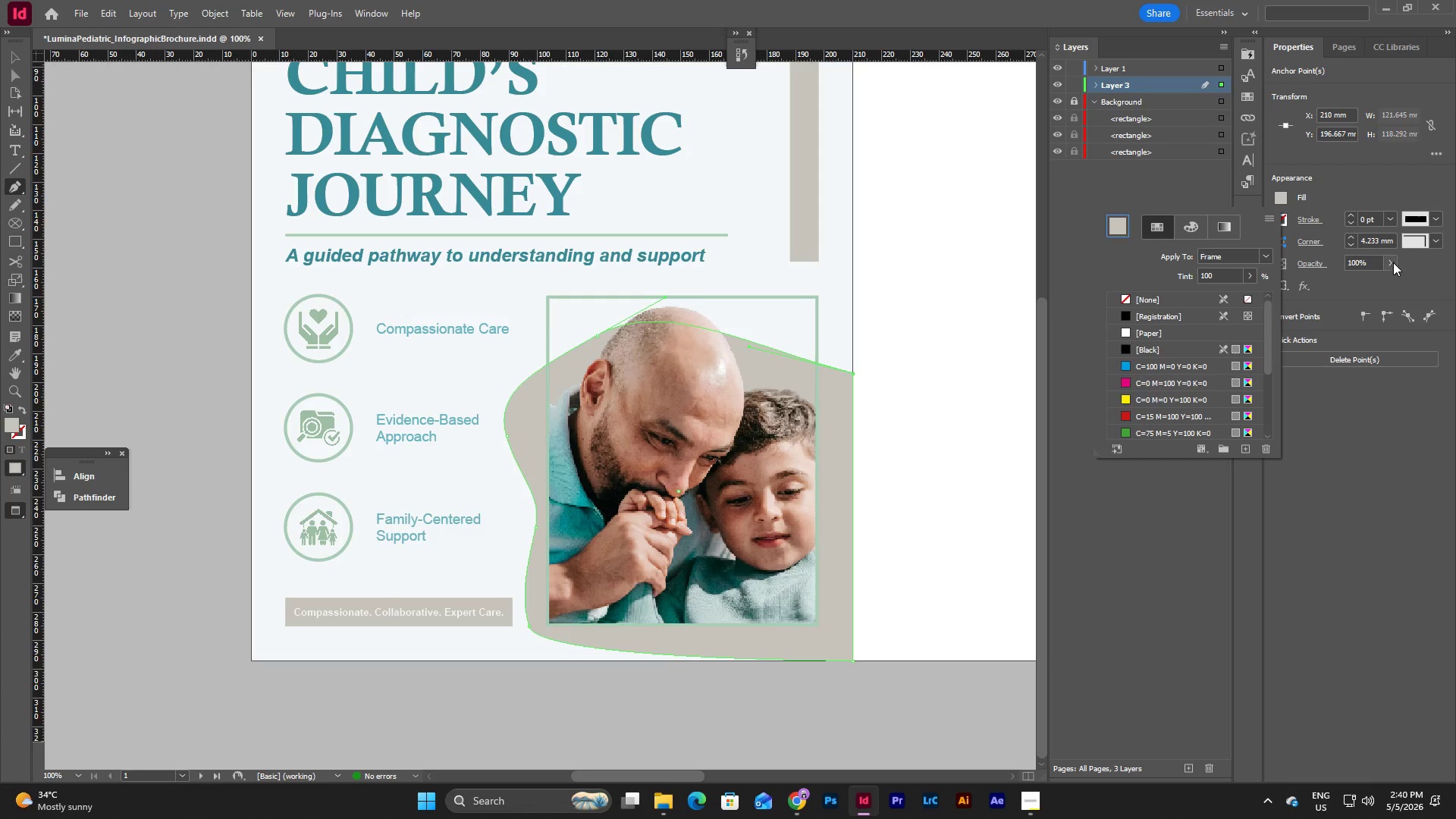 
double_click([1384, 261])
 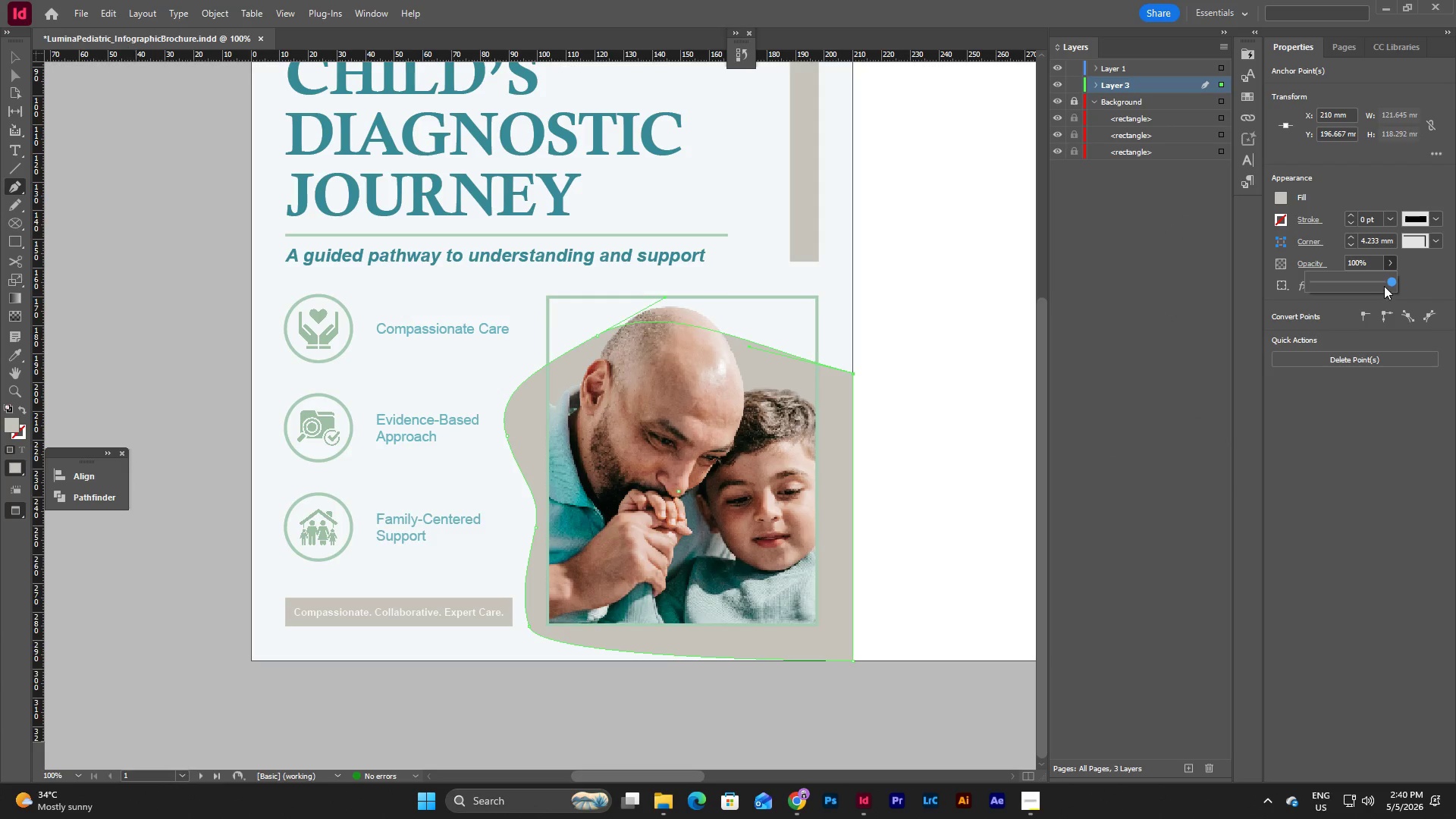 
left_click_drag(start_coordinate=[1387, 284], to_coordinate=[1346, 284])
 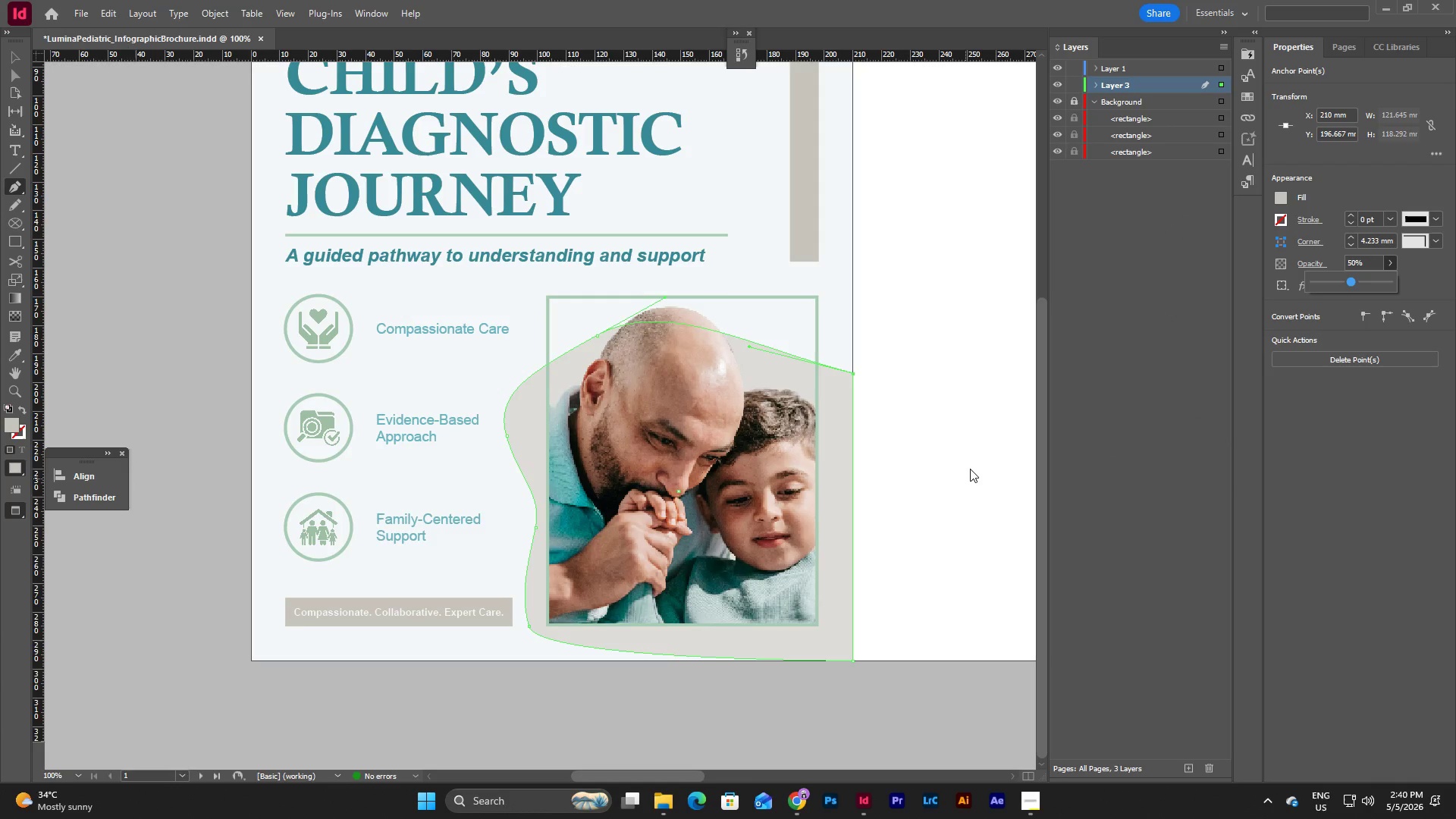 
left_click([970, 467])
 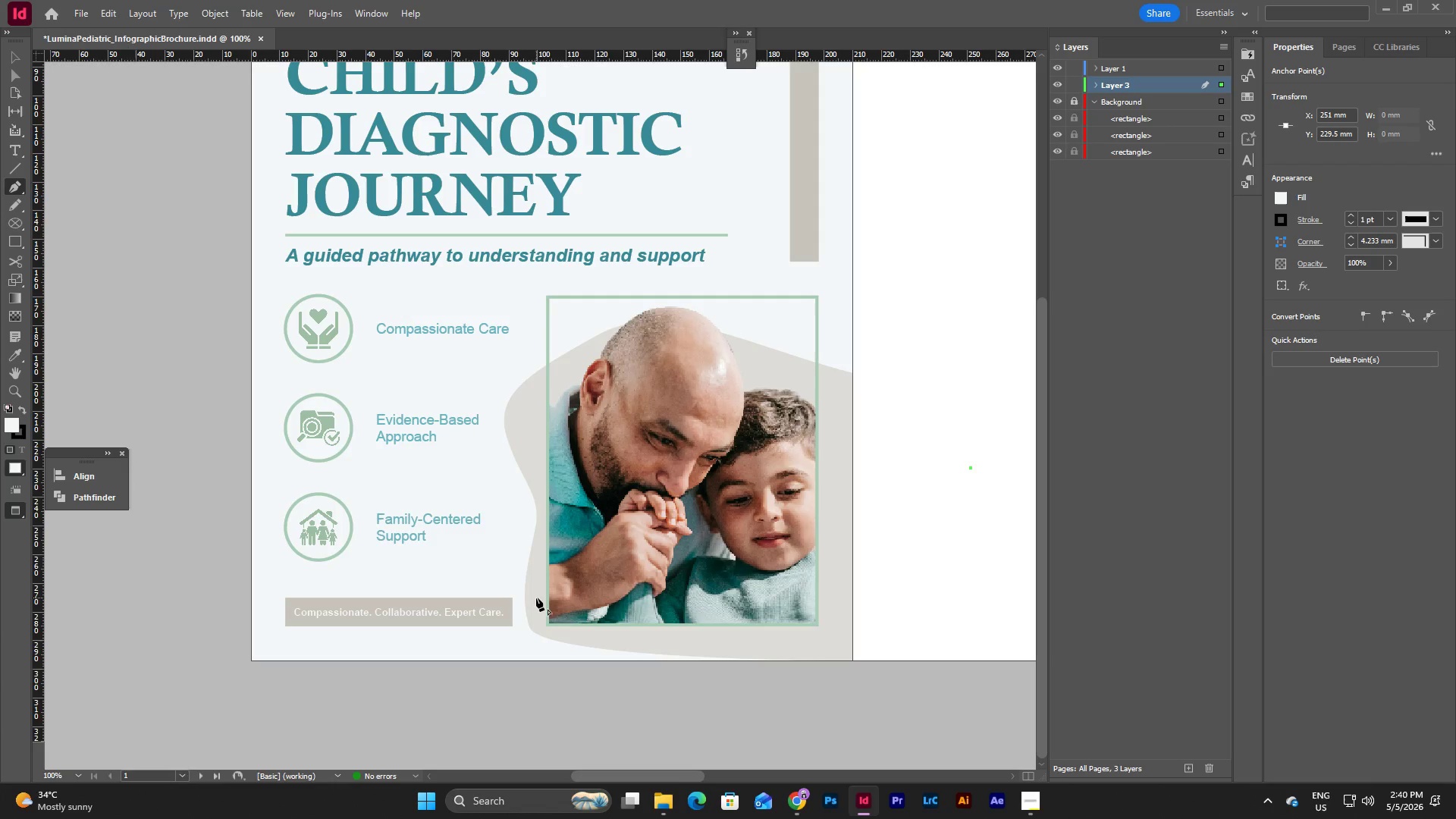 
left_click([11, 262])
 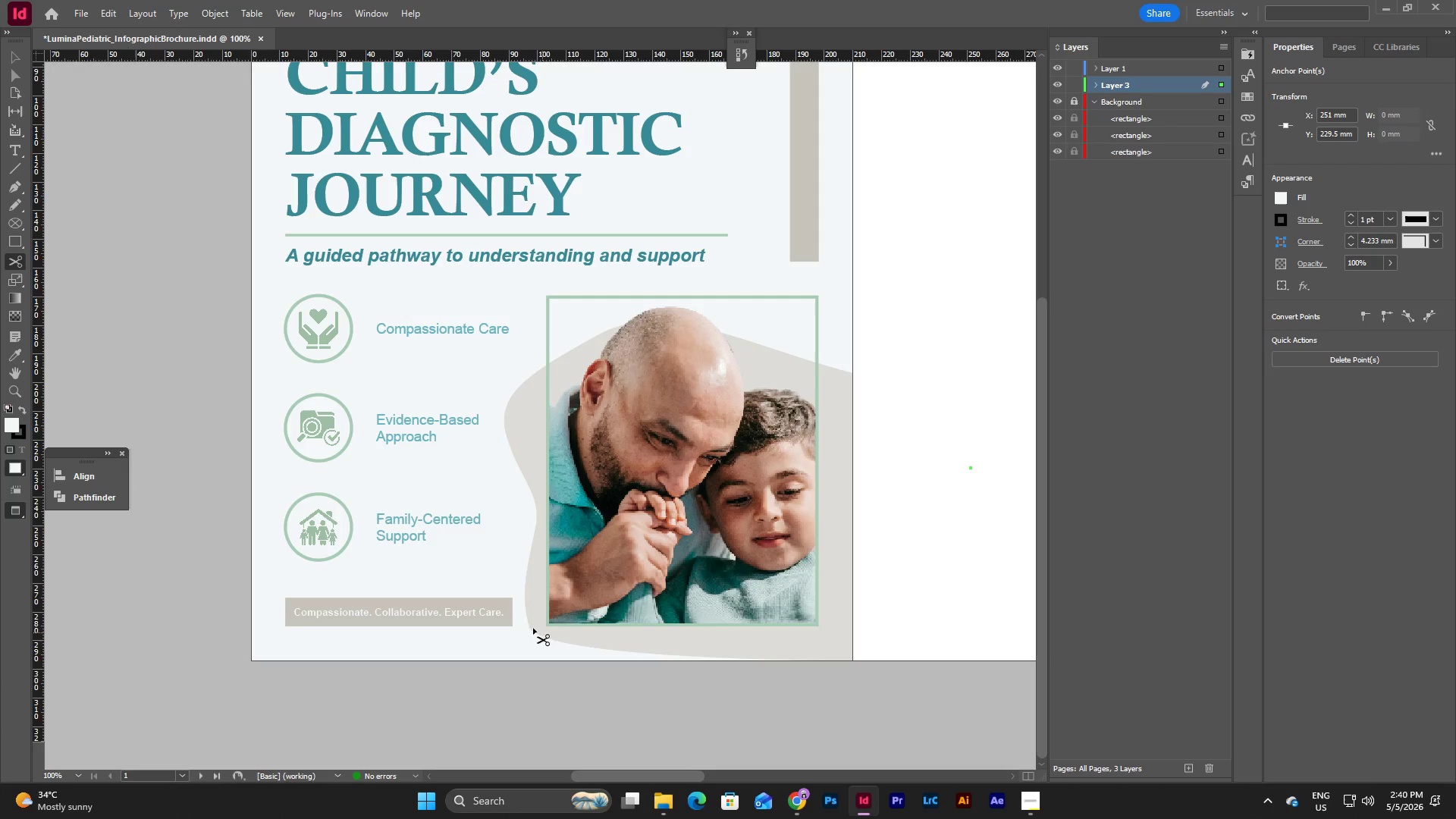 
left_click([533, 626])
 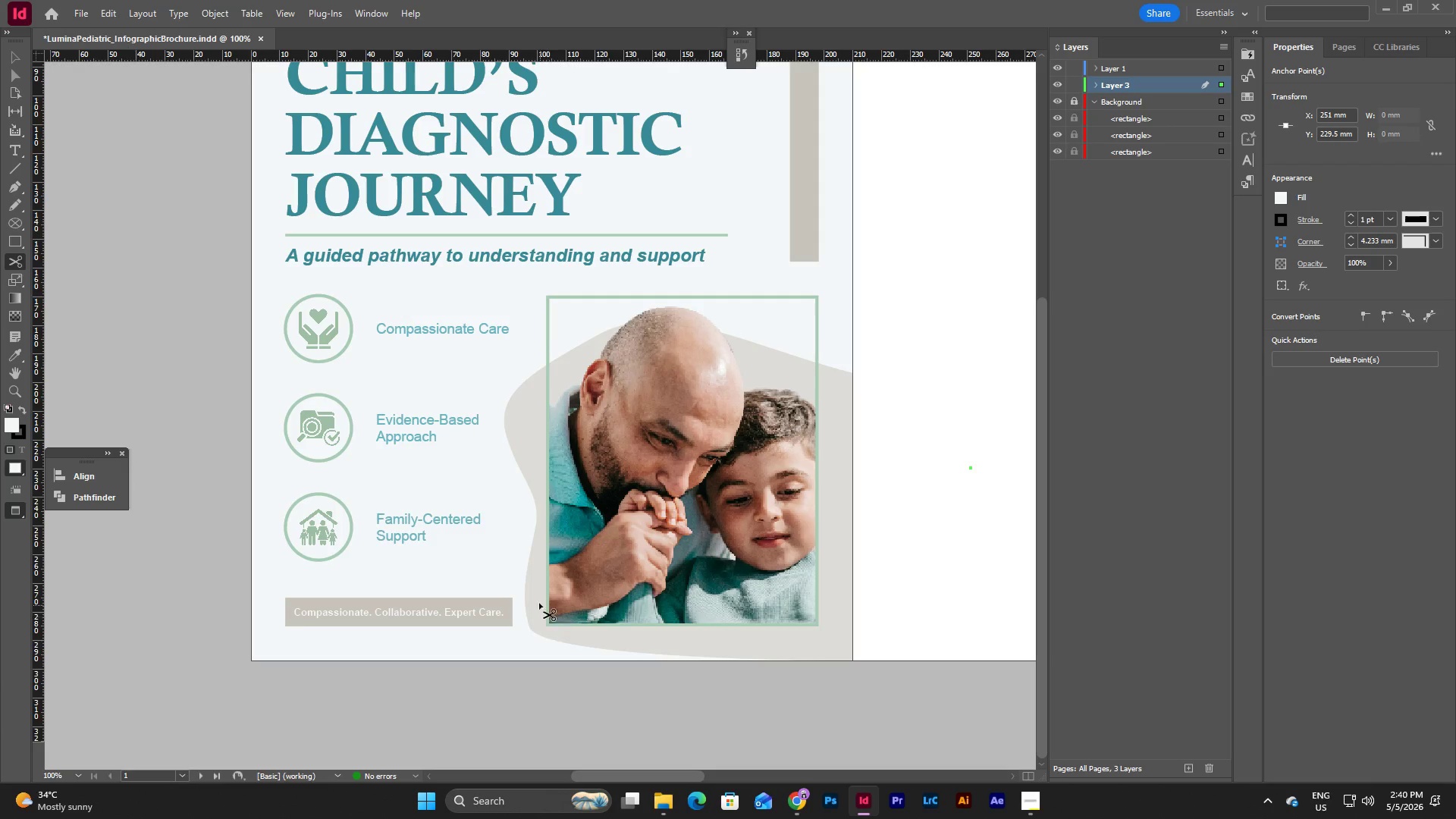 
left_click([538, 600])
 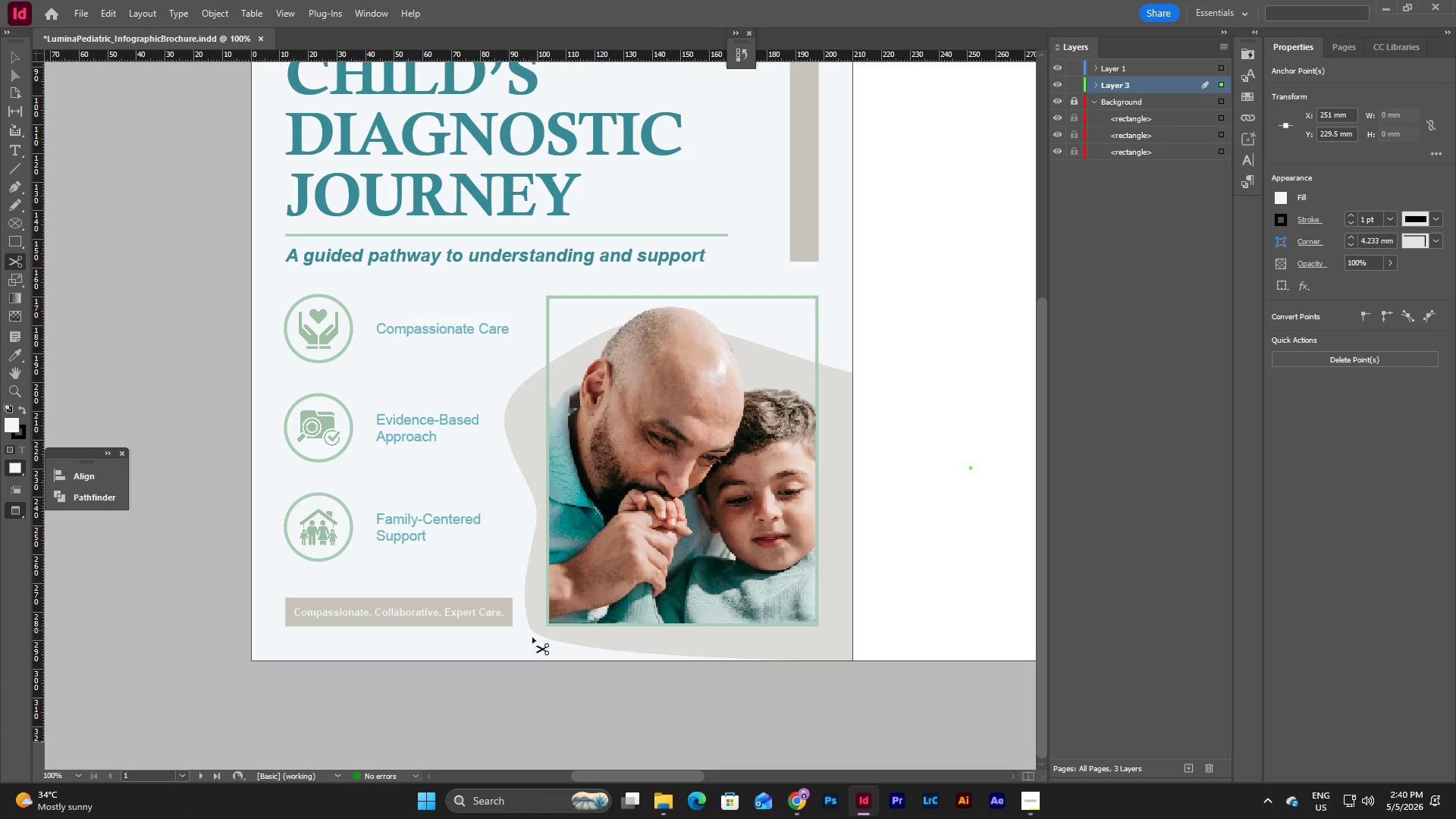 
left_click([532, 638])
 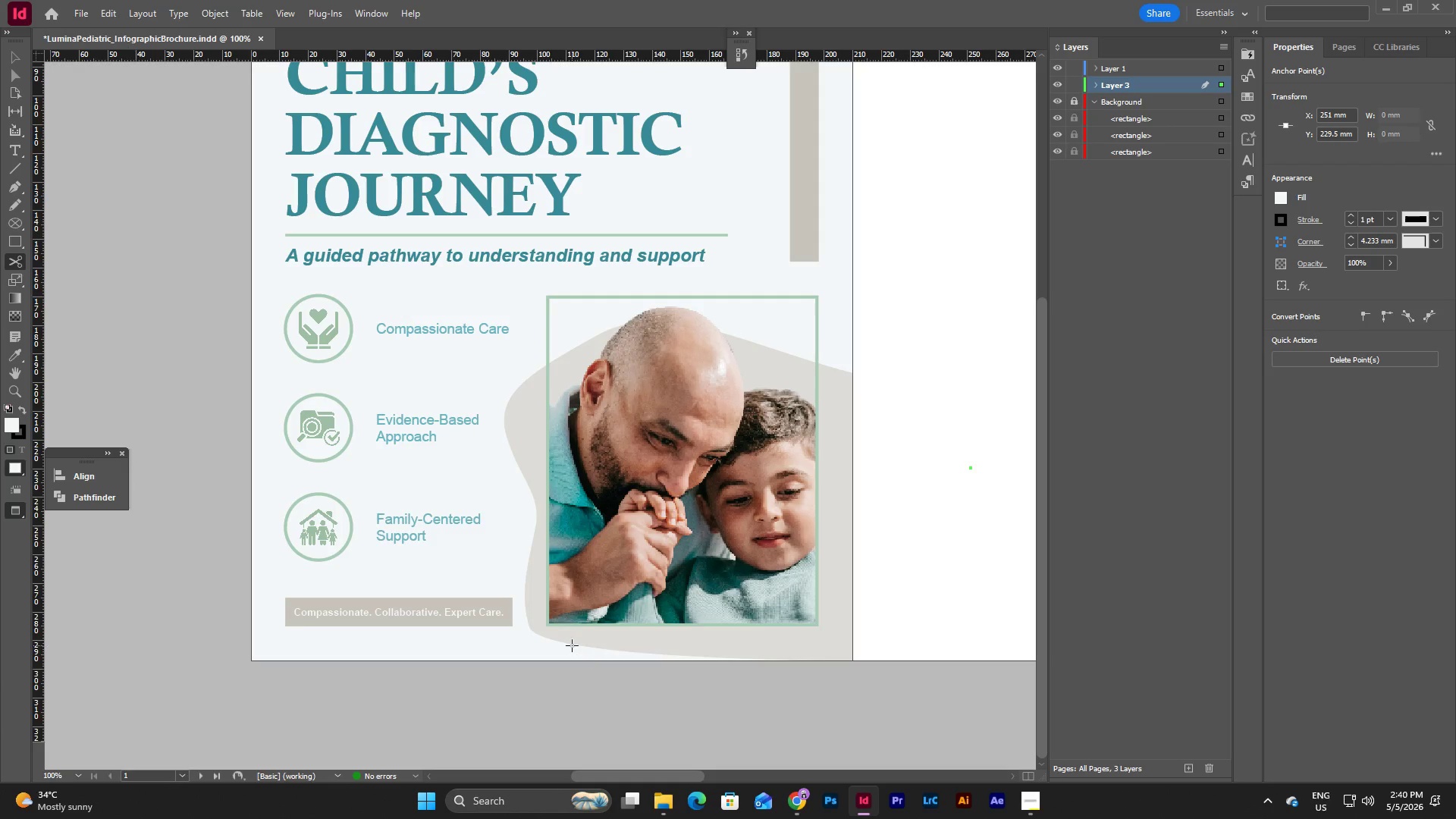 
key(Escape)
type(cc)
key(Escape)
key(Escape)
 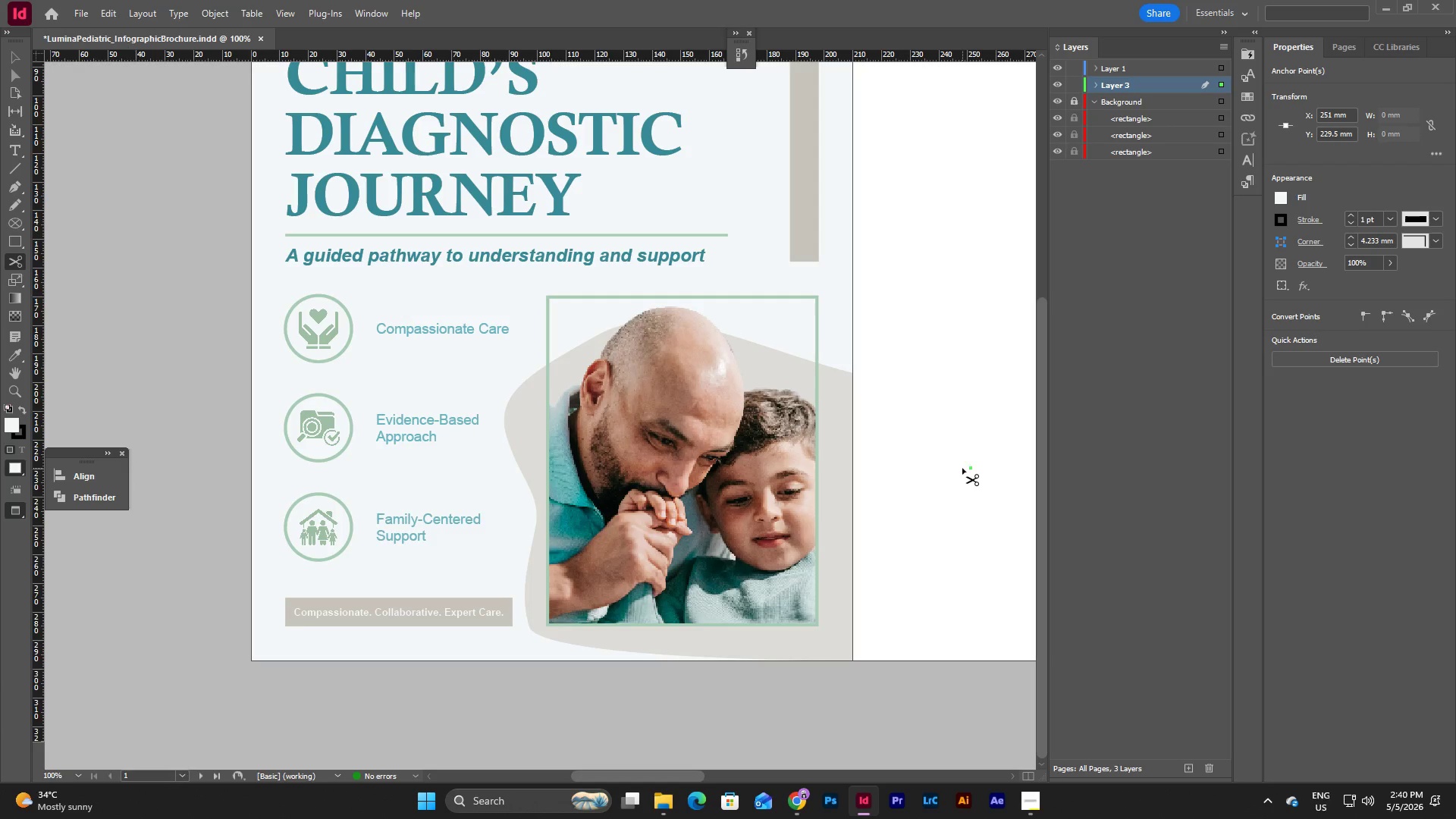 
key(Control+Z)
 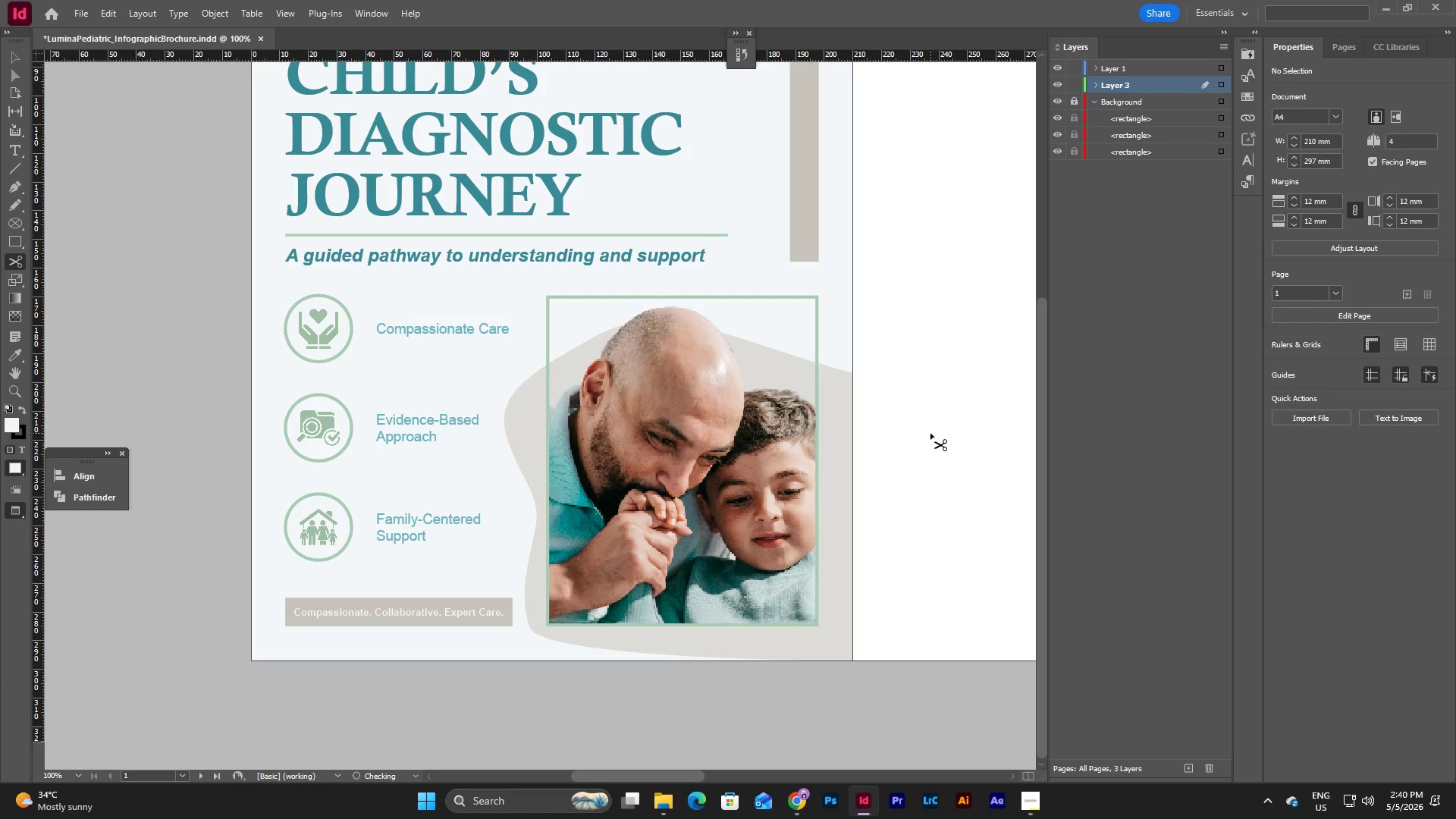 
key(V)
 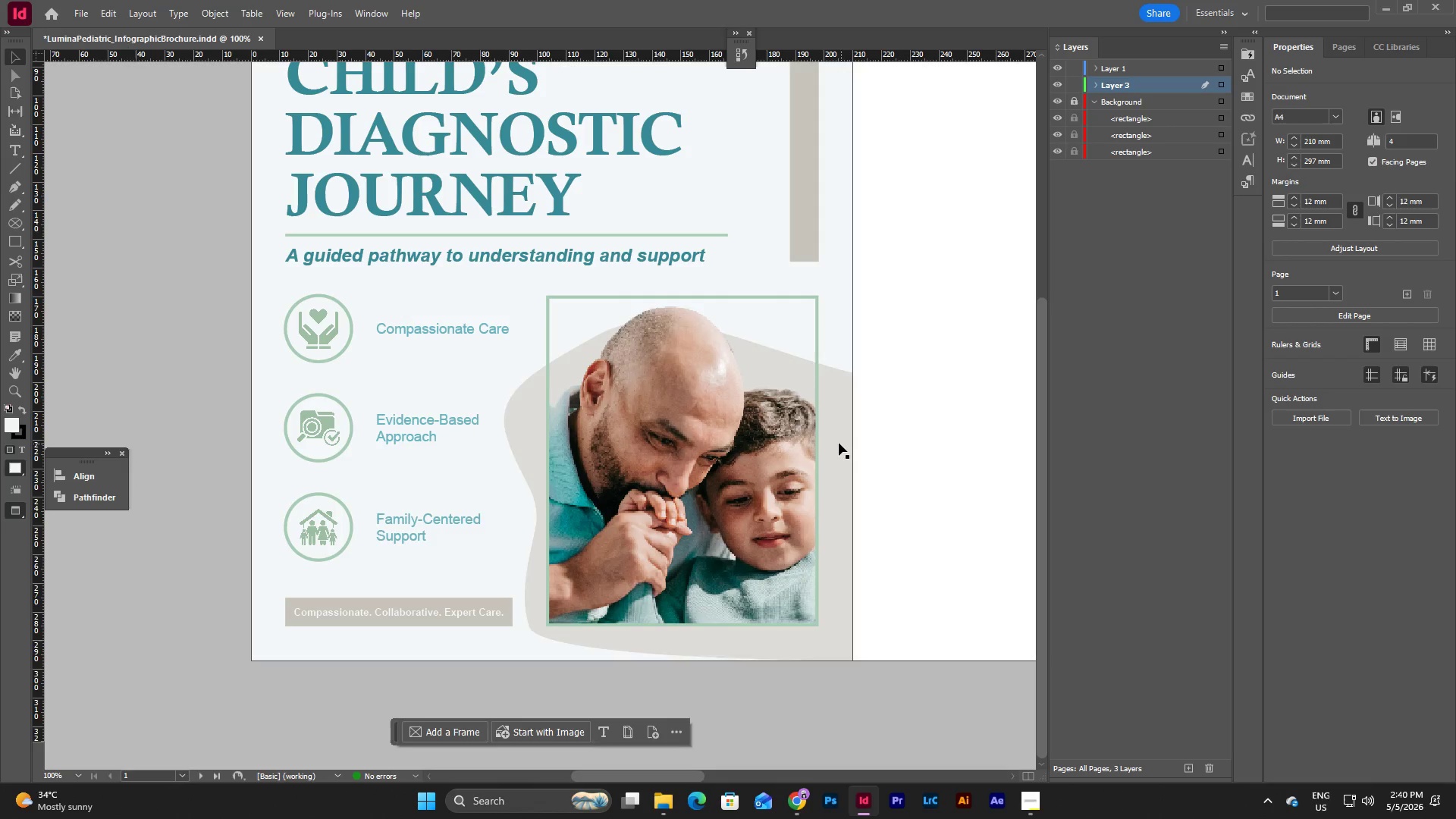 
left_click([839, 443])
 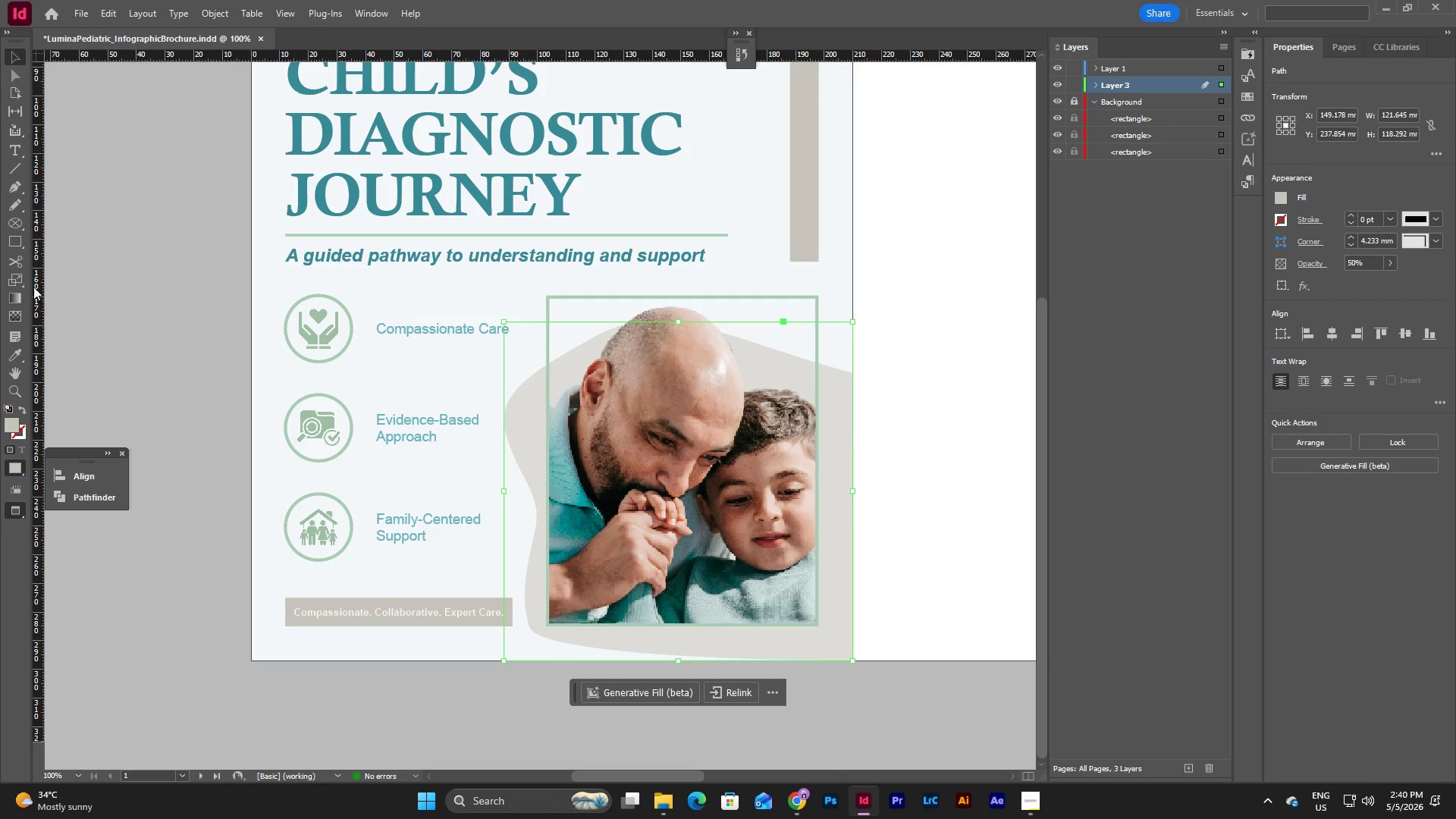 
left_click([17, 256])
 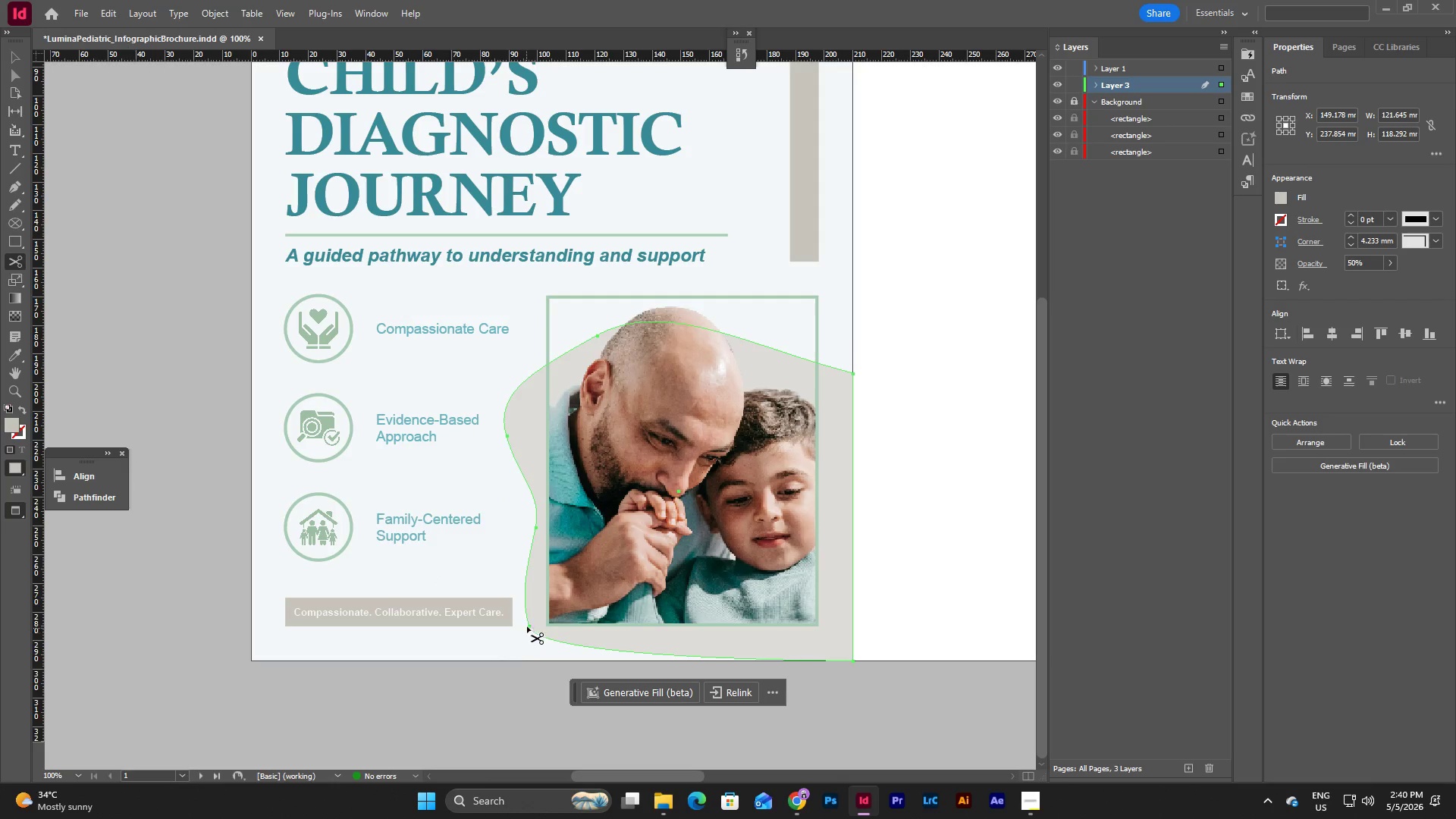 
left_click_drag(start_coordinate=[529, 626], to_coordinate=[516, 593])
 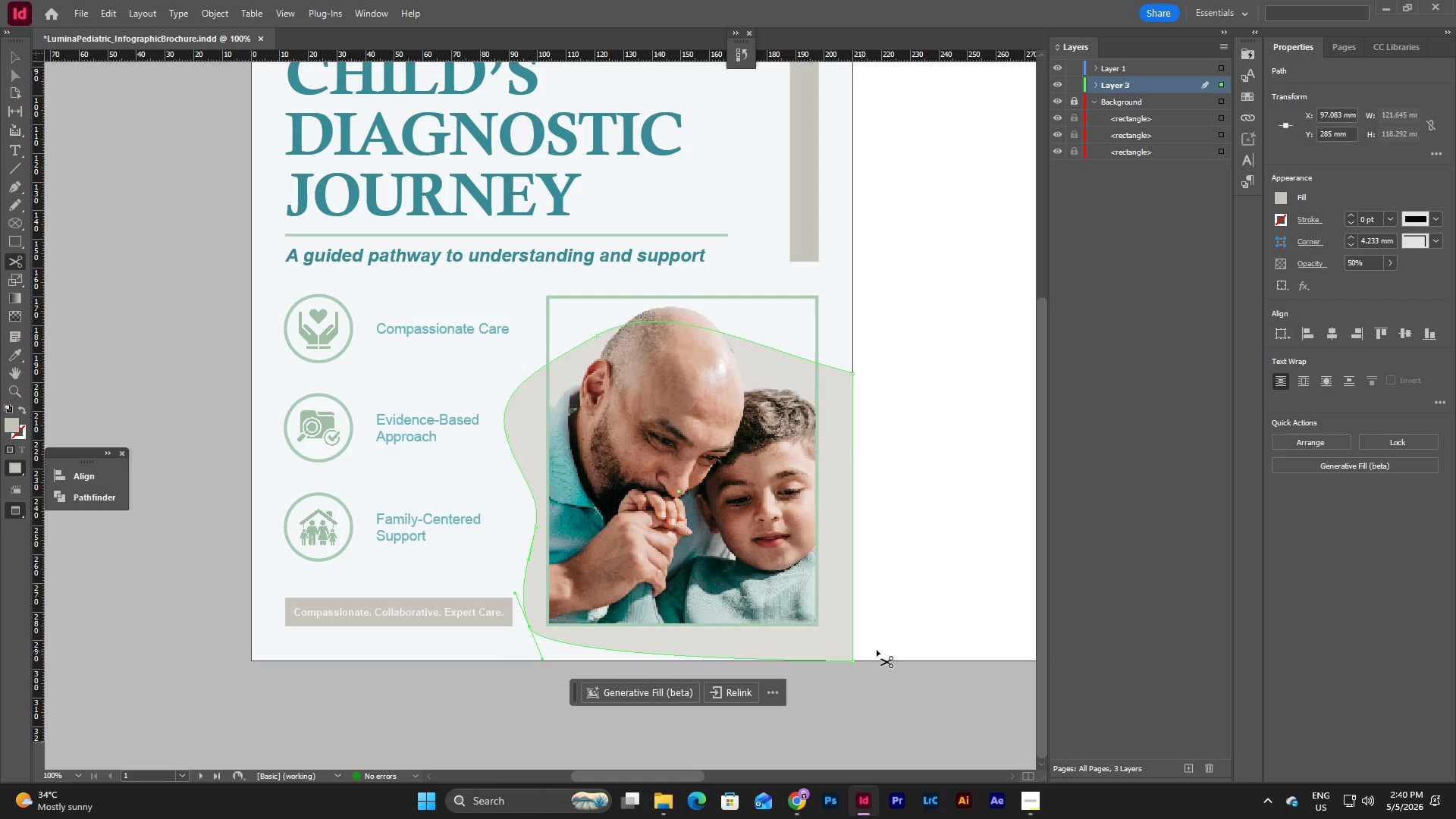 
key(Escape)
 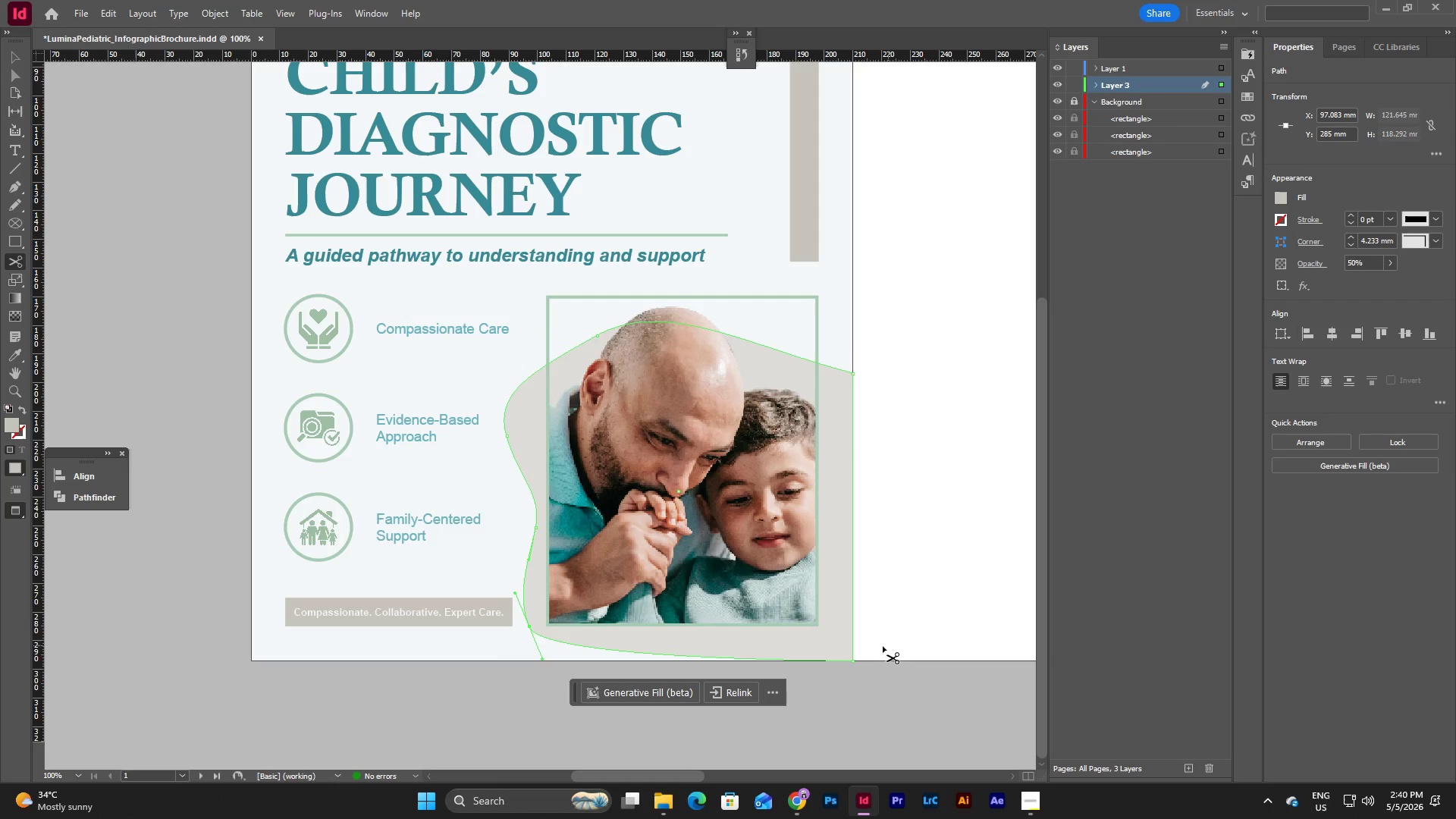 
key(Escape)
 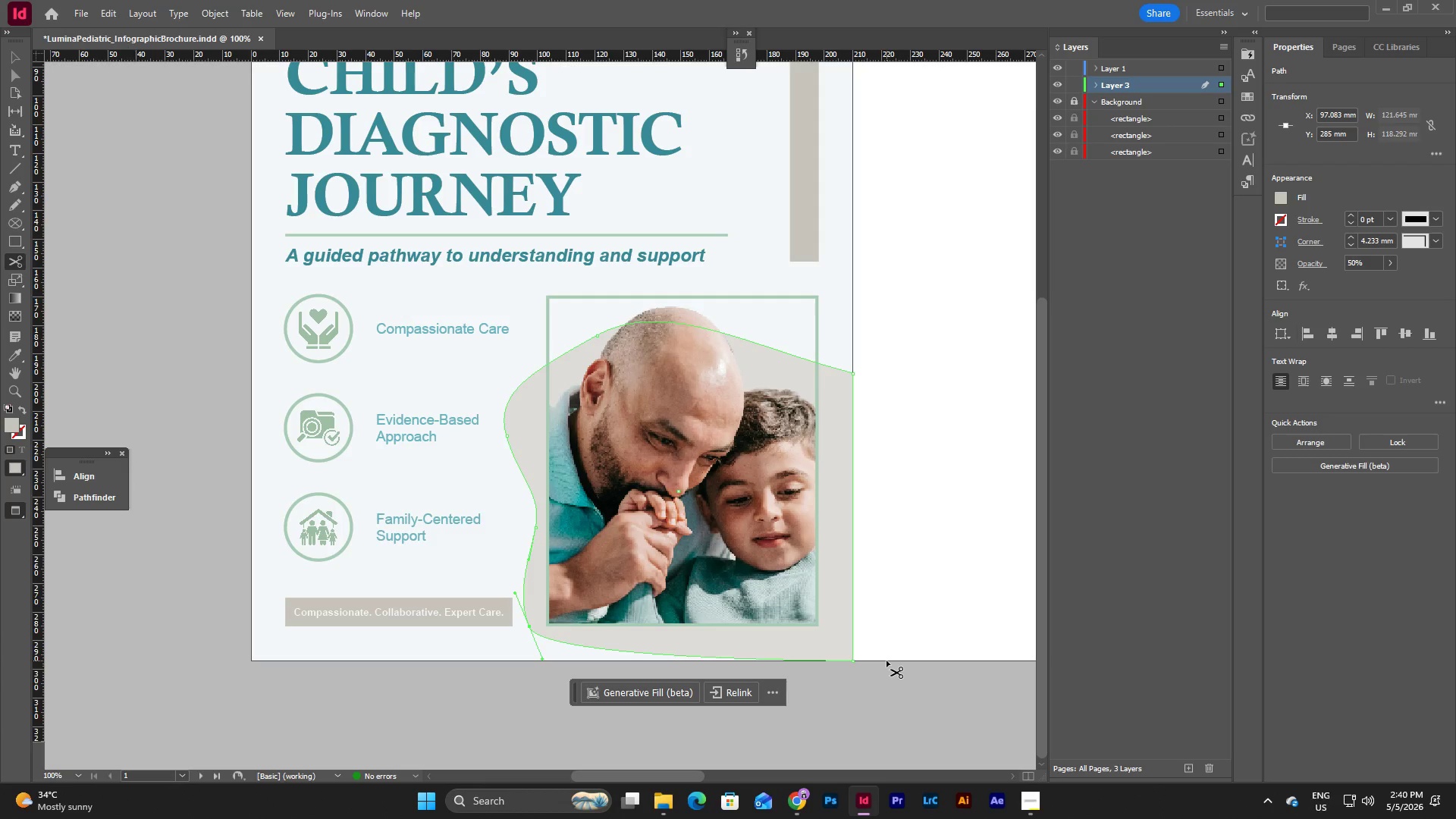 
wait(8.55)
 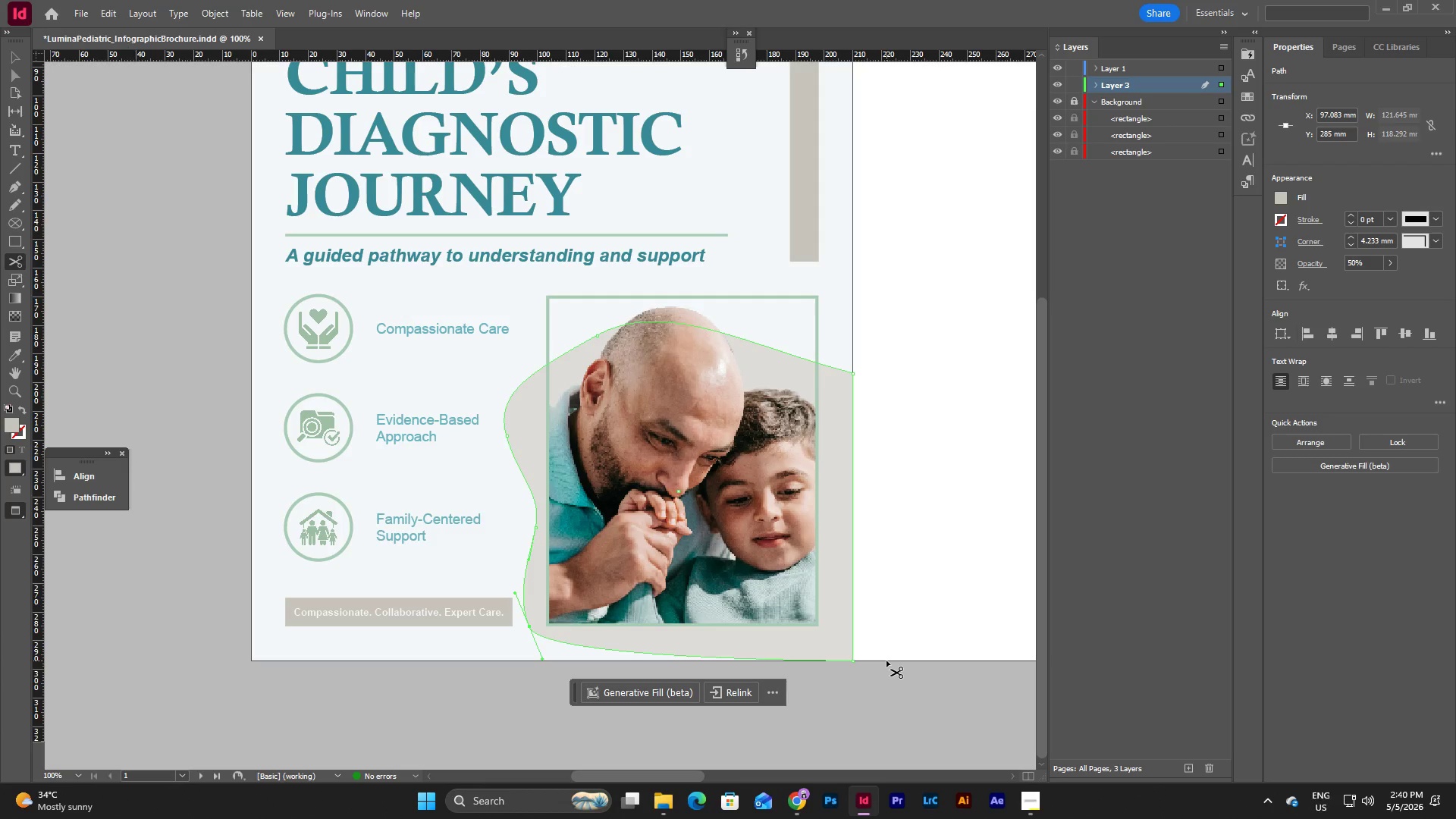 
left_click_drag(start_coordinate=[528, 626], to_coordinate=[526, 639])
 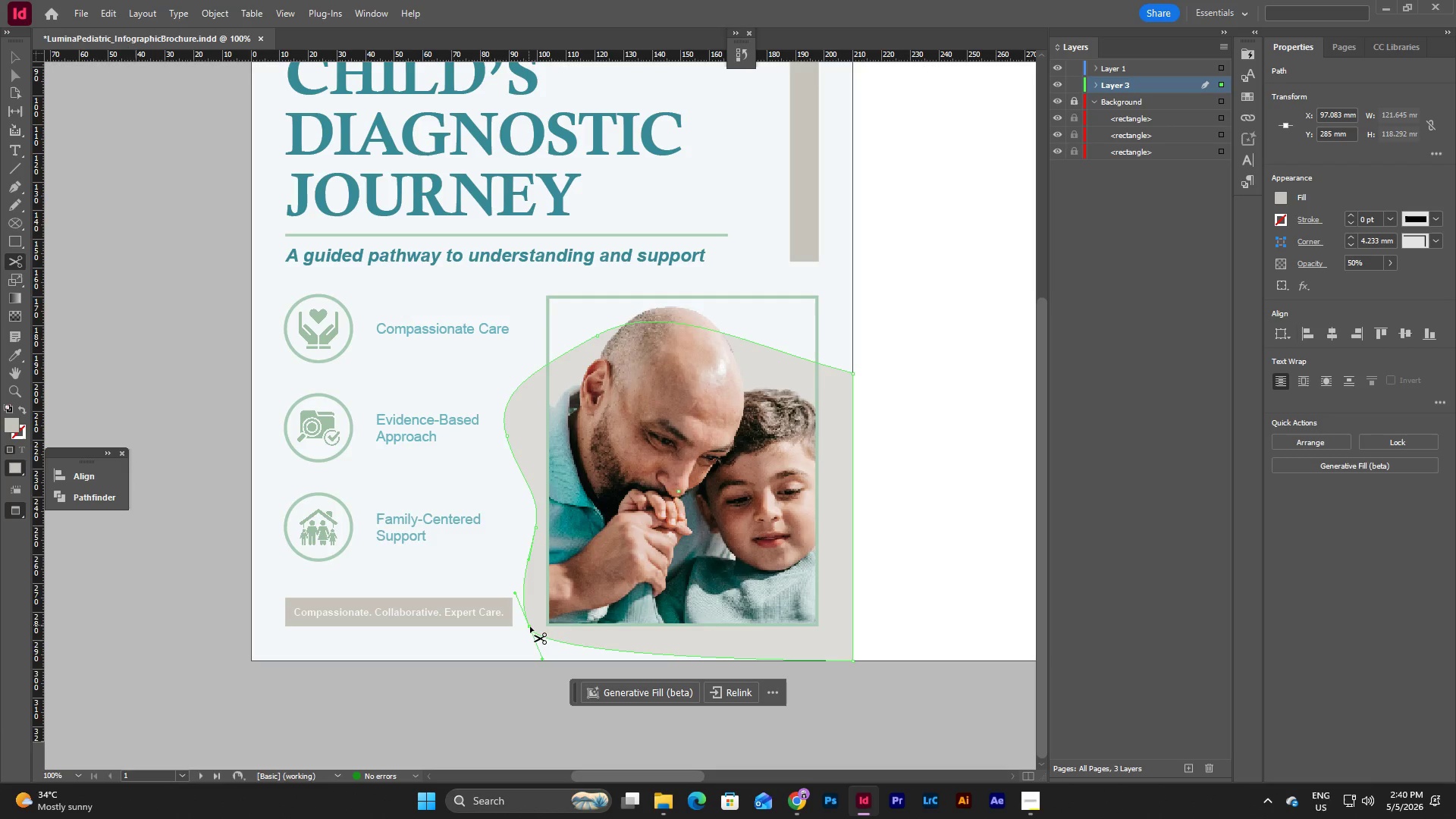 
left_click_drag(start_coordinate=[529, 625], to_coordinate=[527, 640])
 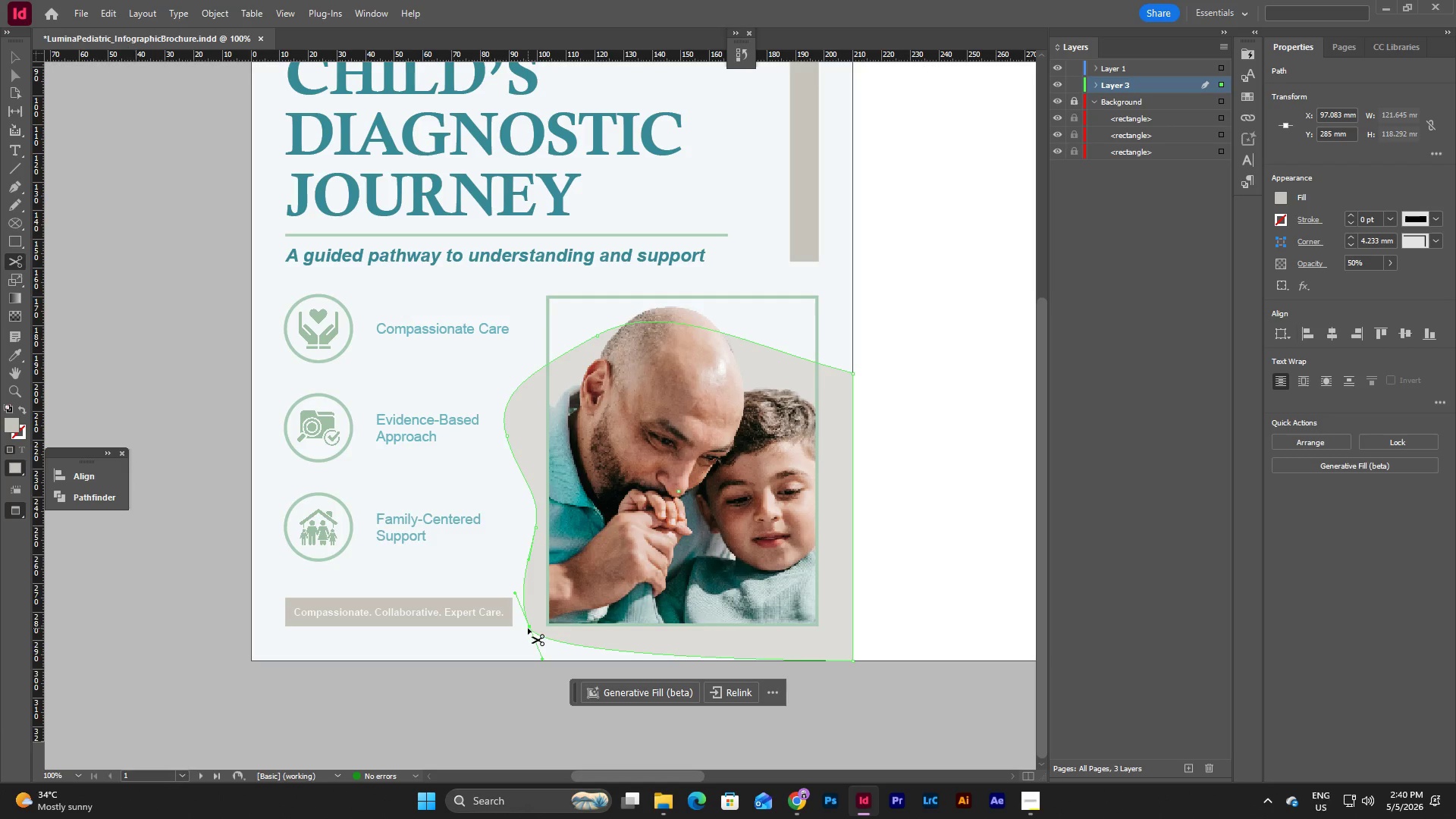 
left_click_drag(start_coordinate=[529, 626], to_coordinate=[519, 637])
 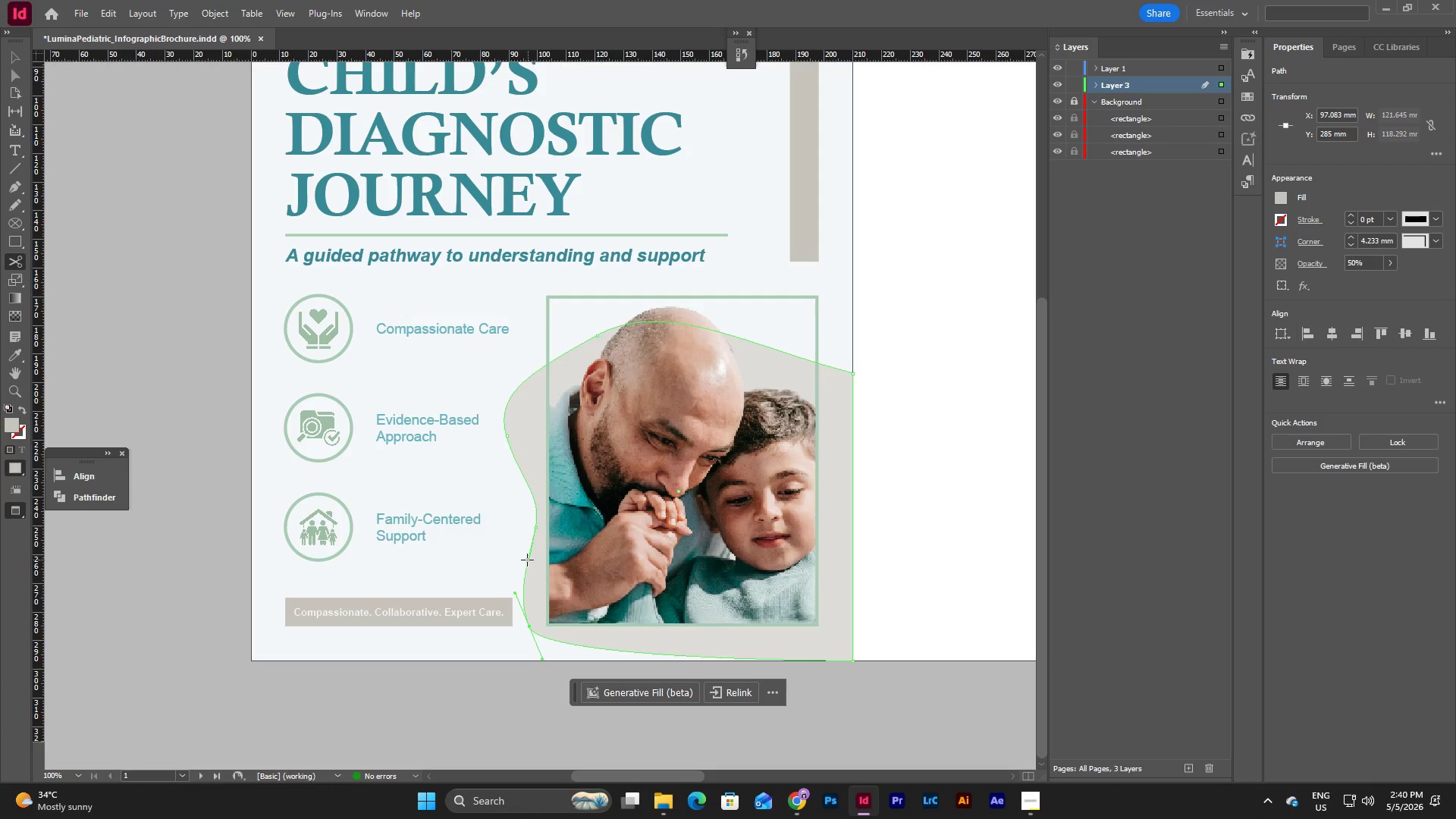 
left_click_drag(start_coordinate=[527, 560], to_coordinate=[535, 576])
 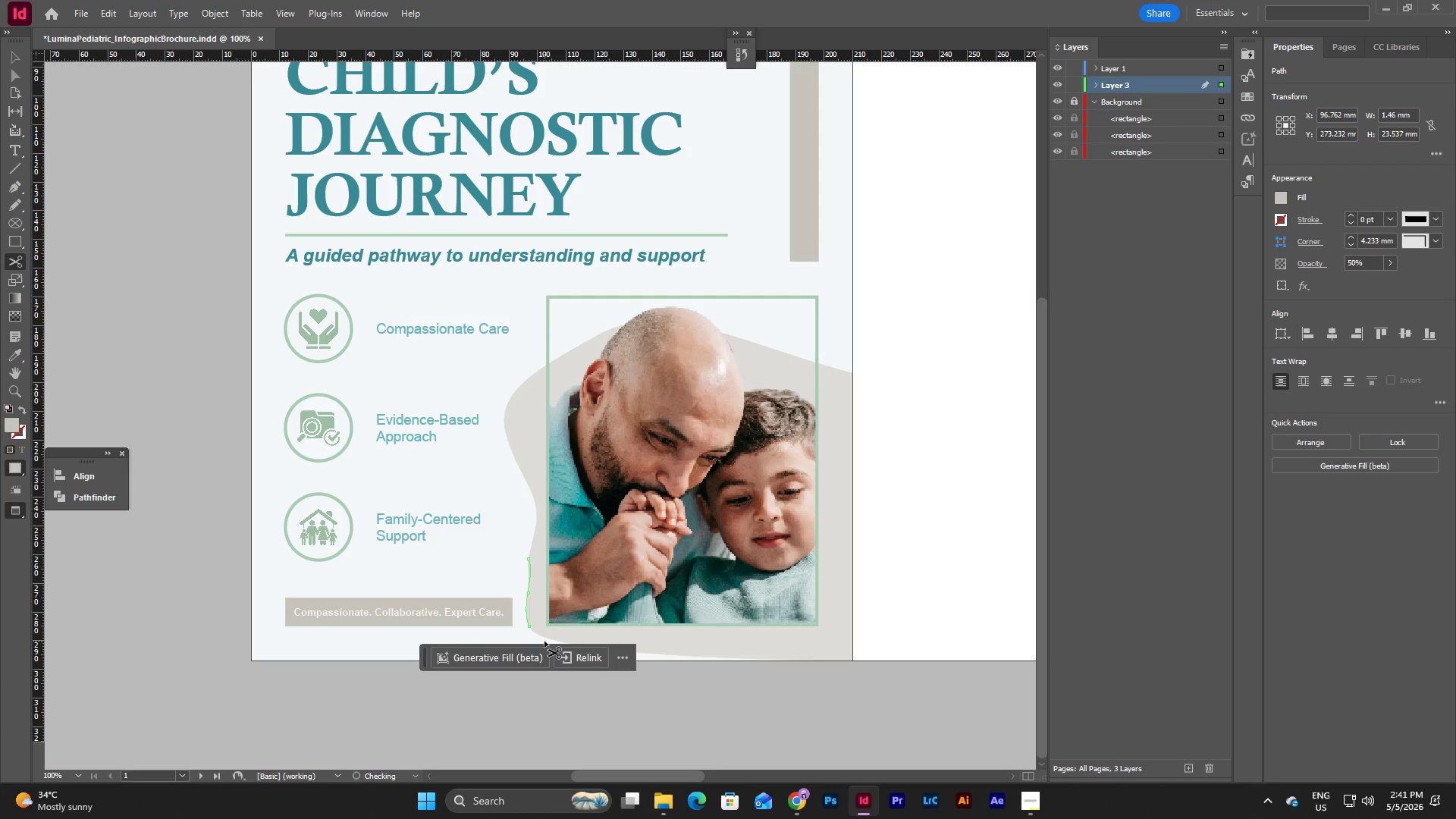 
key(Control+Z)
 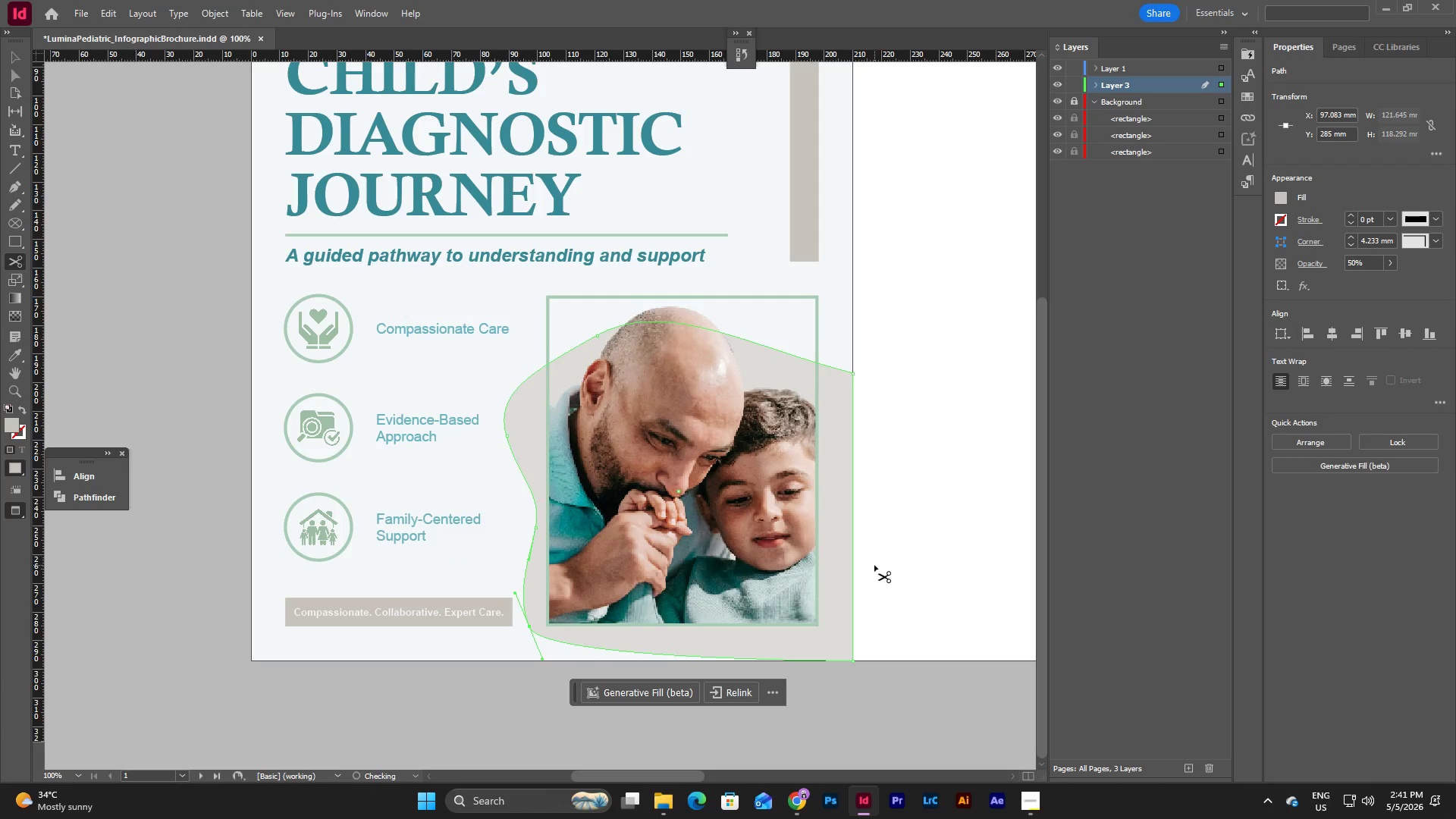 
key(Escape)
type(ww)
 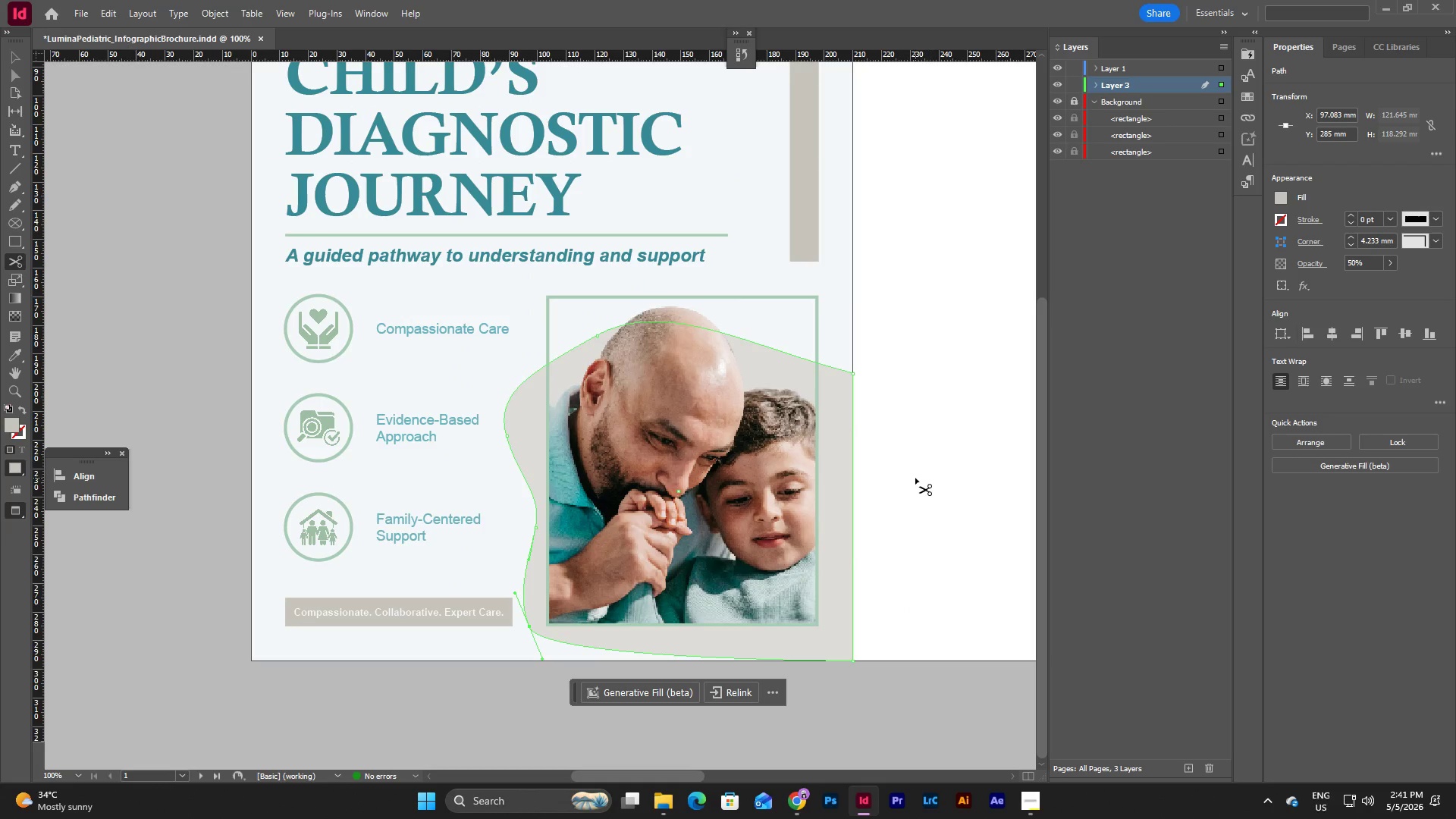 
type(cv)
 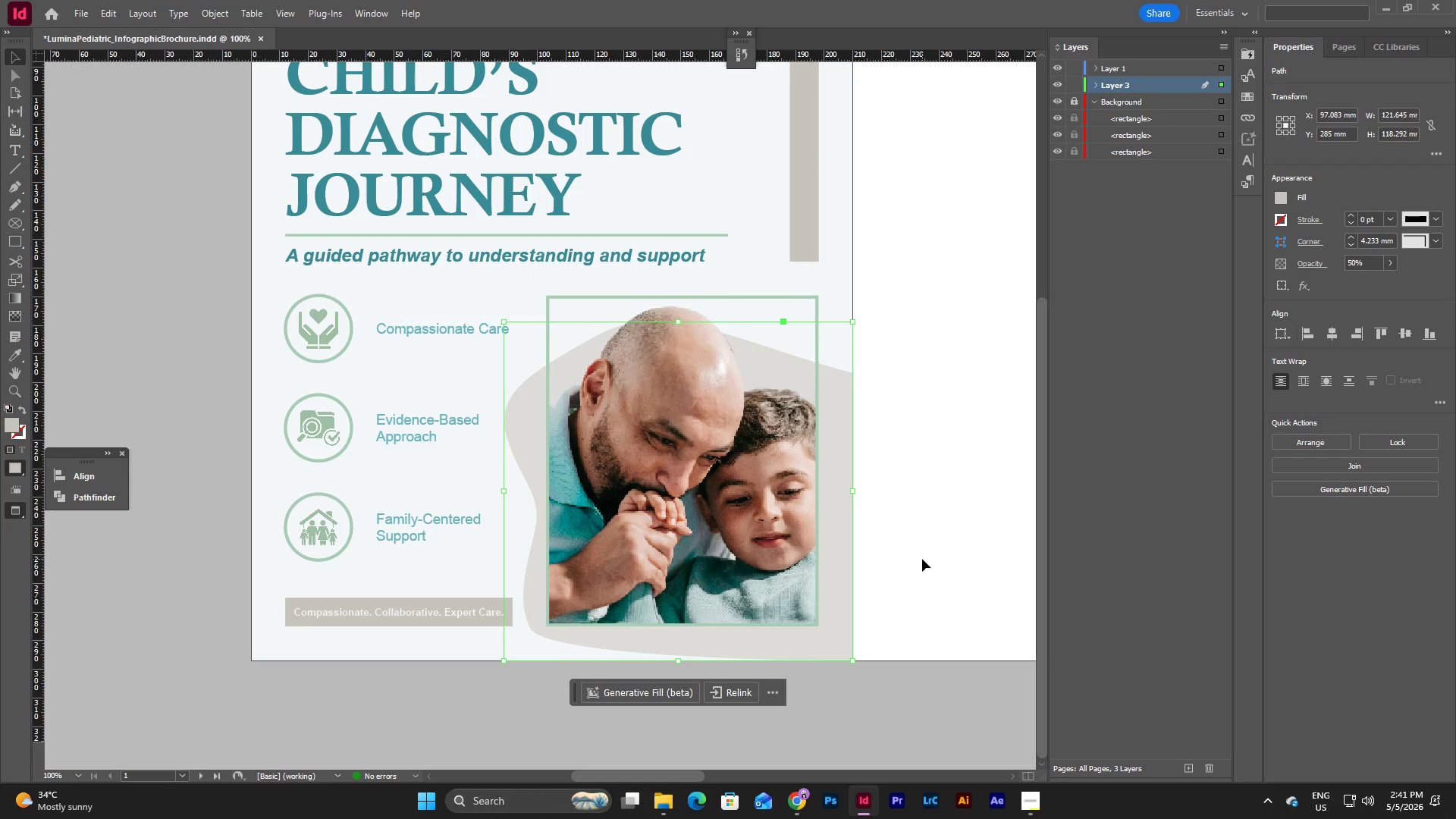 
key(A)
 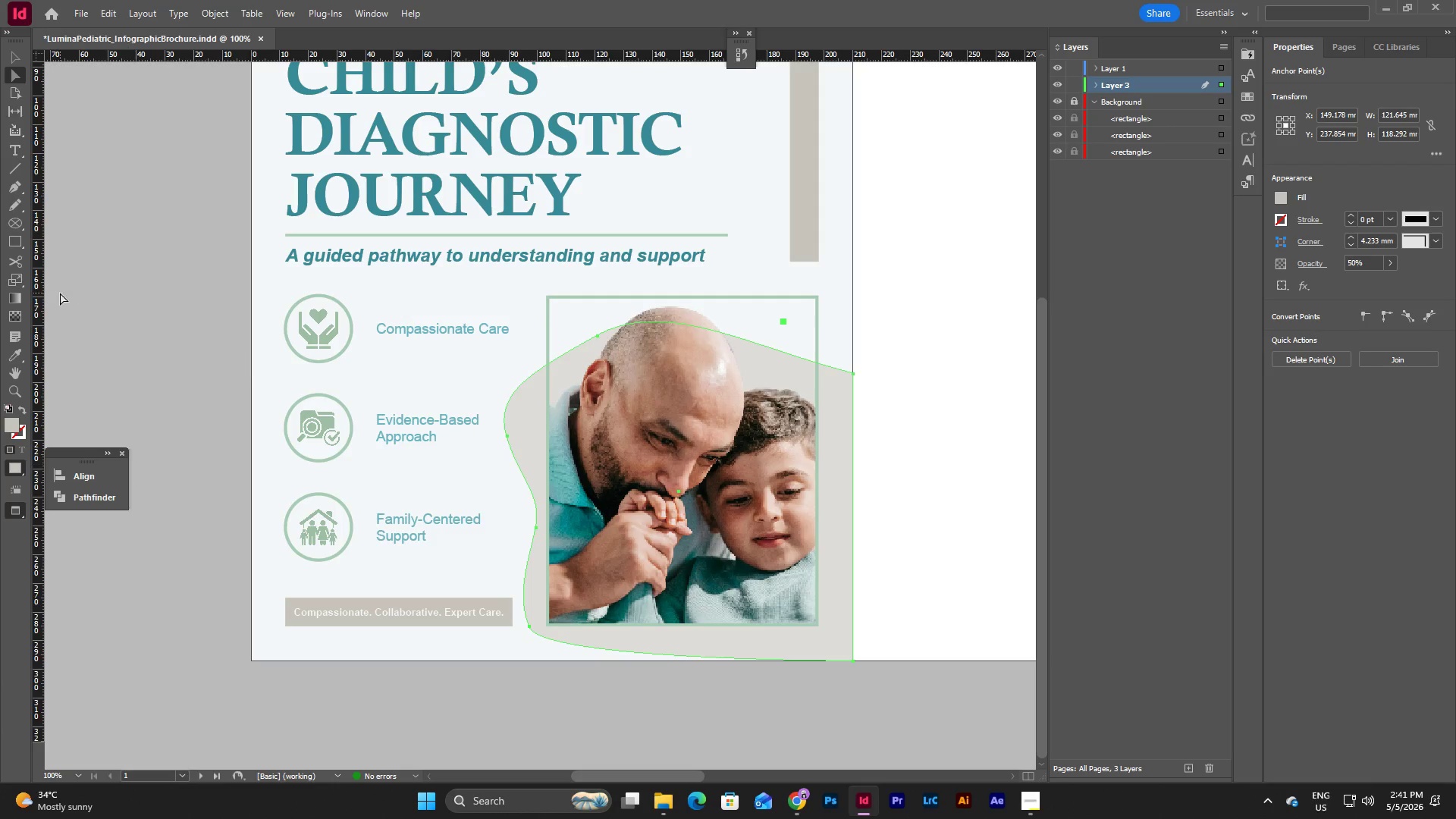 
left_click([14, 262])
 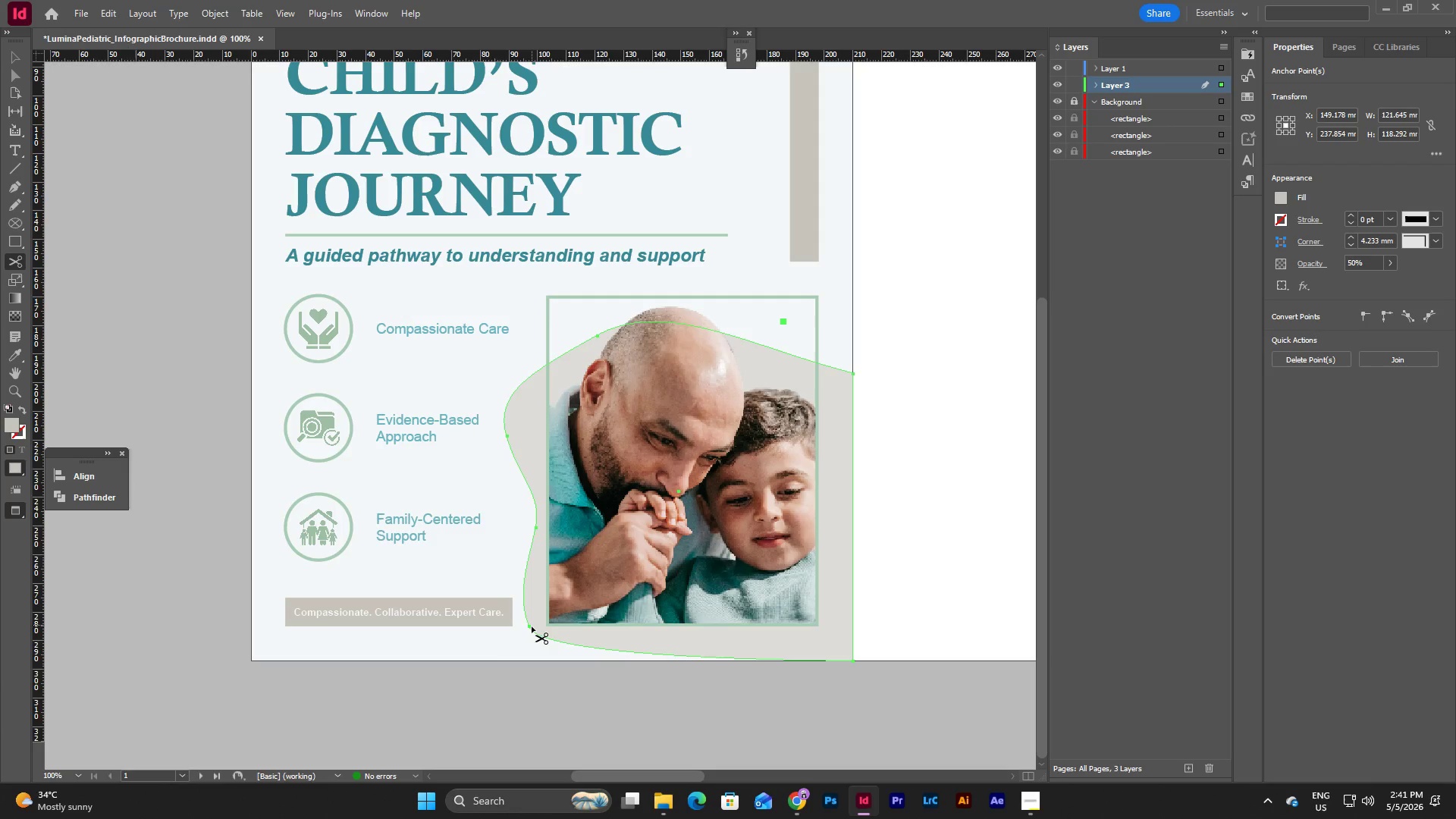 
left_click_drag(start_coordinate=[530, 627], to_coordinate=[529, 635])
 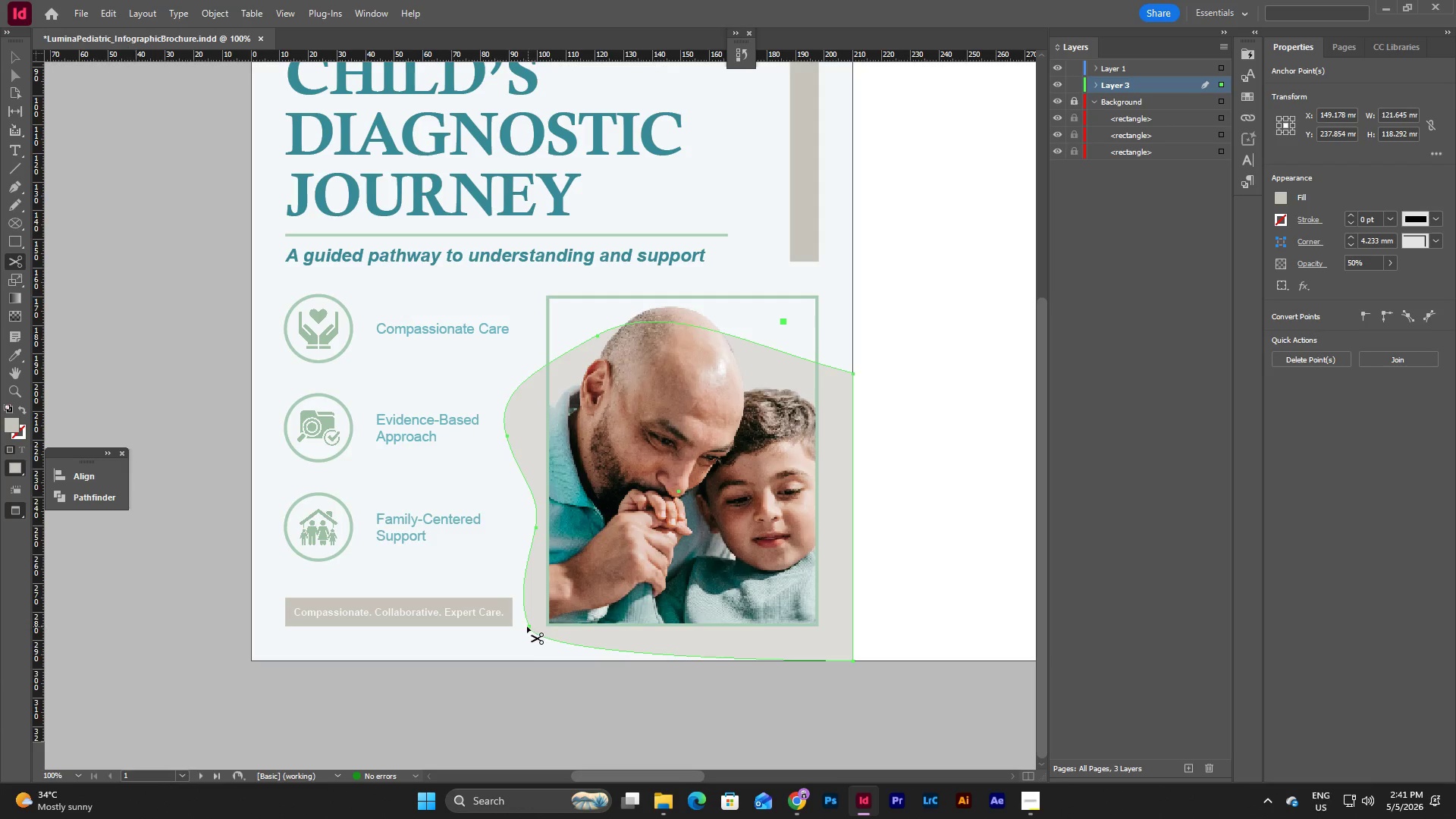 
left_click_drag(start_coordinate=[527, 626], to_coordinate=[525, 640])
 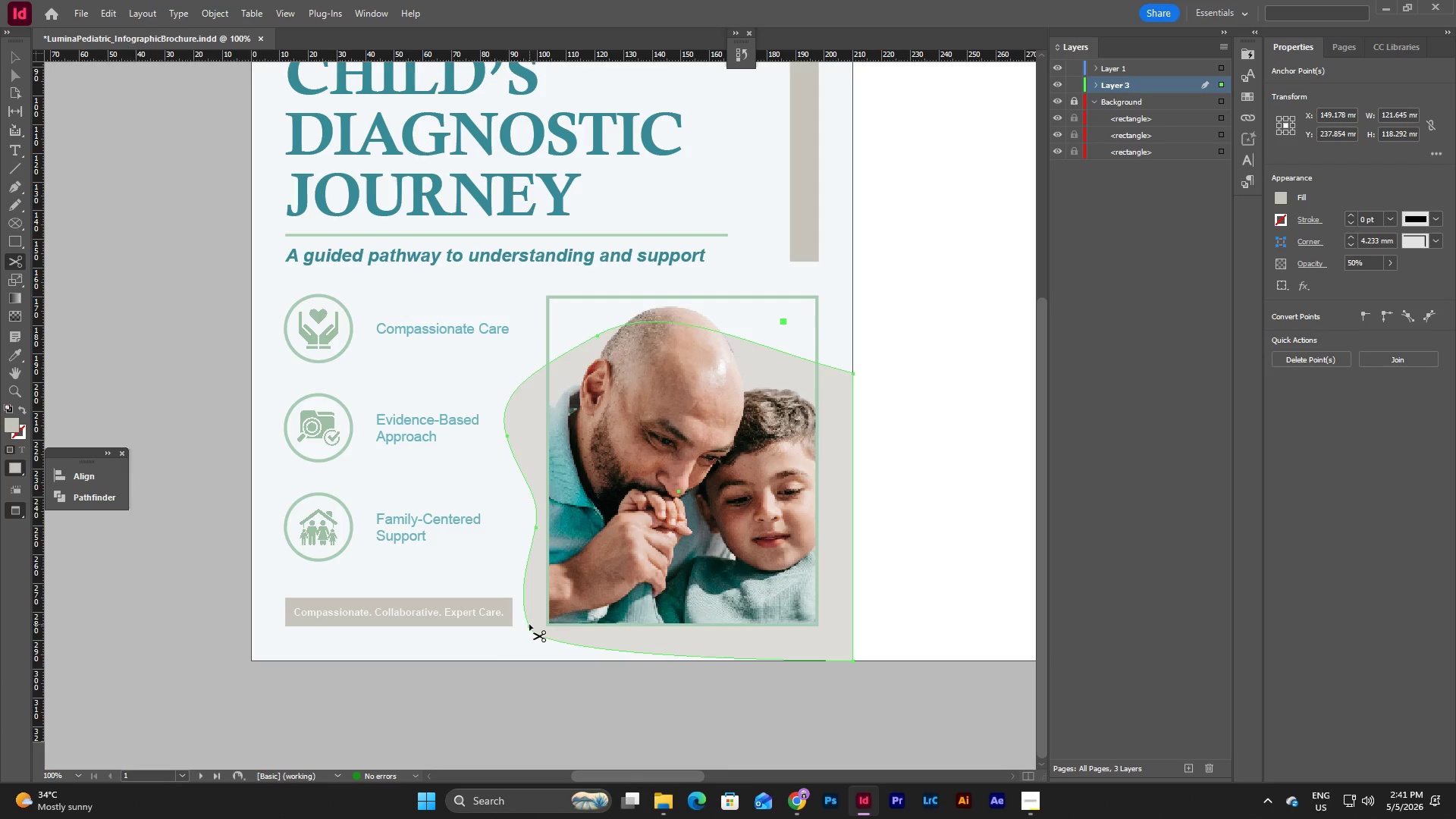 
left_click_drag(start_coordinate=[529, 626], to_coordinate=[506, 647])
 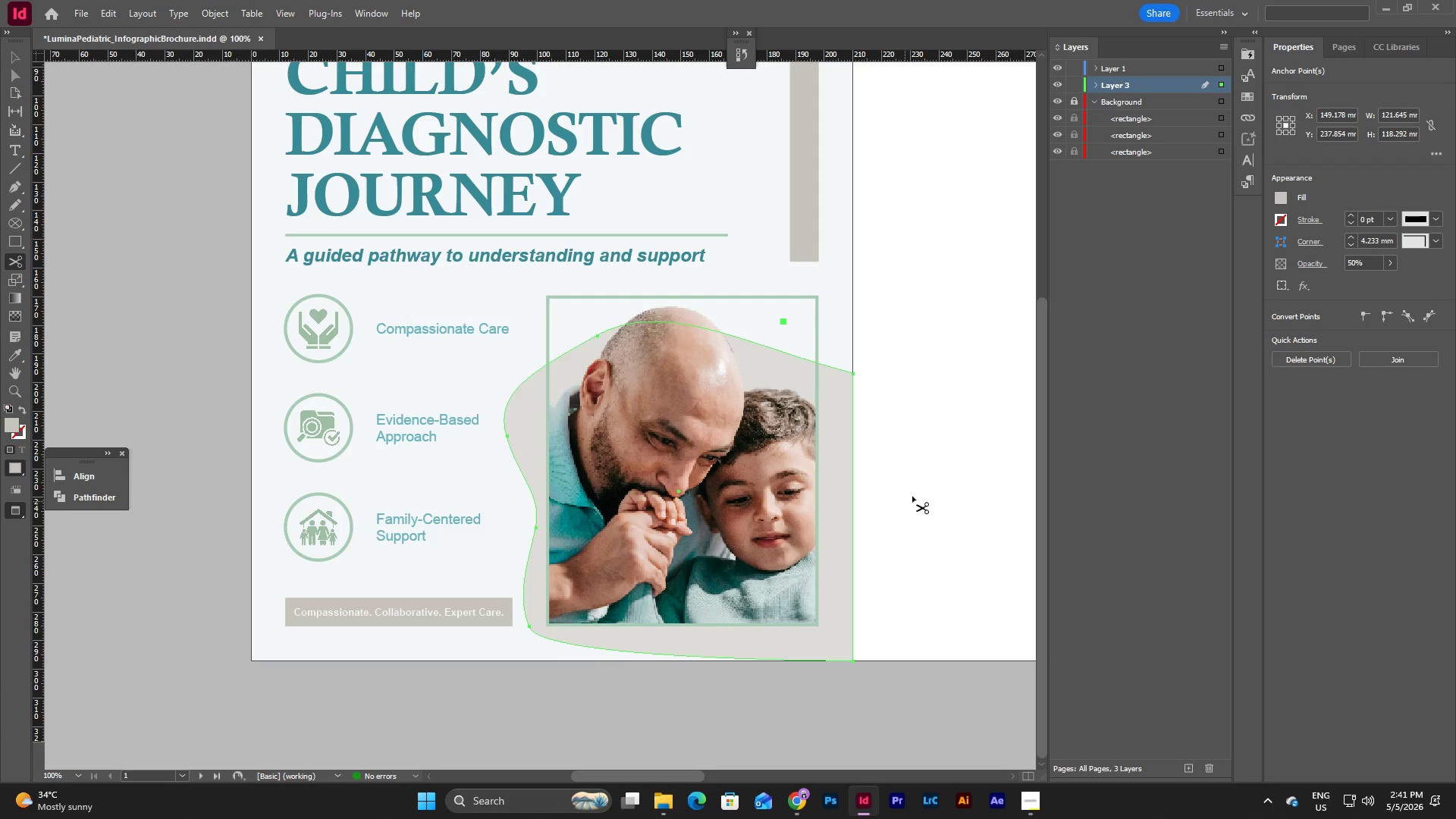 
left_click([919, 489])
 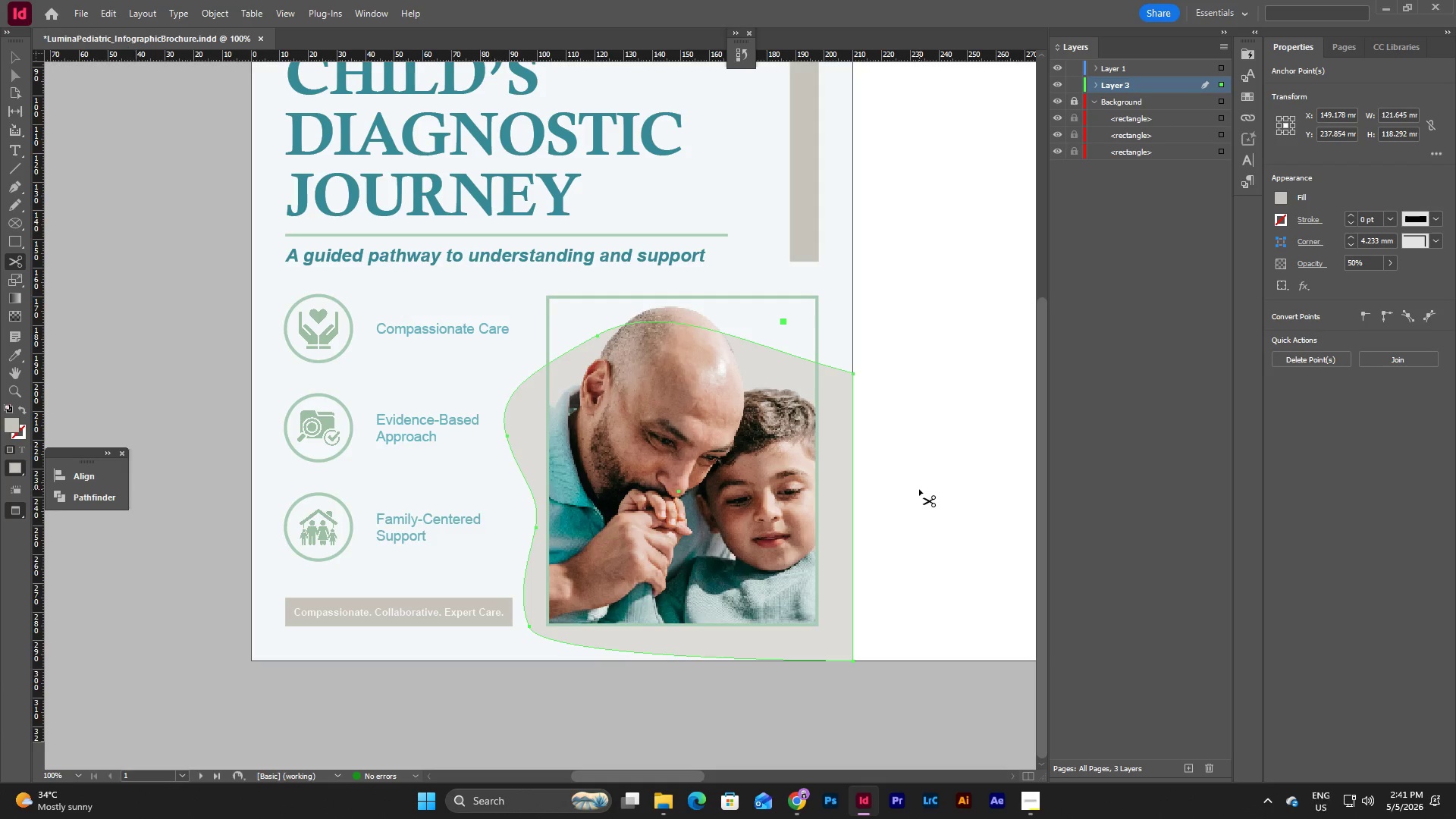 
key(Escape)
 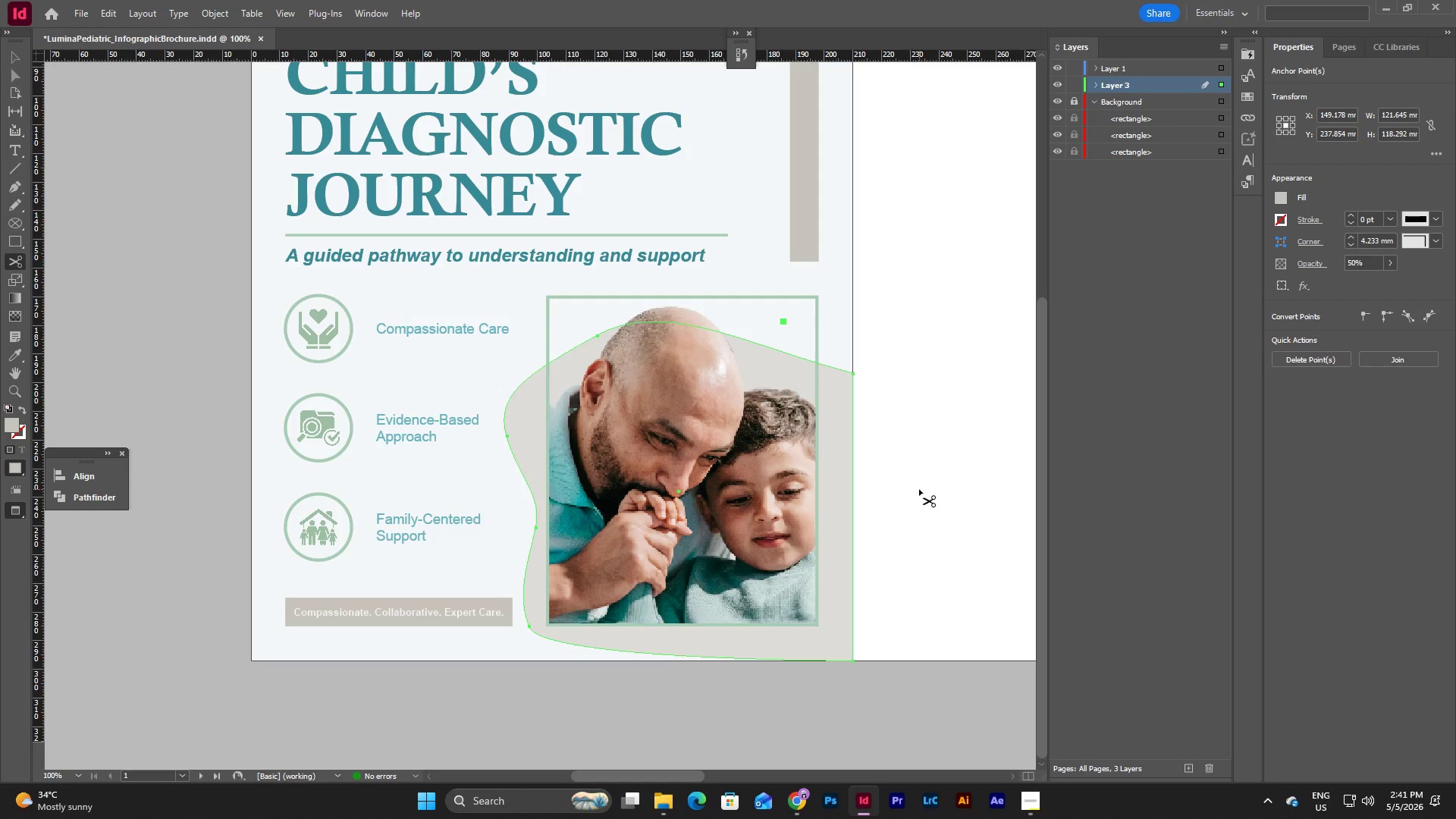 
key(V)
 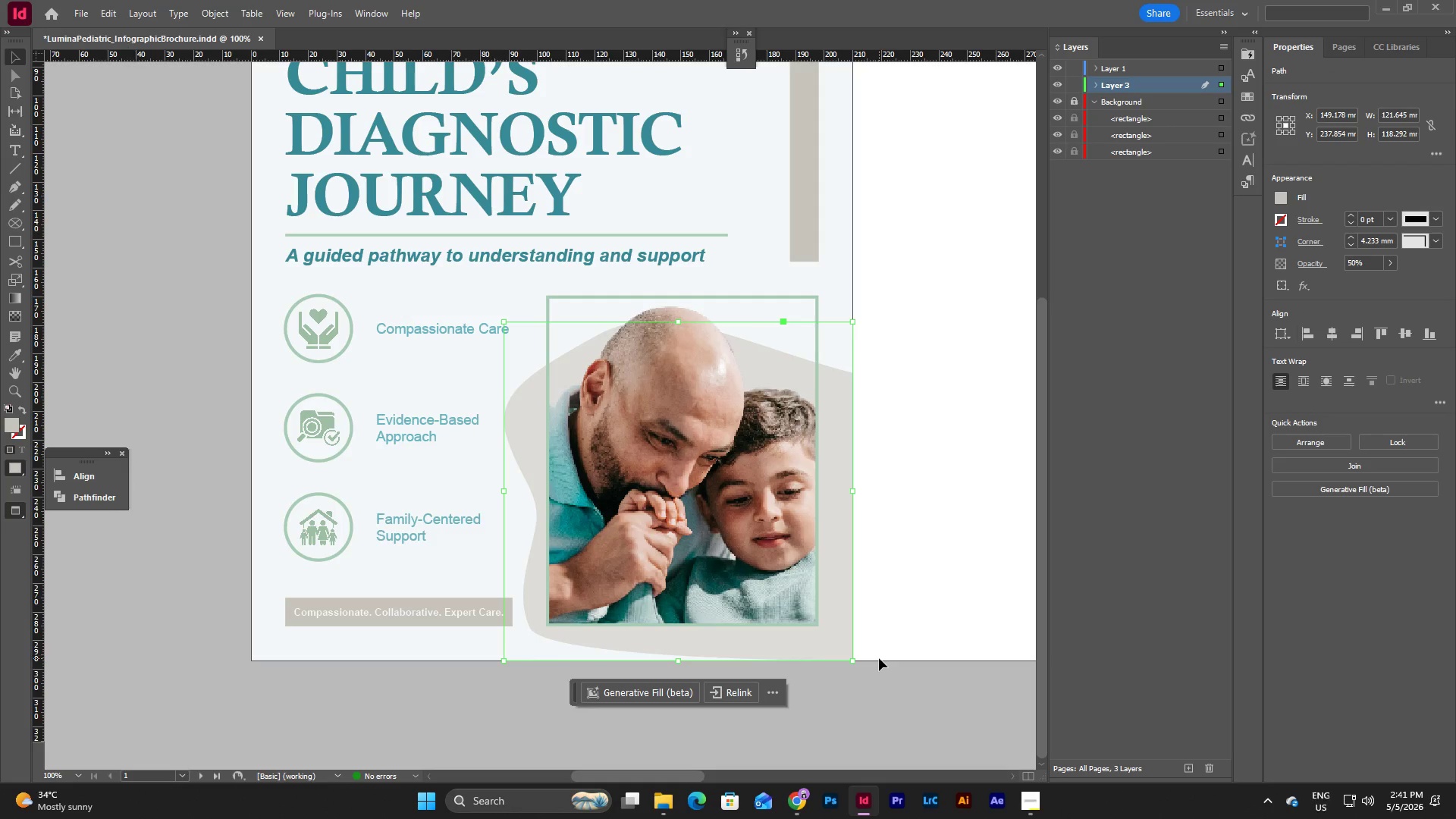 
left_click([959, 532])
 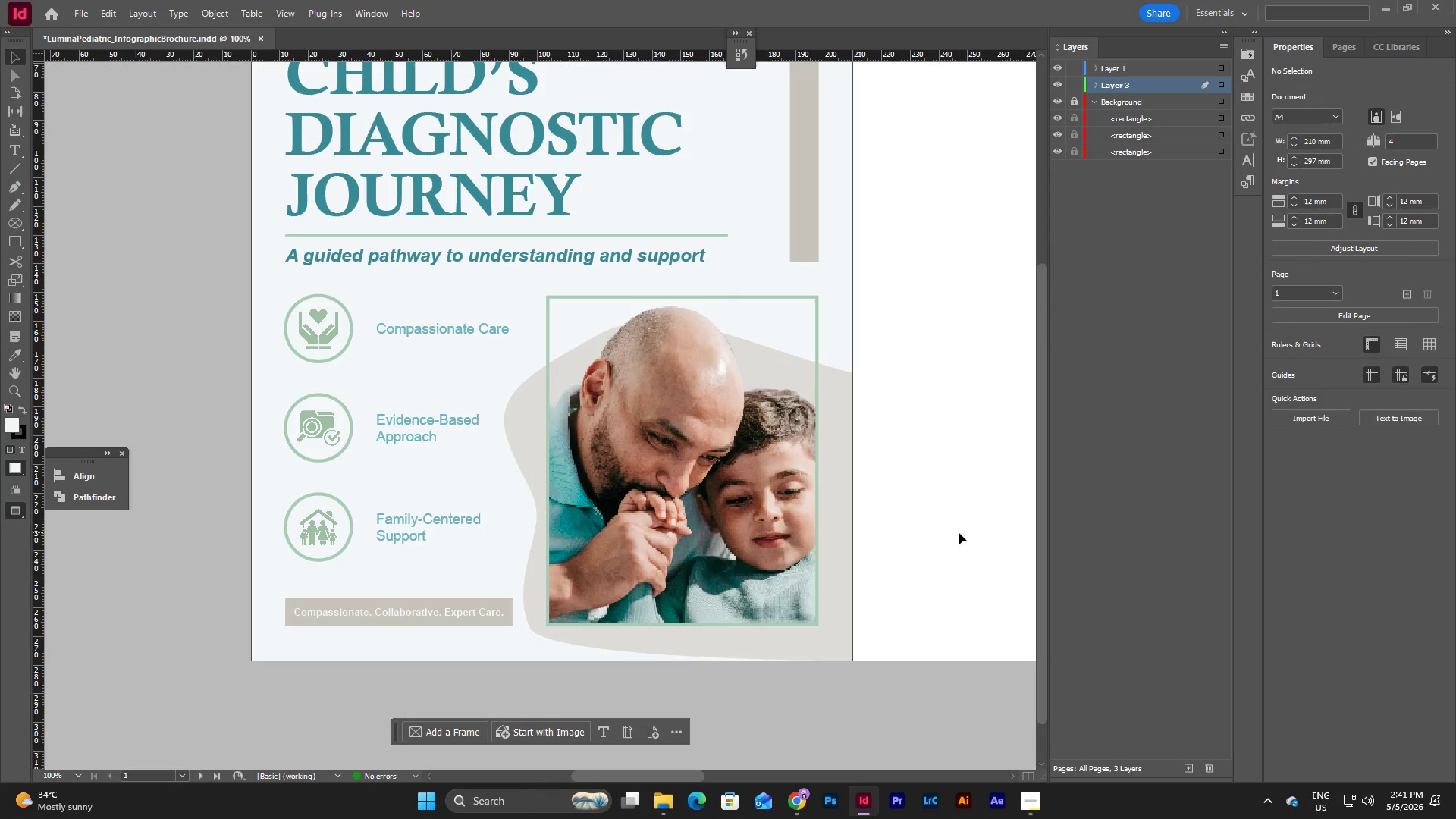 
scroll: coordinate [879, 657], scroll_direction: up, amount: 4.0
 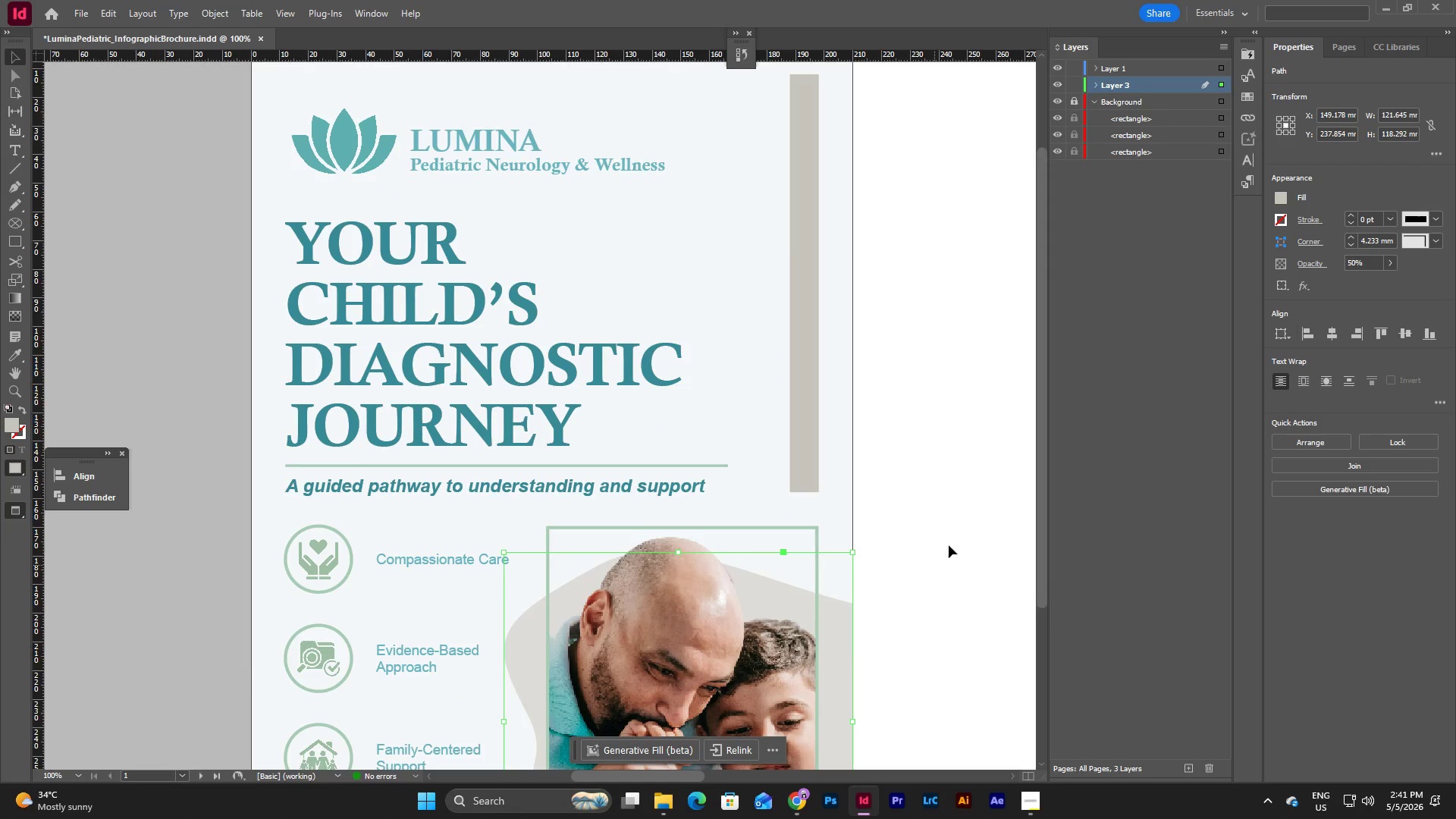 
scroll: coordinate [959, 532], scroll_direction: down, amount: 5.0
 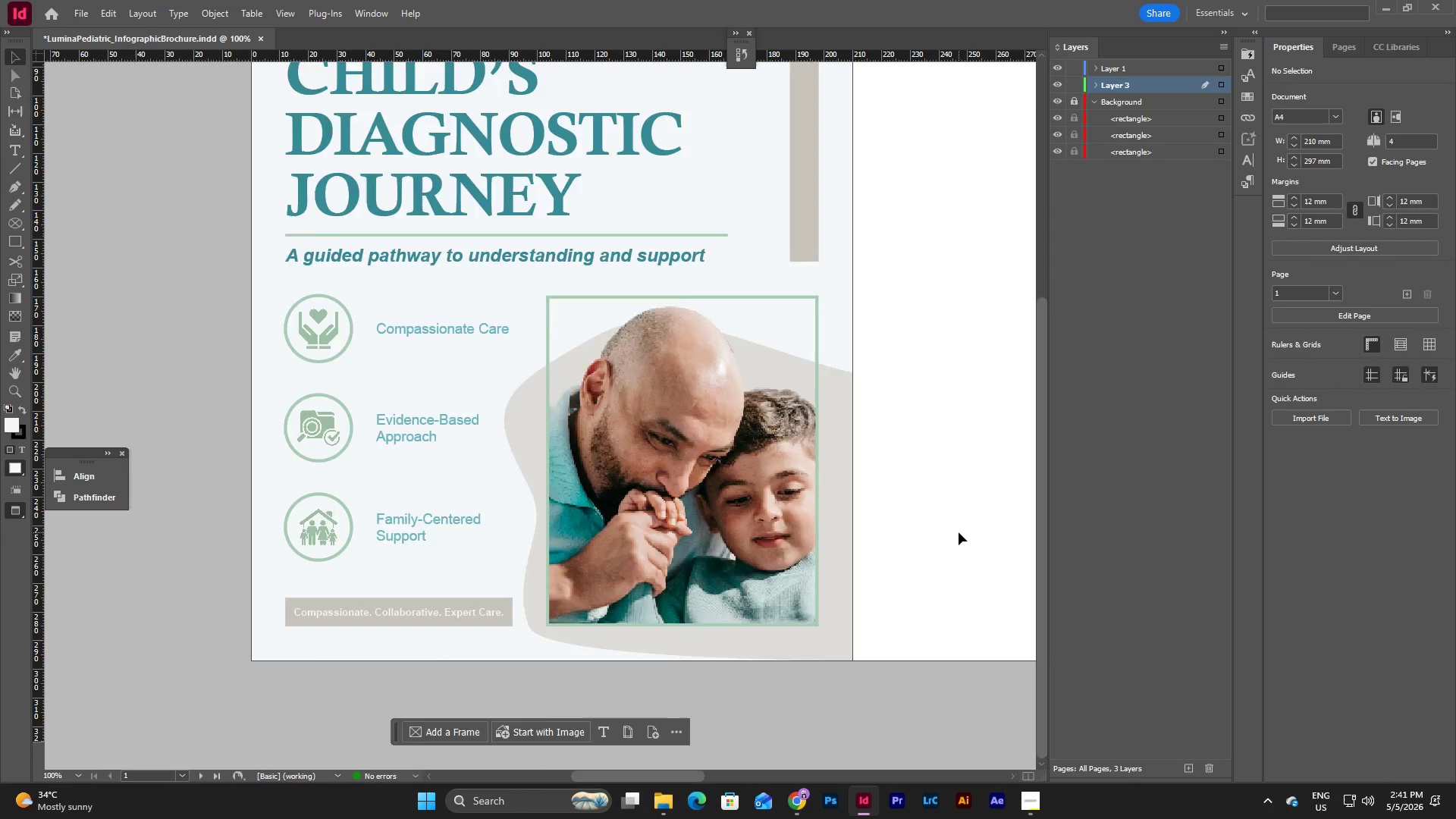 
scroll: coordinate [959, 532], scroll_direction: none, amount: 0.0
 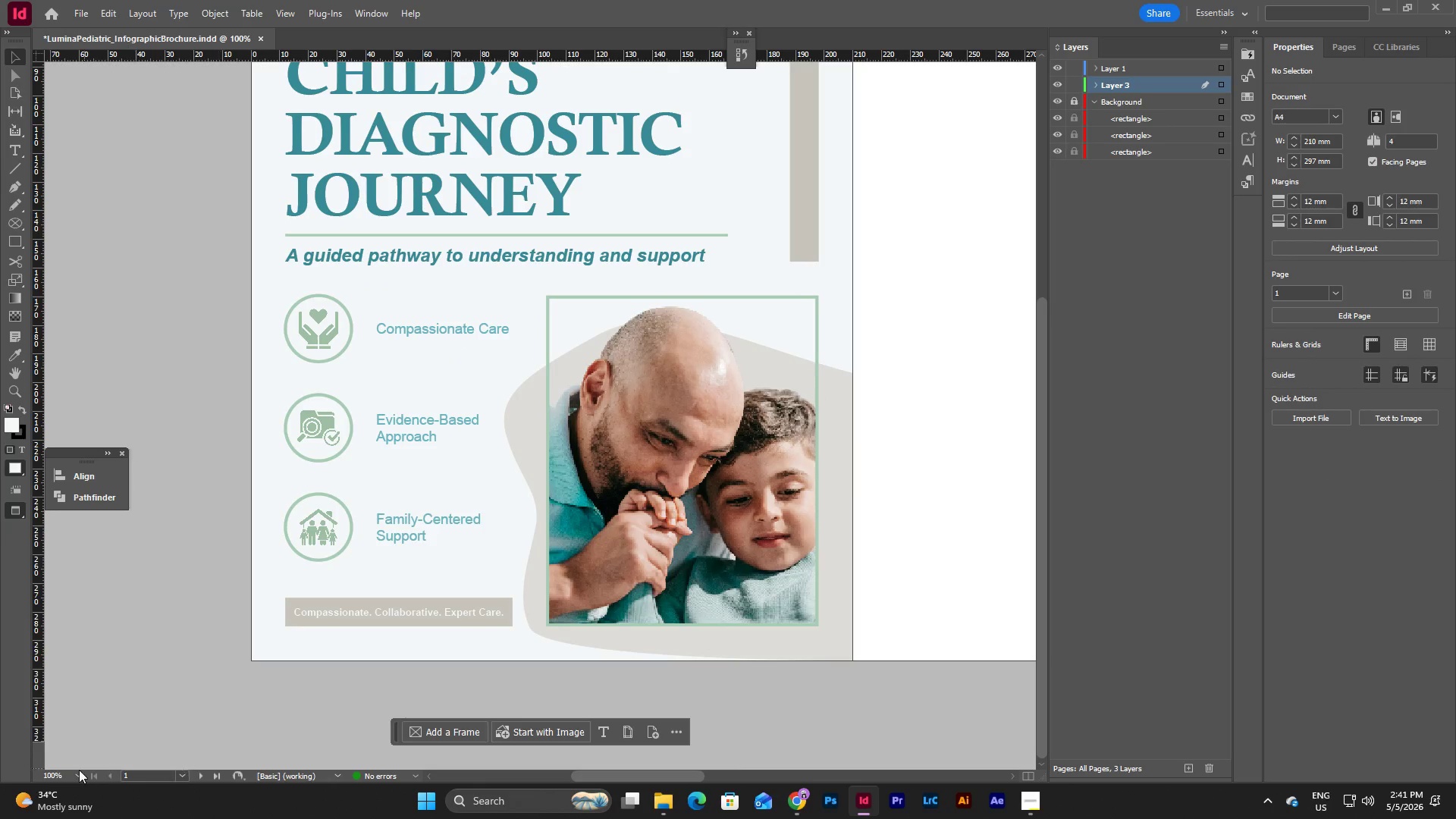 
left_click([76, 774])
 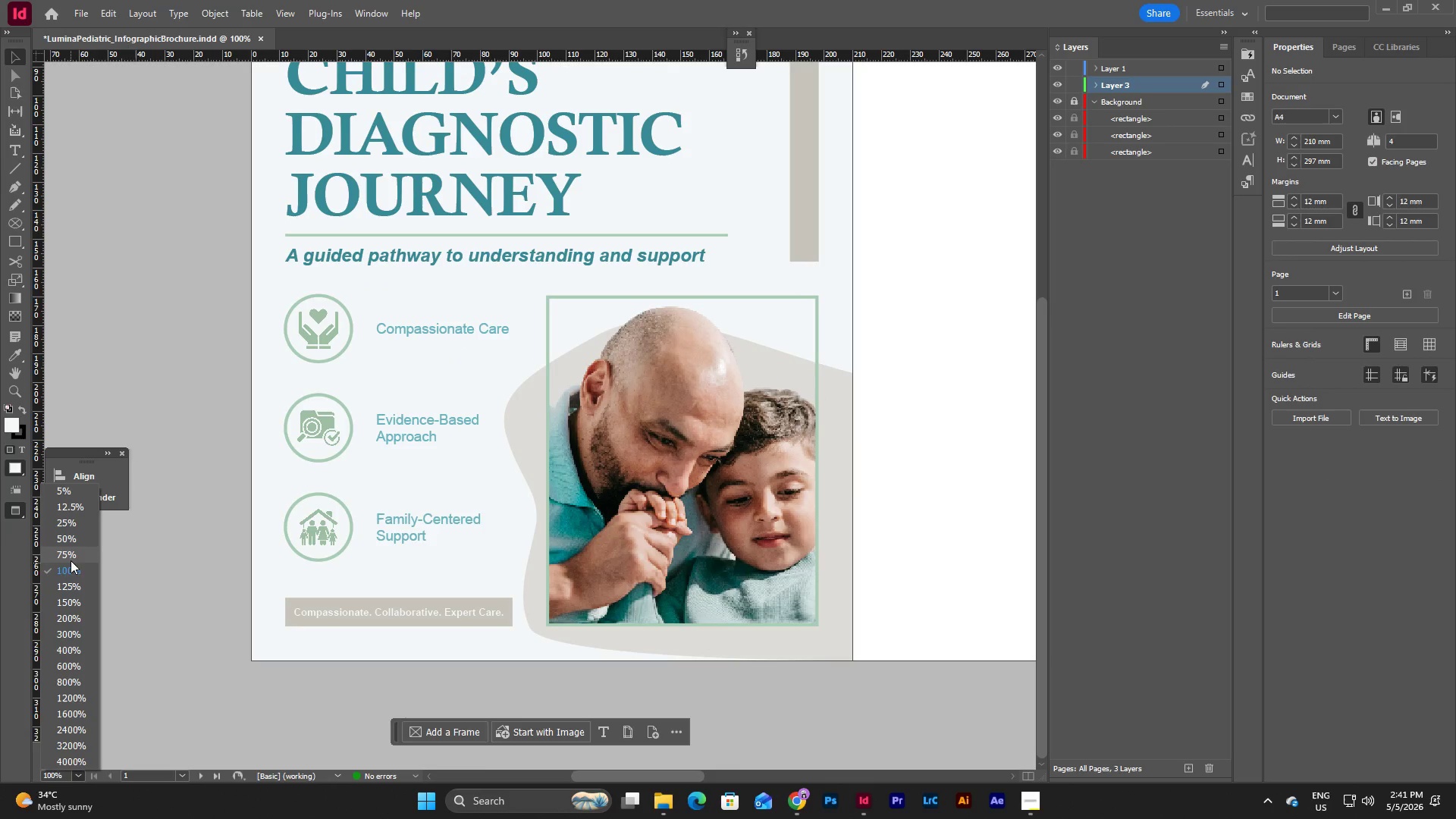 
left_click([71, 553])
 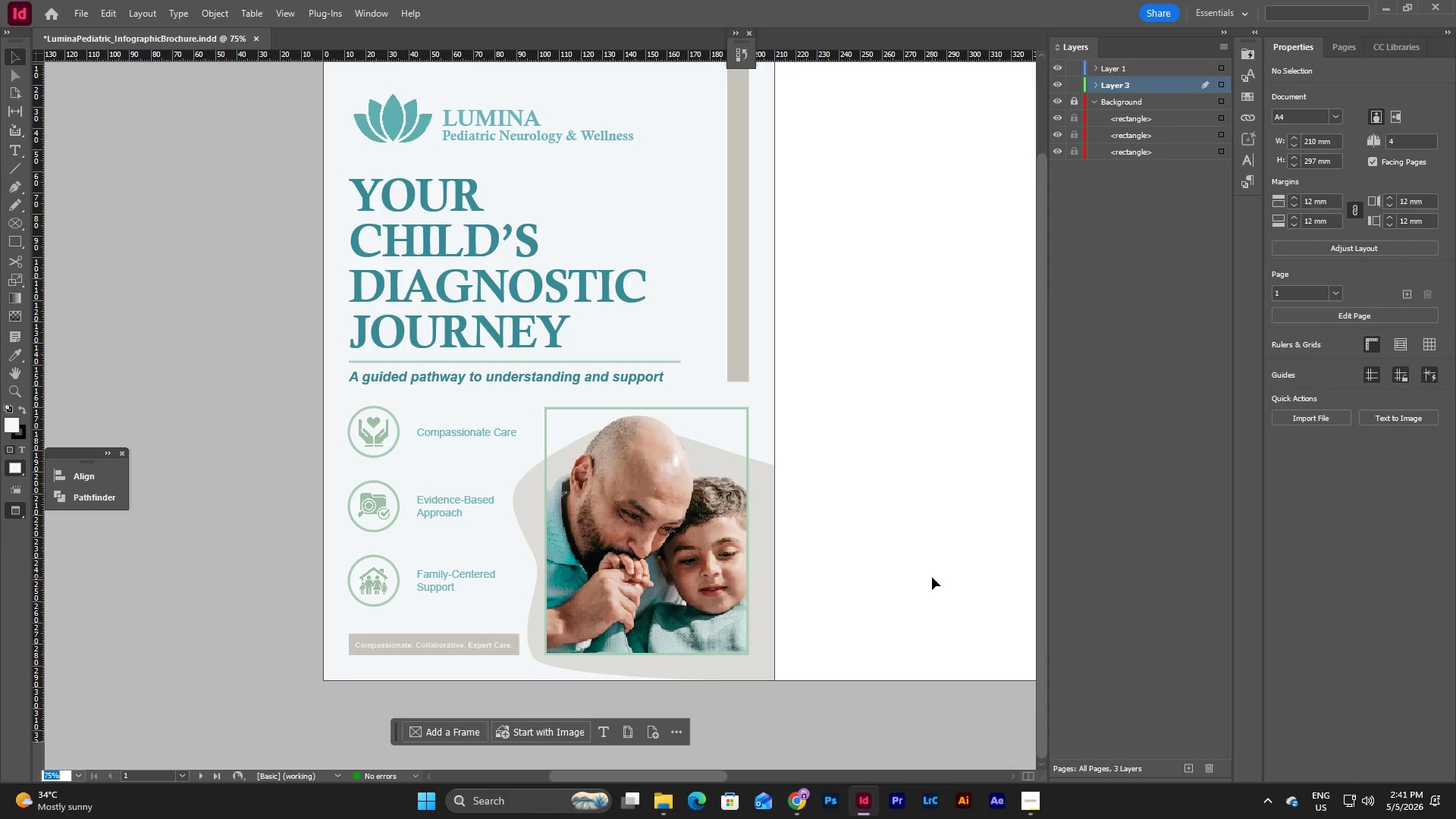 
scroll: coordinate [932, 577], scroll_direction: none, amount: 0.0
 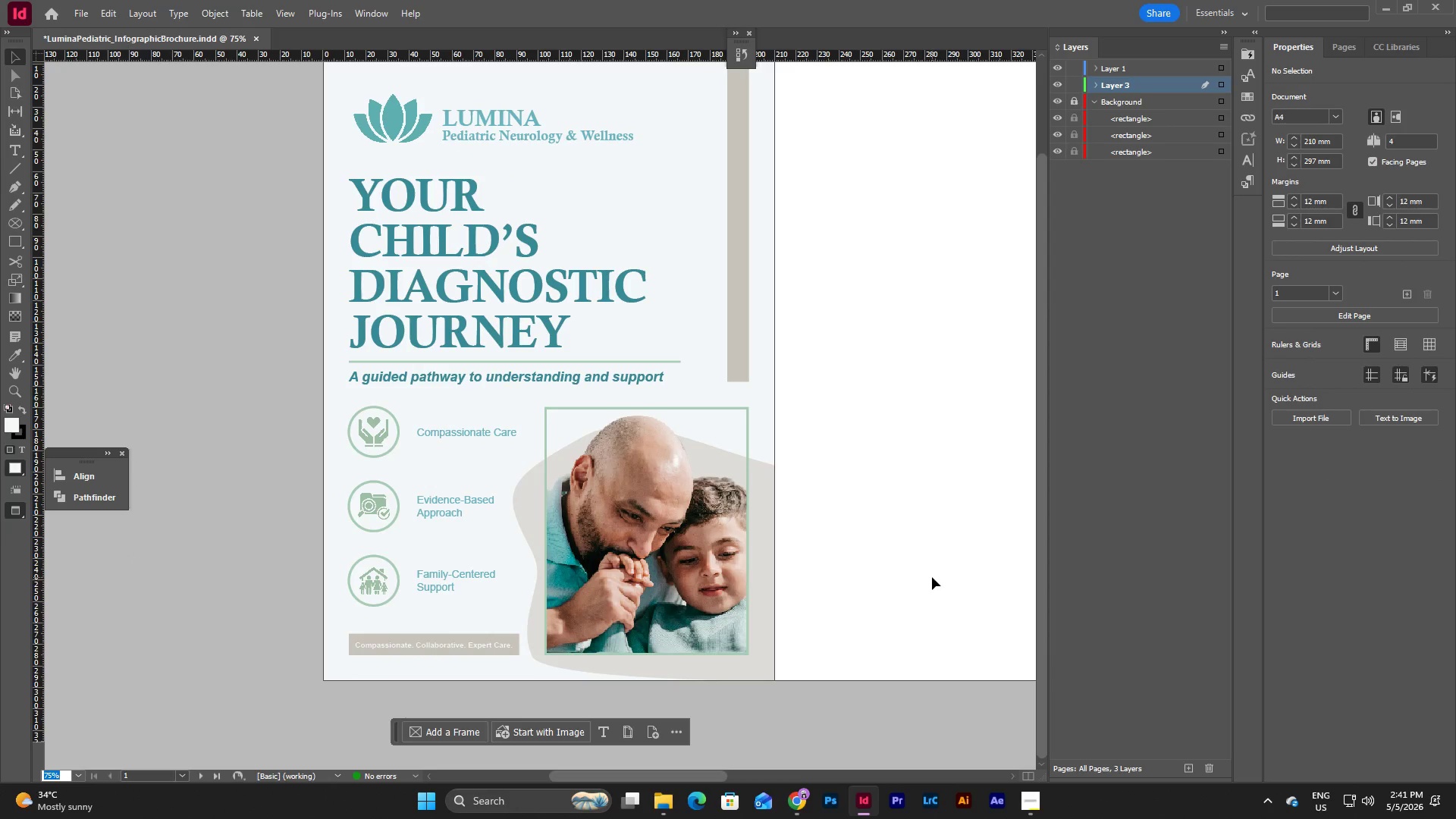 
scroll: coordinate [932, 577], scroll_direction: up, amount: 2.0
 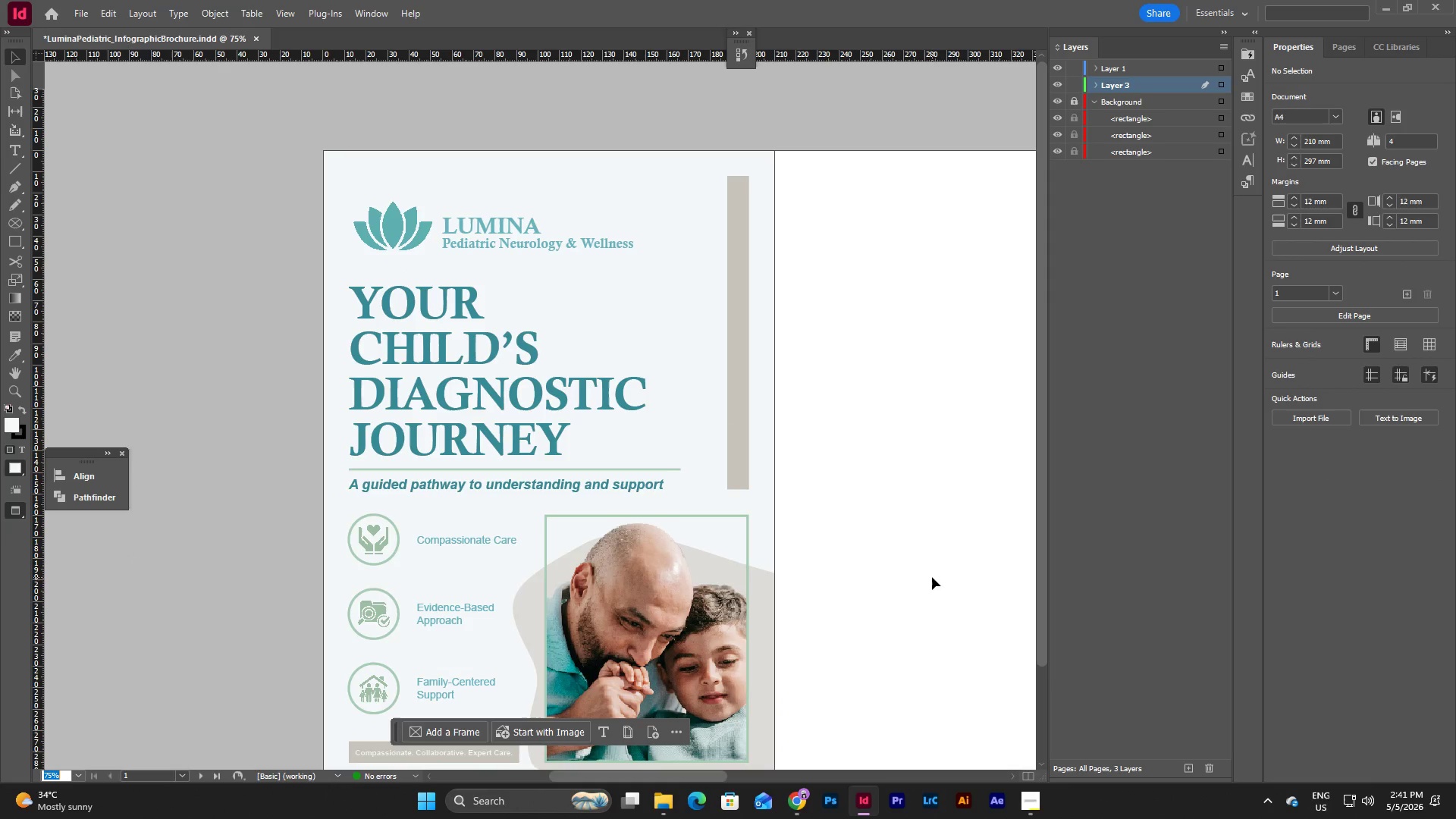 
scroll: coordinate [932, 577], scroll_direction: down, amount: 1.0
 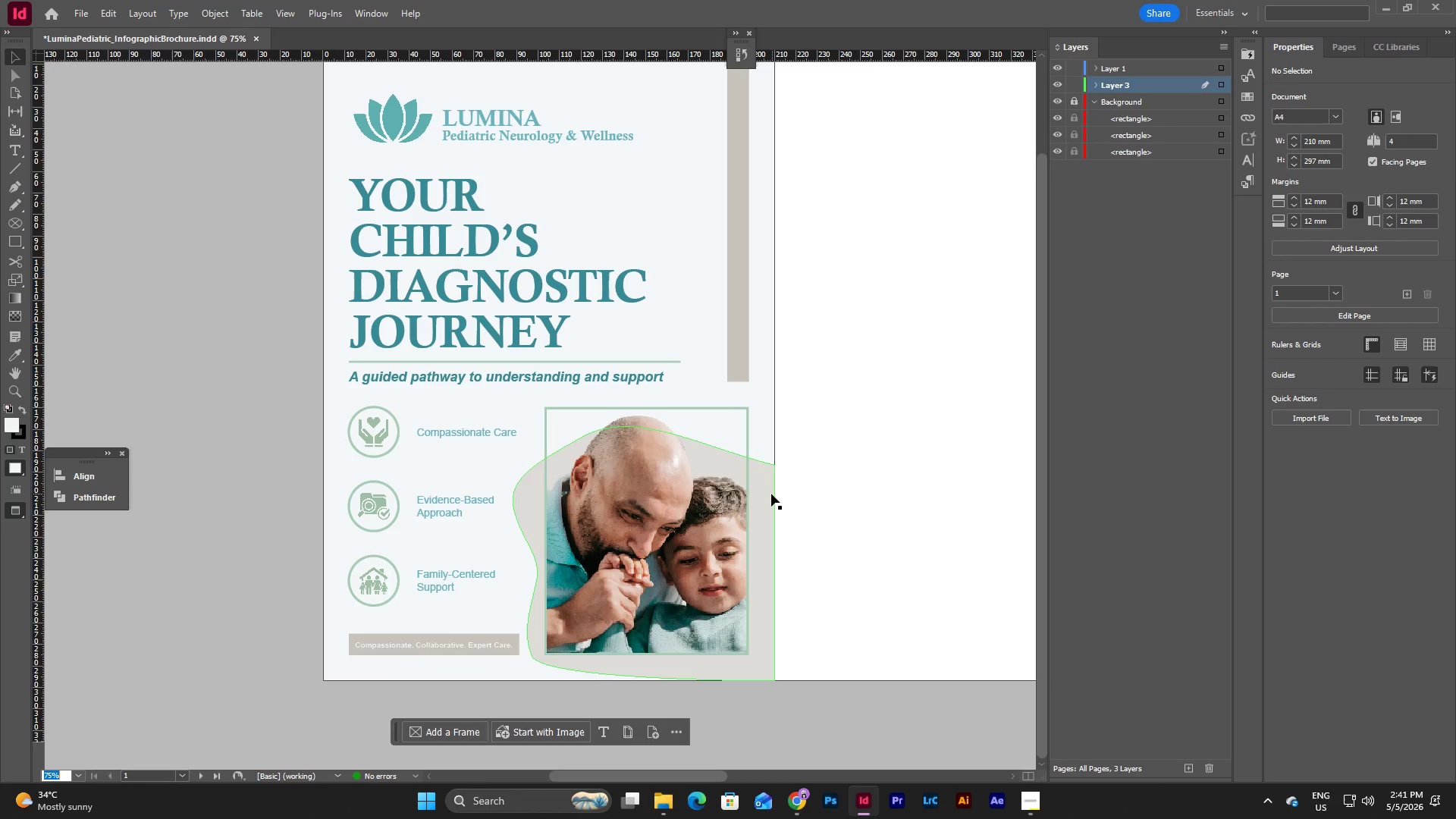 
left_click([769, 487])
 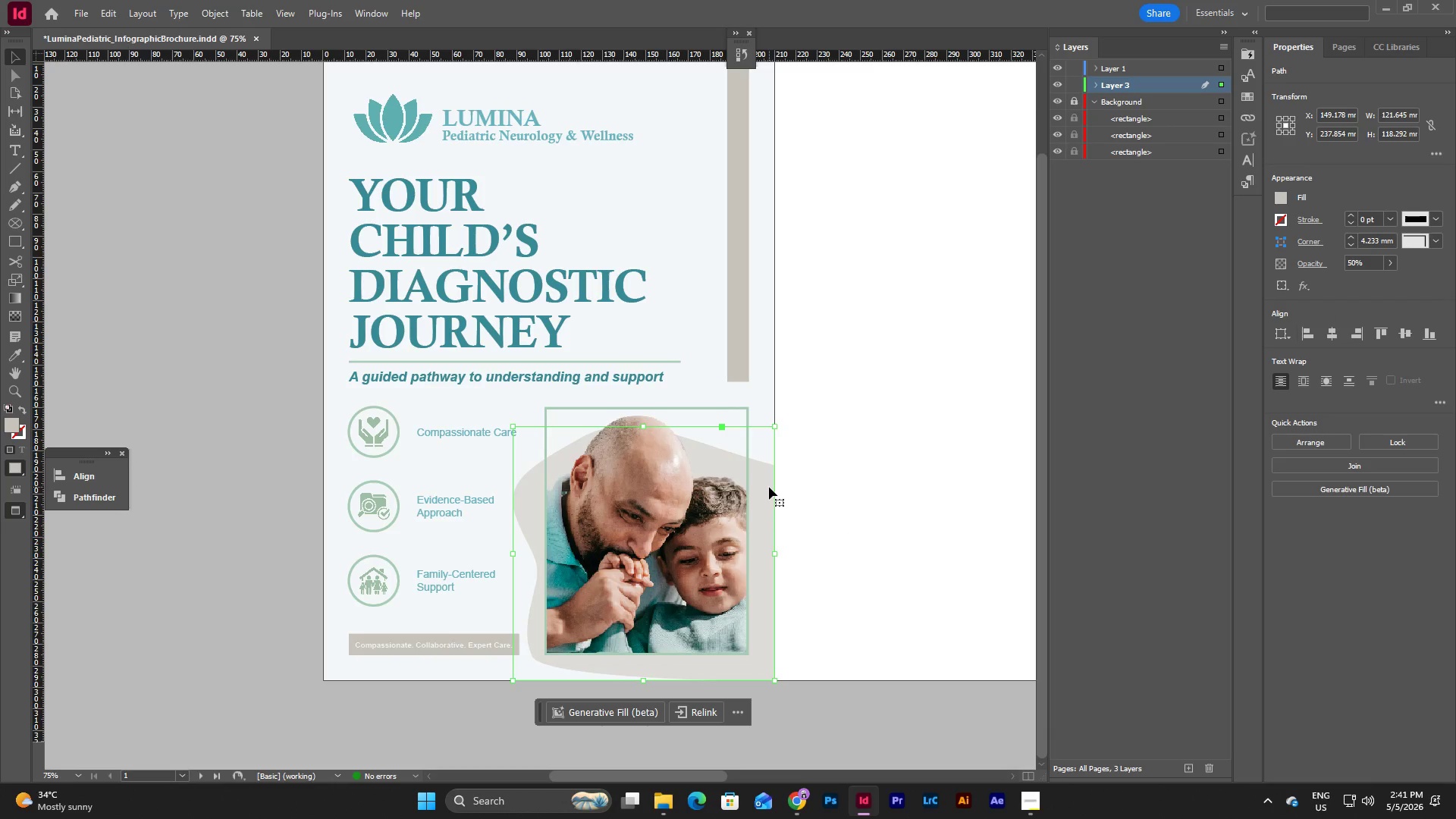 
left_click([906, 491])
 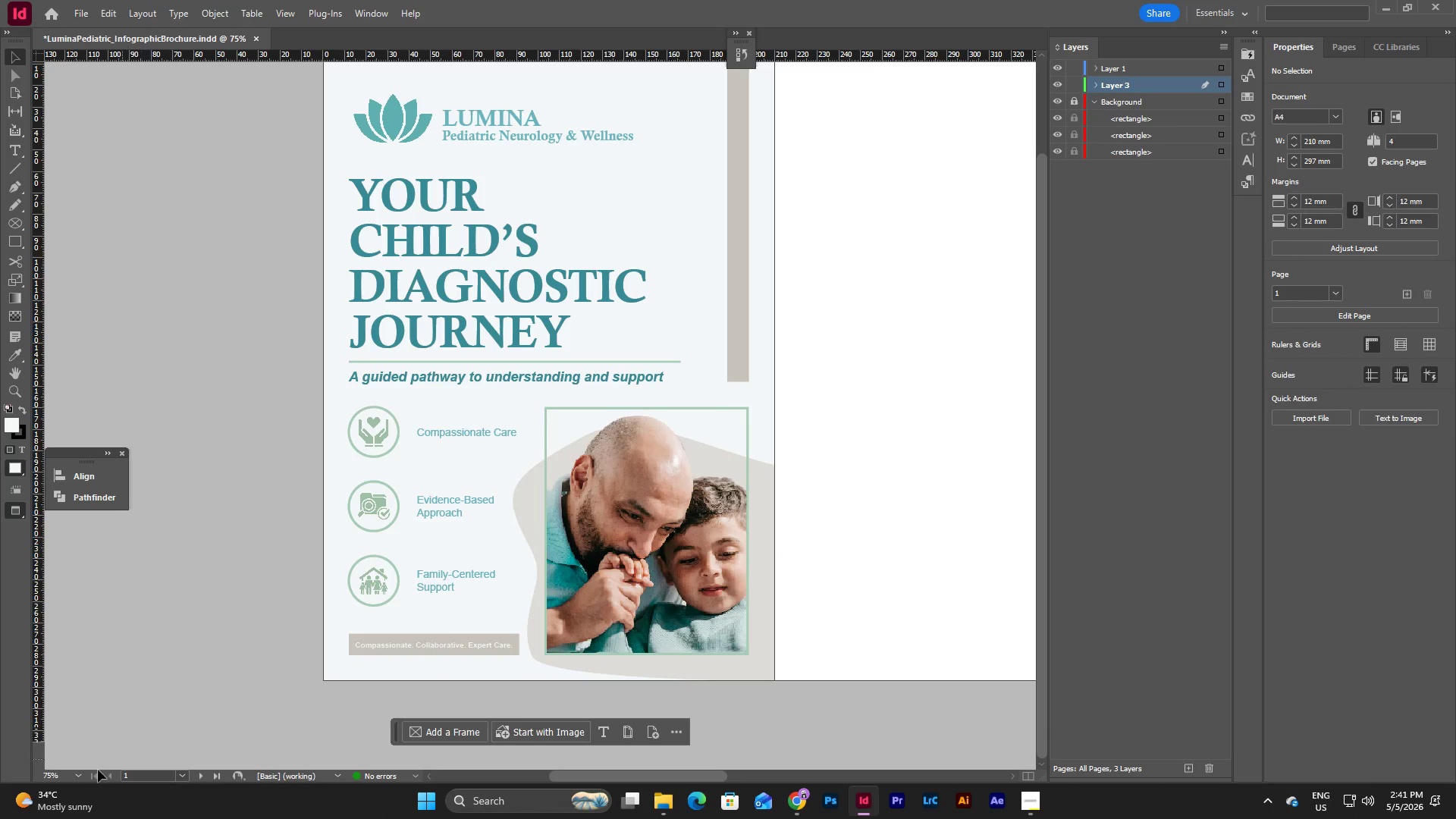 
left_click([77, 777])
 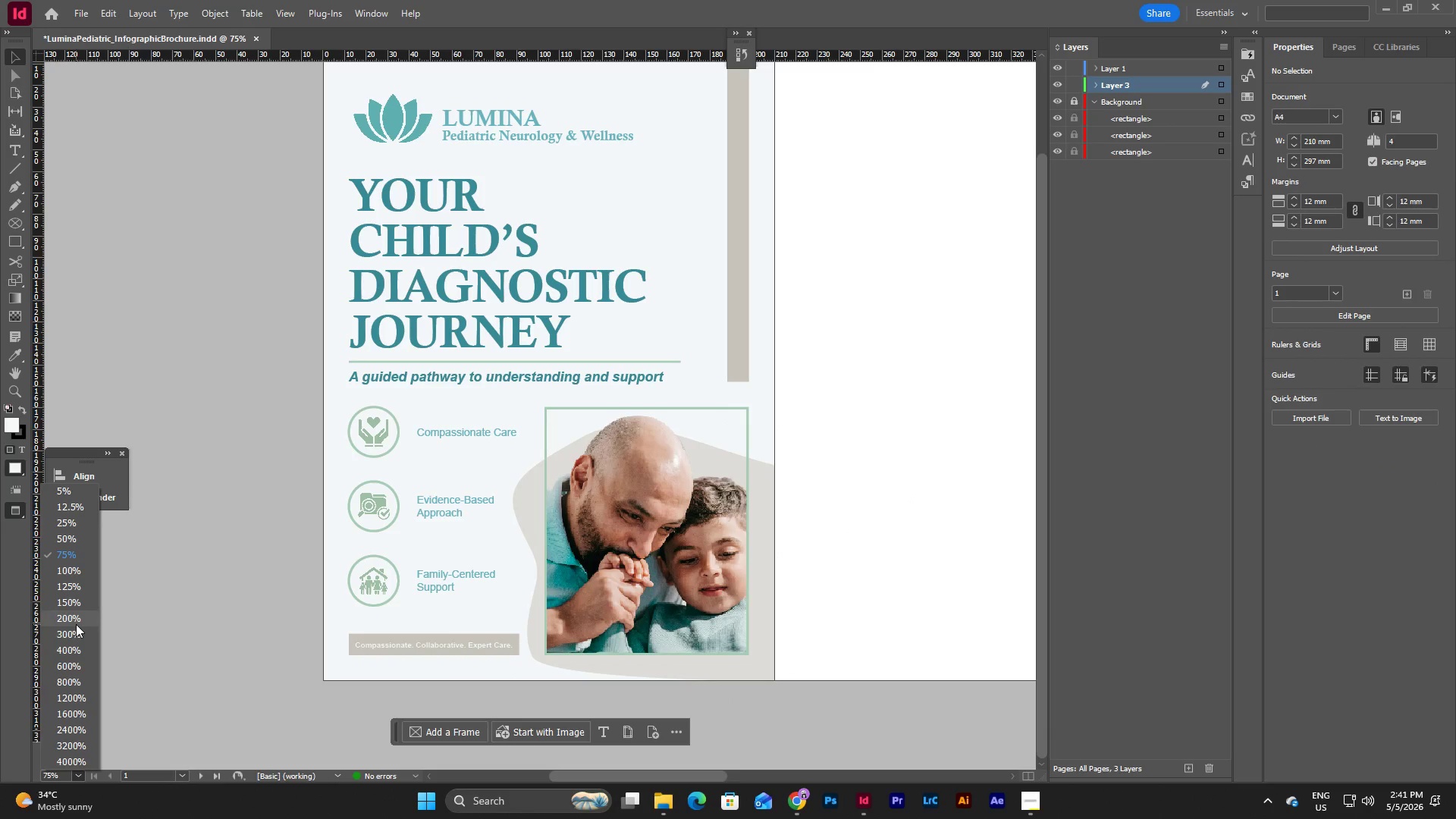 
left_click([76, 624])
 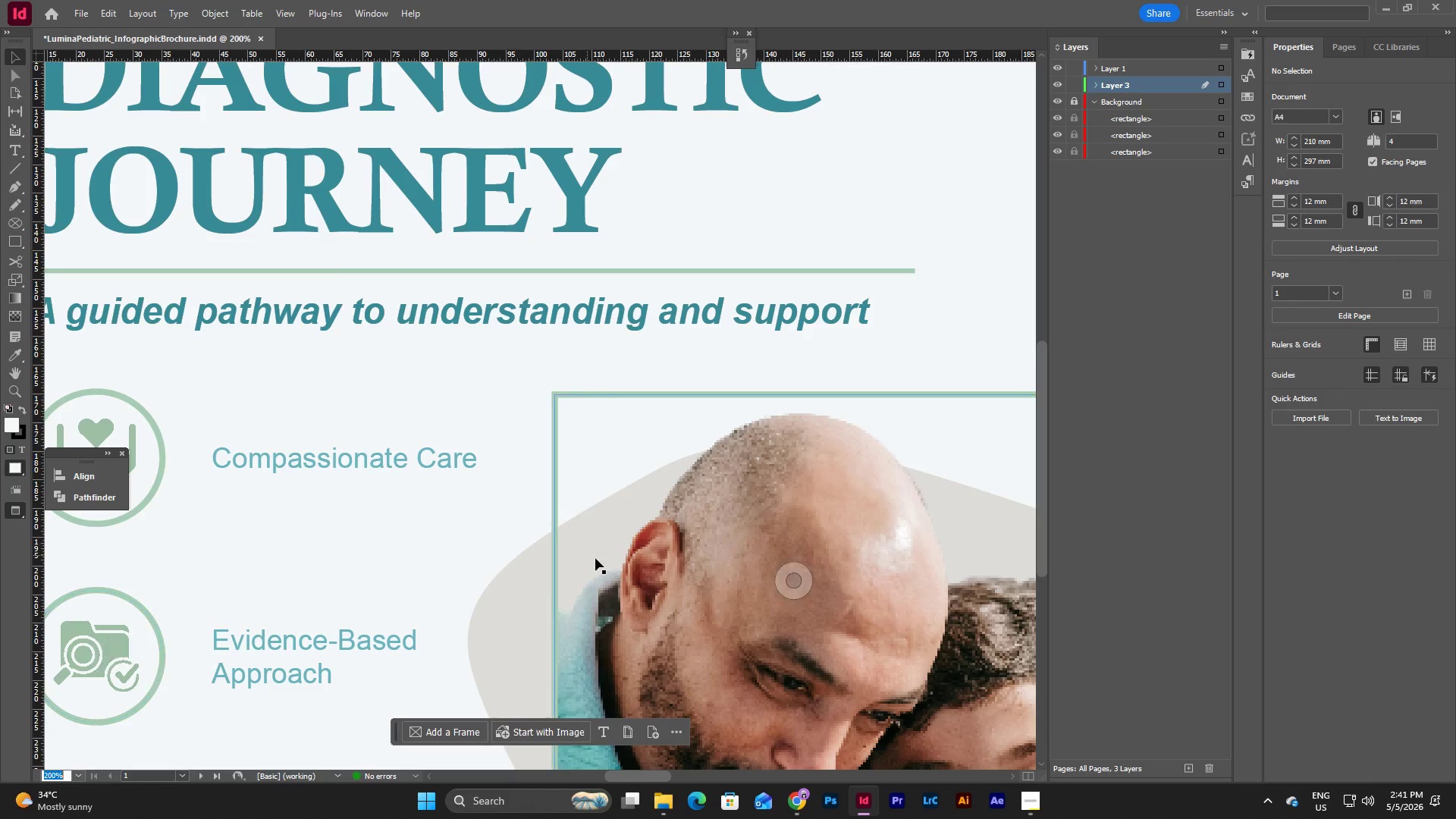 
scroll: coordinate [595, 558], scroll_direction: down, amount: 8.0
 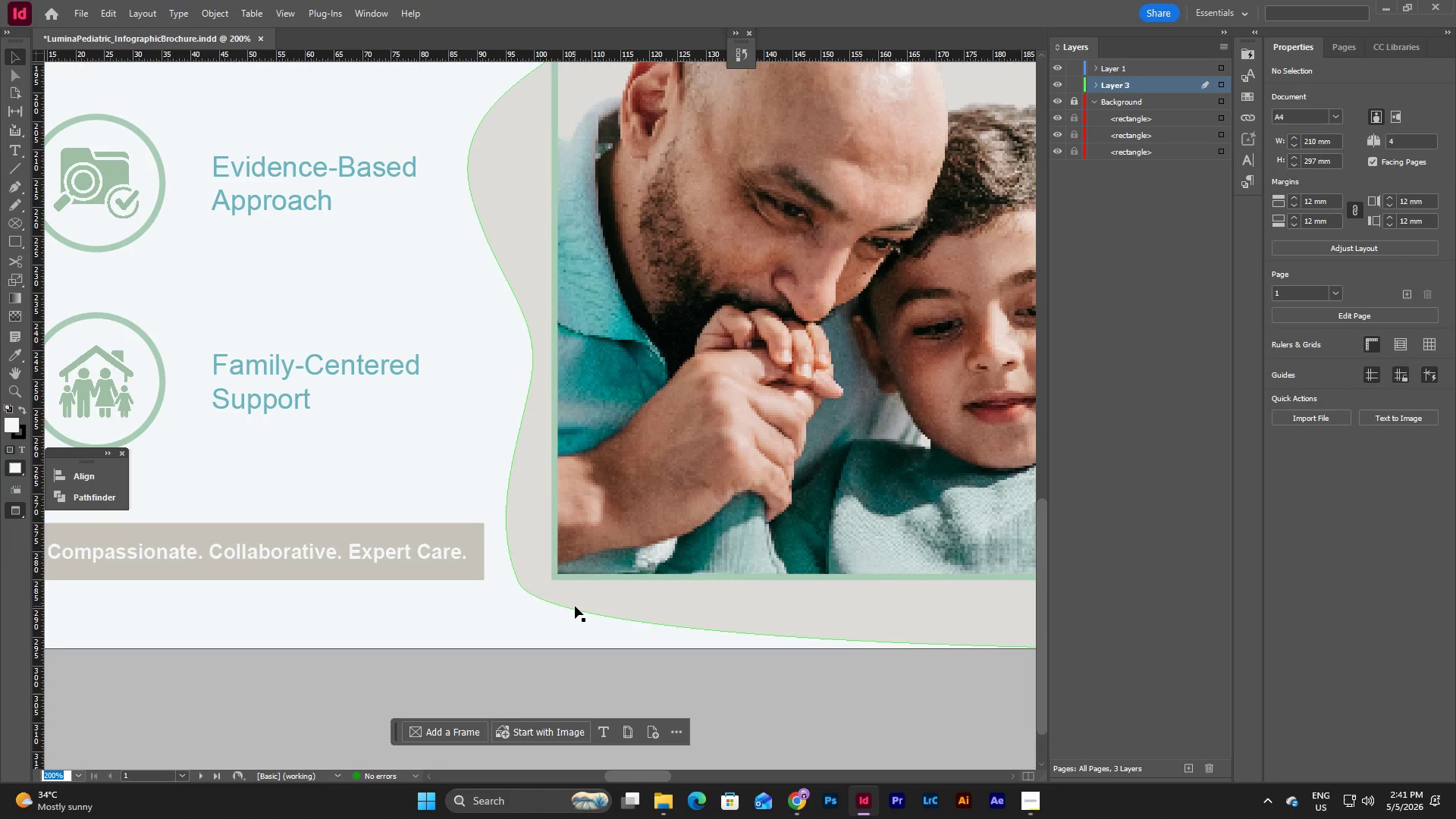 
left_click([575, 606])
 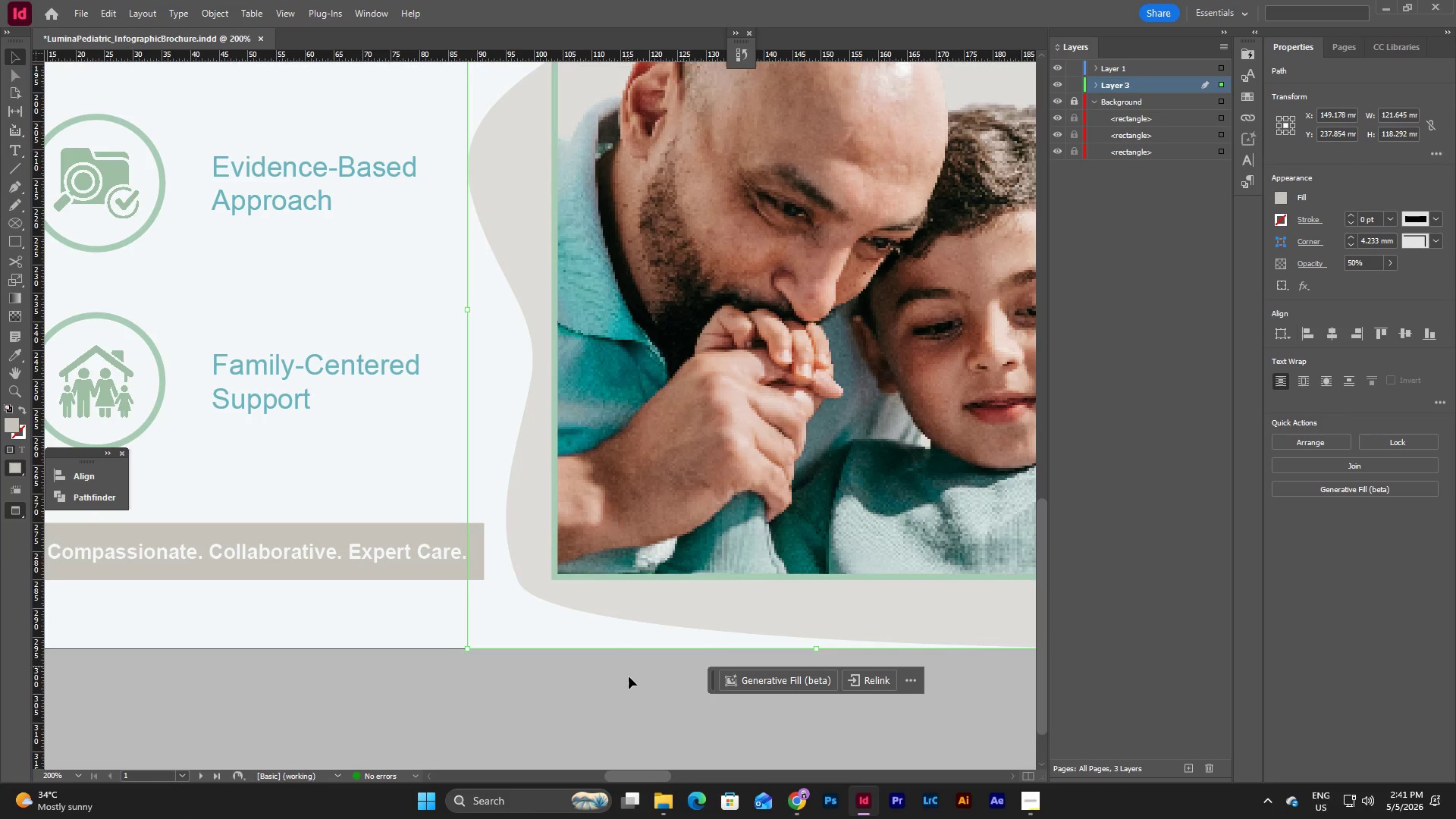 
left_click([624, 696])
 